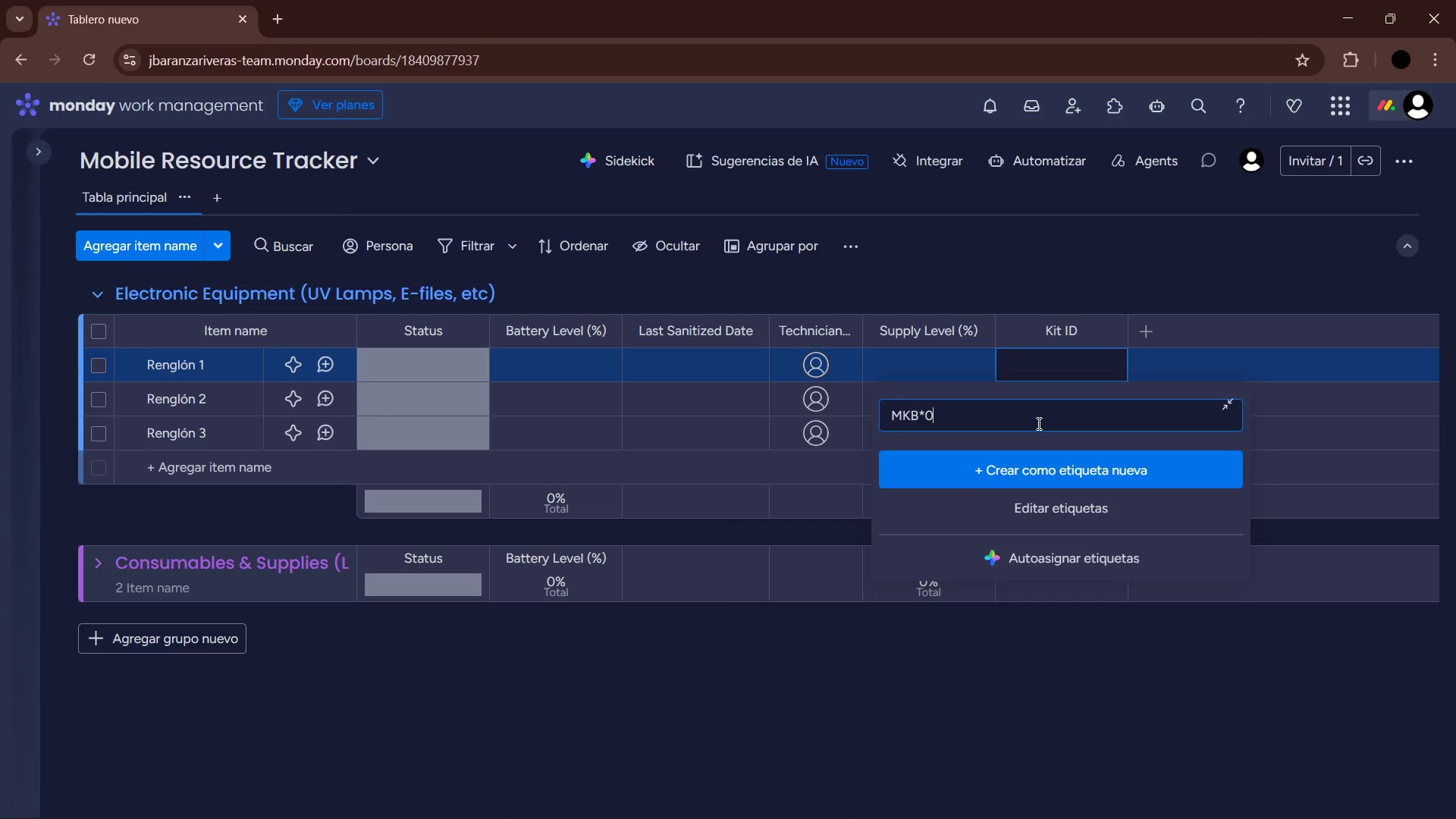 
key(Numpad8)
 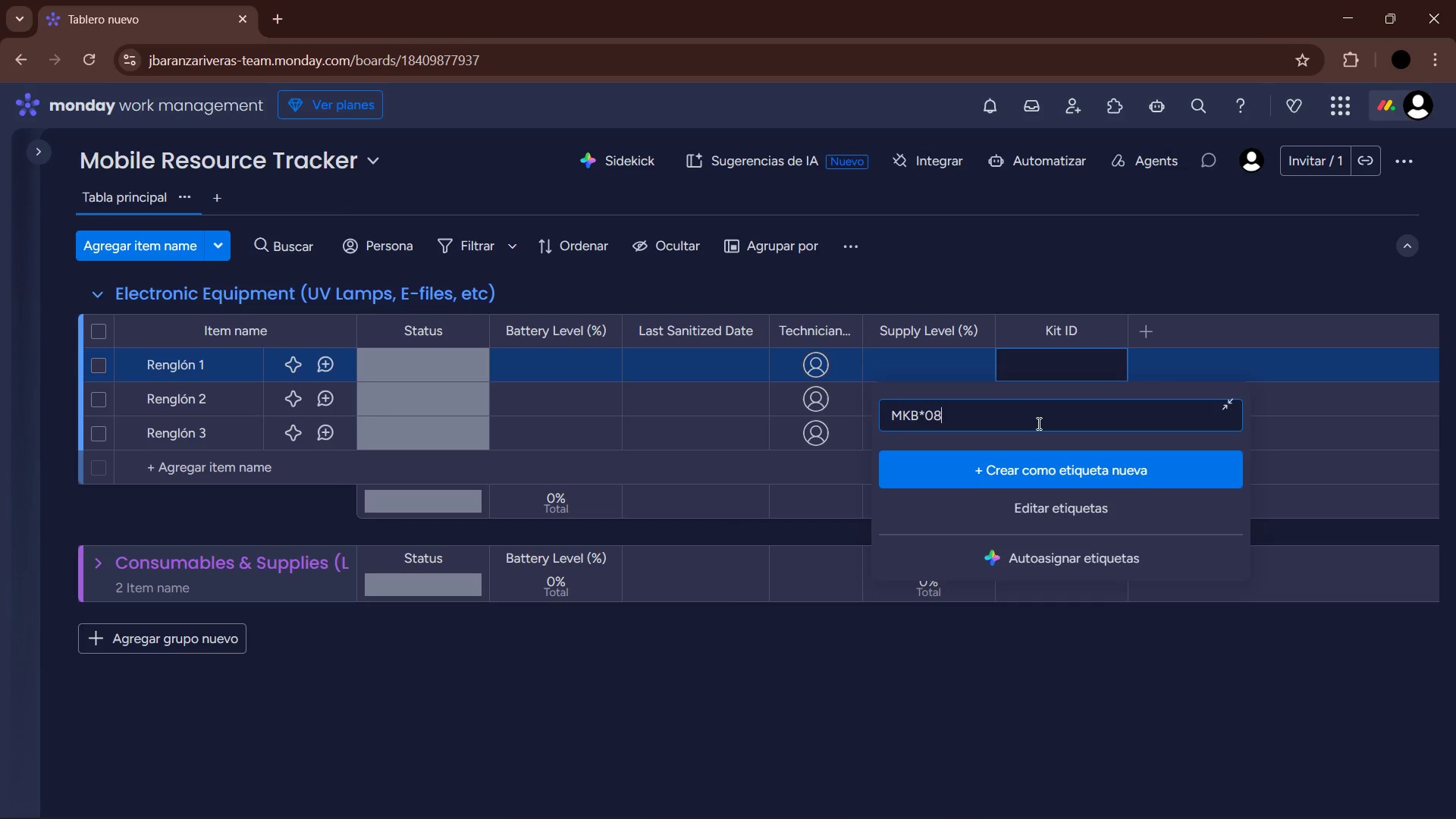 
key(NumpadMultiply)
 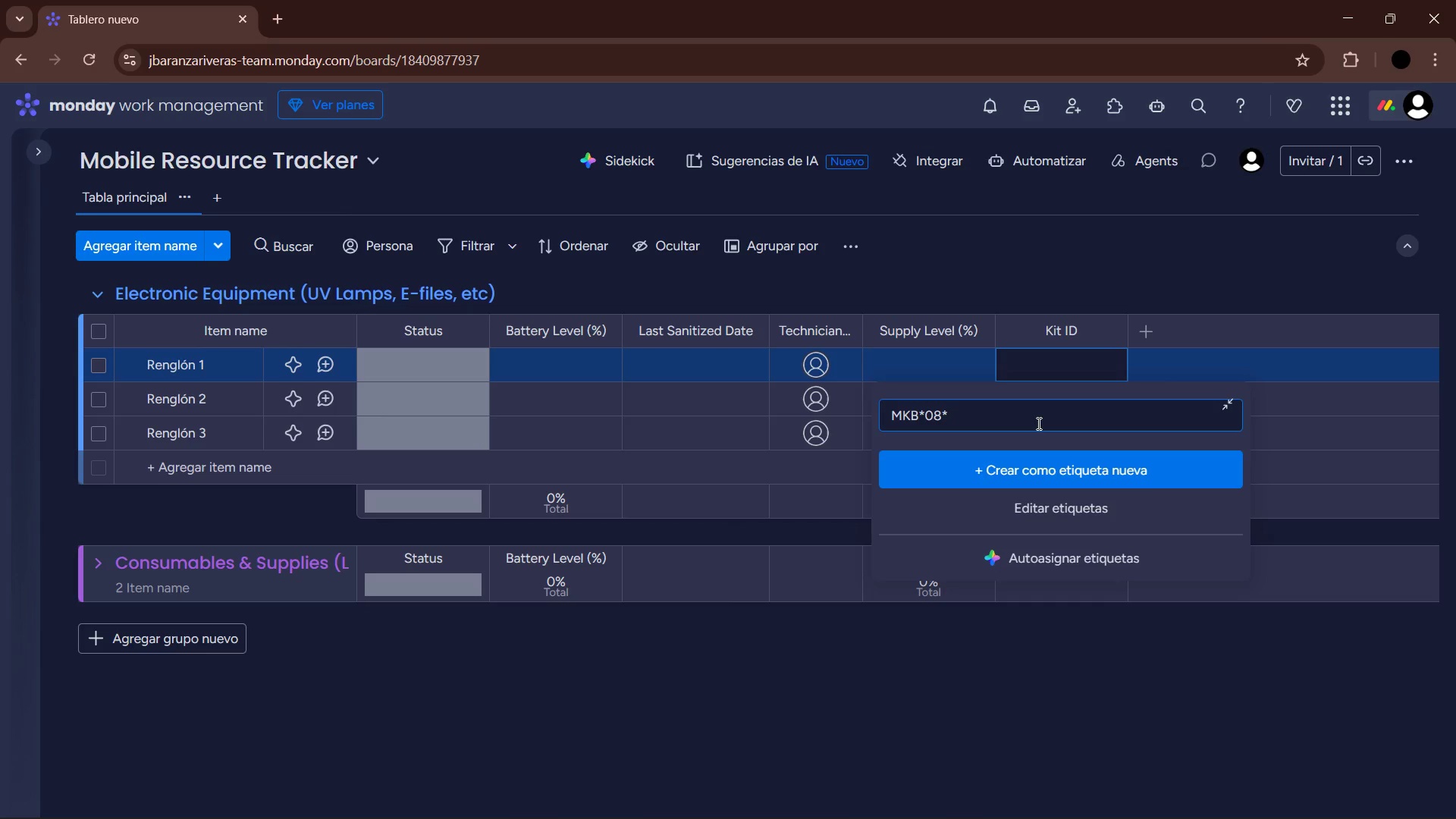 
key(Backspace)
 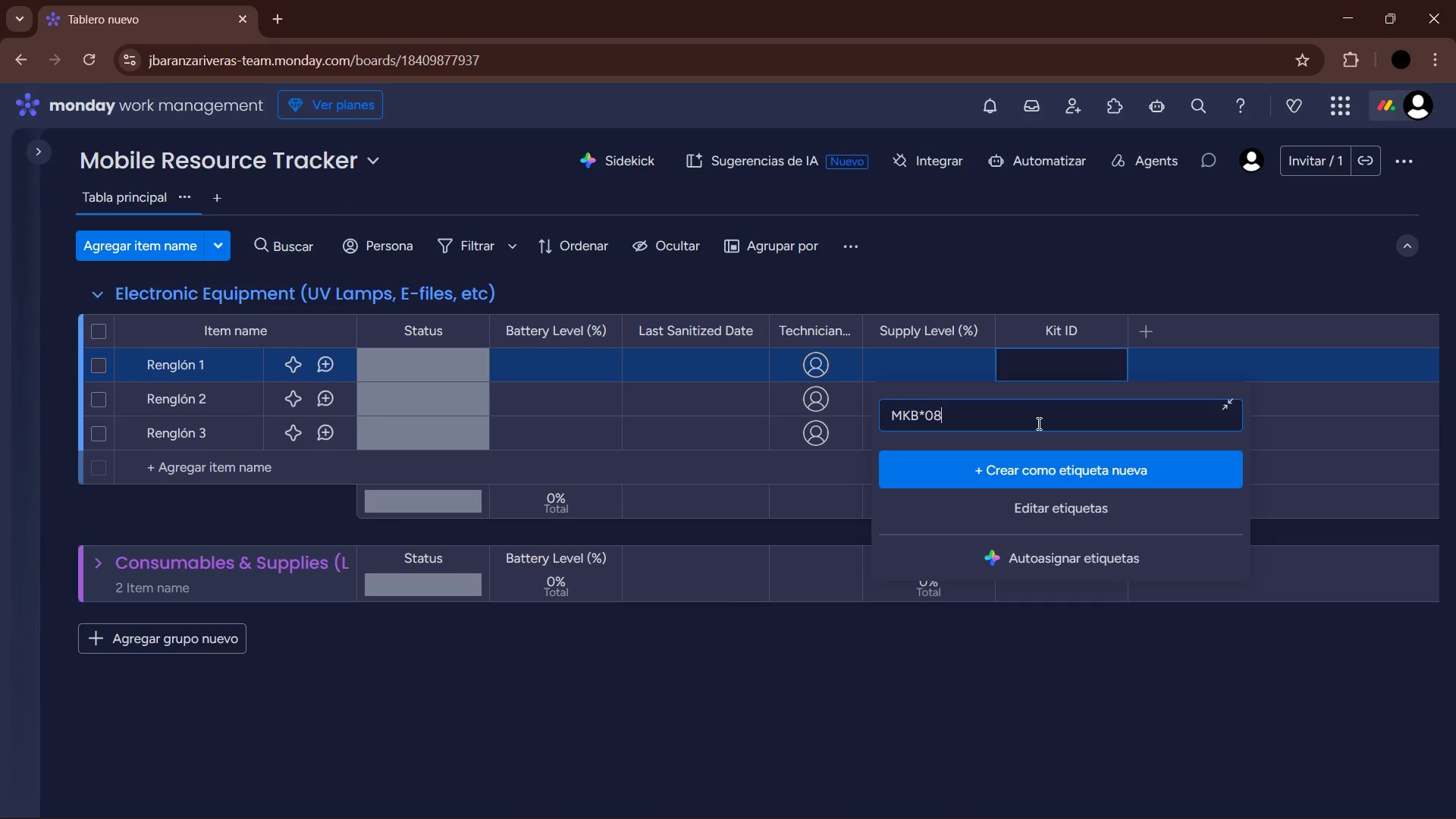 
key(Backspace)
 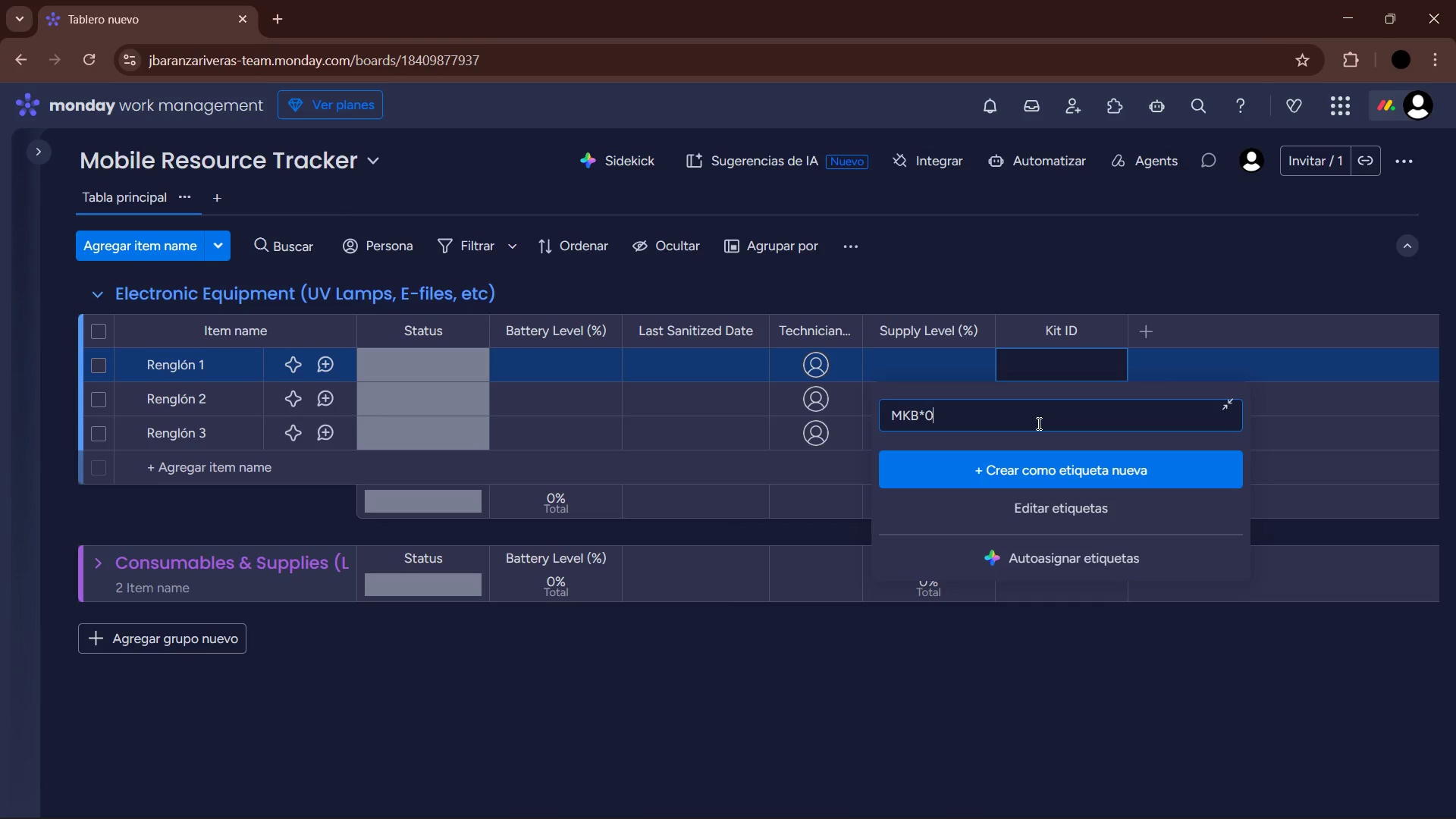 
key(Backspace)
 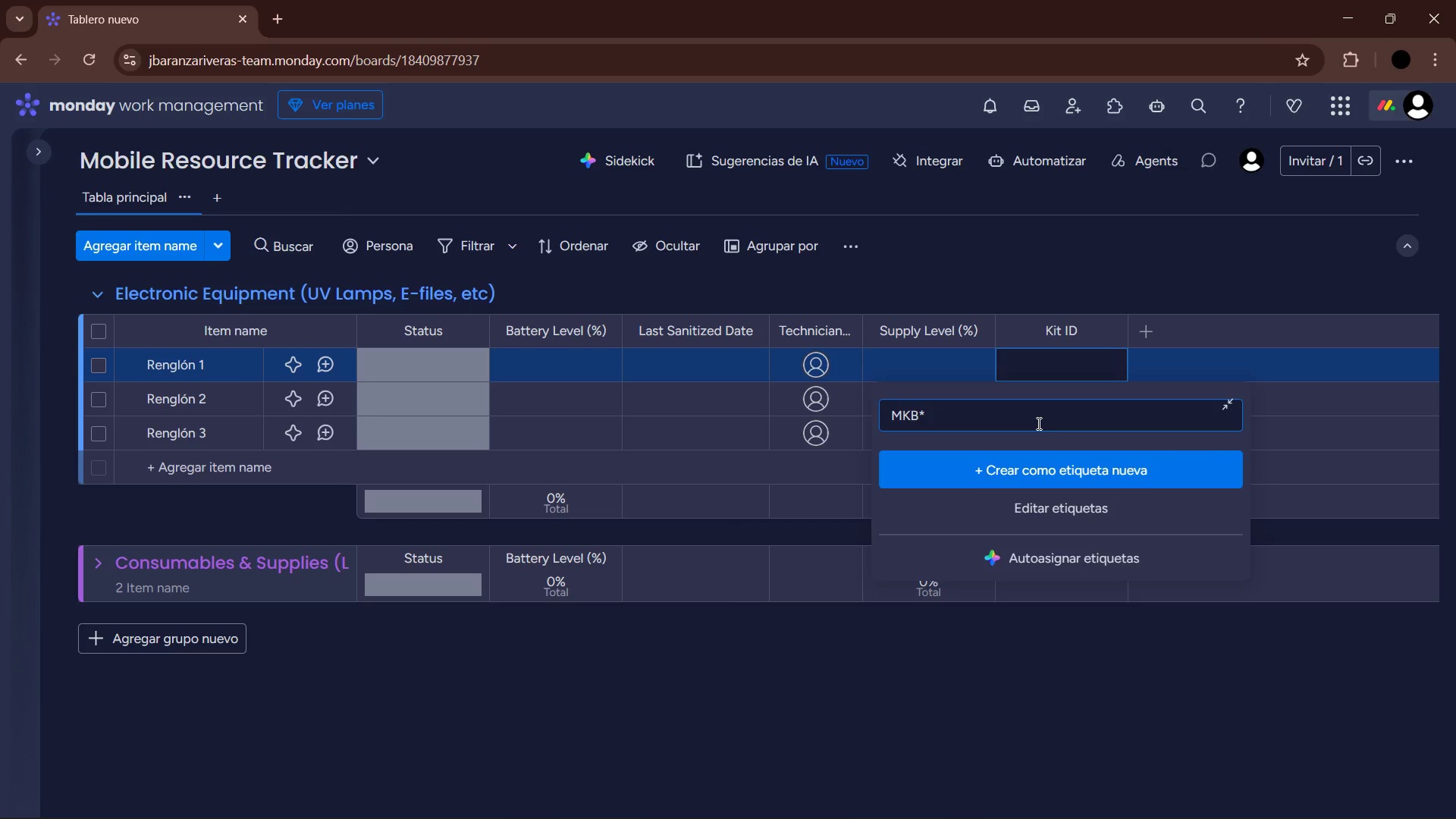 
key(Backspace)
 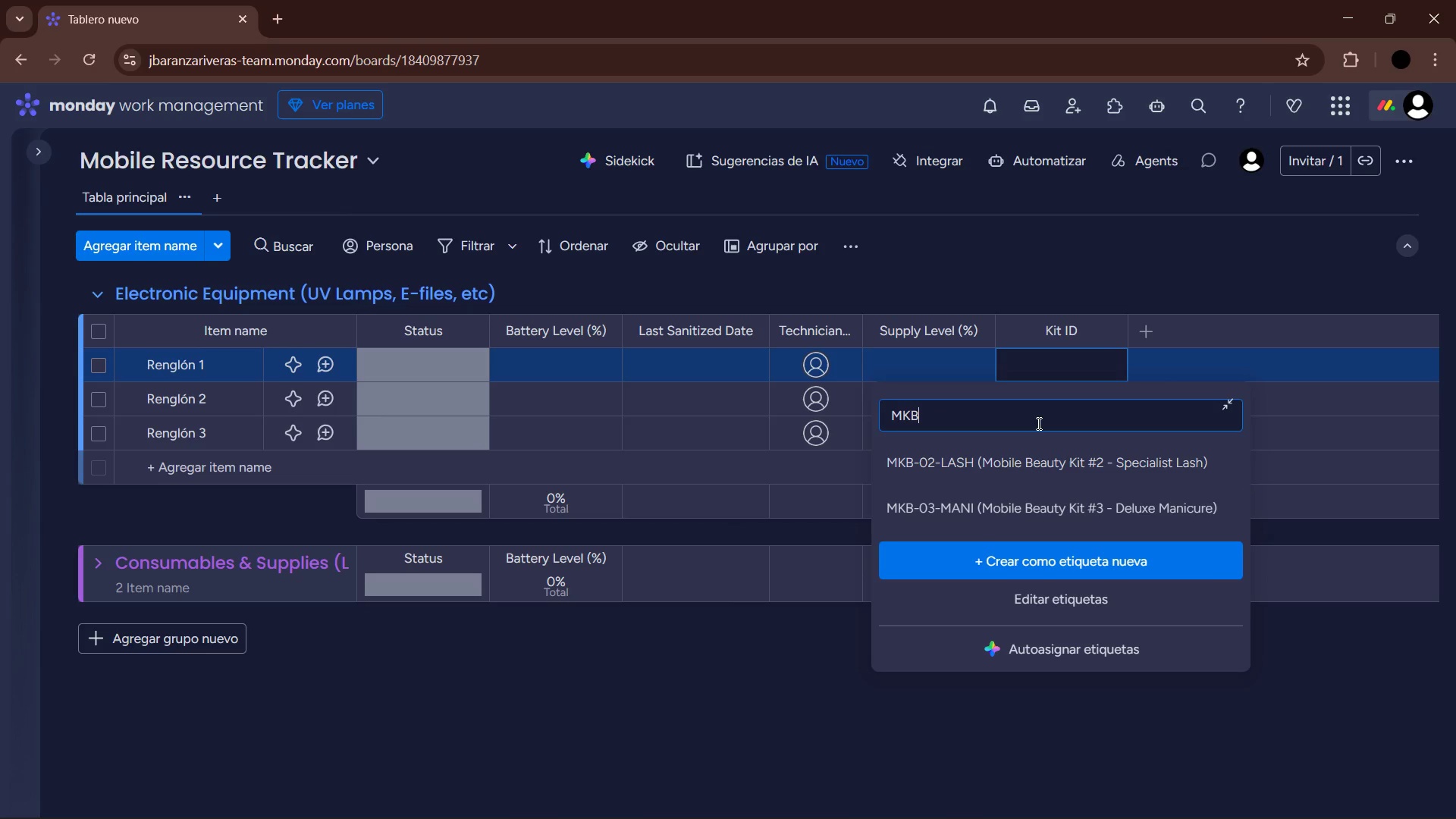 
key(Minus)
 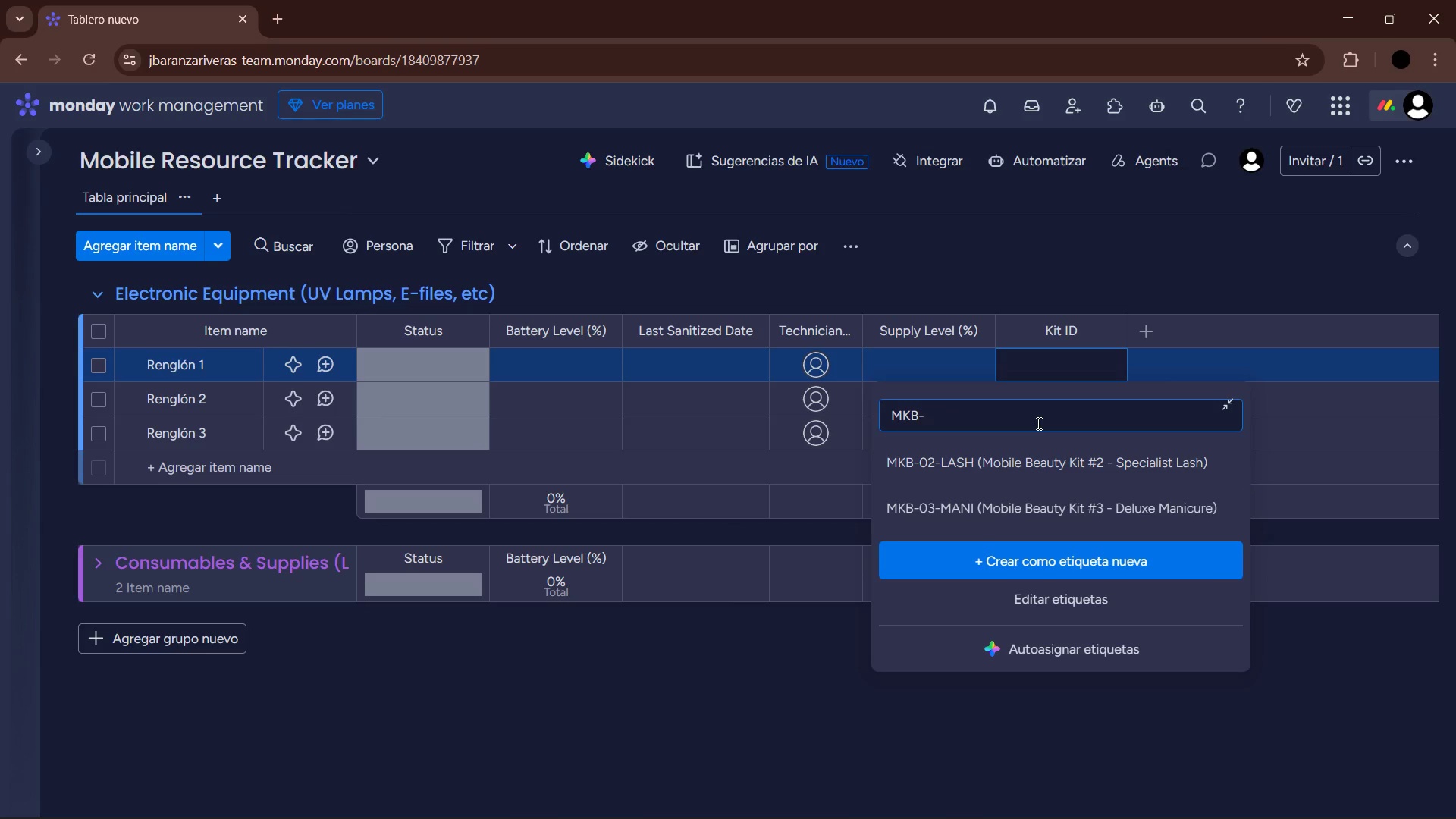 
key(Numpad0)
 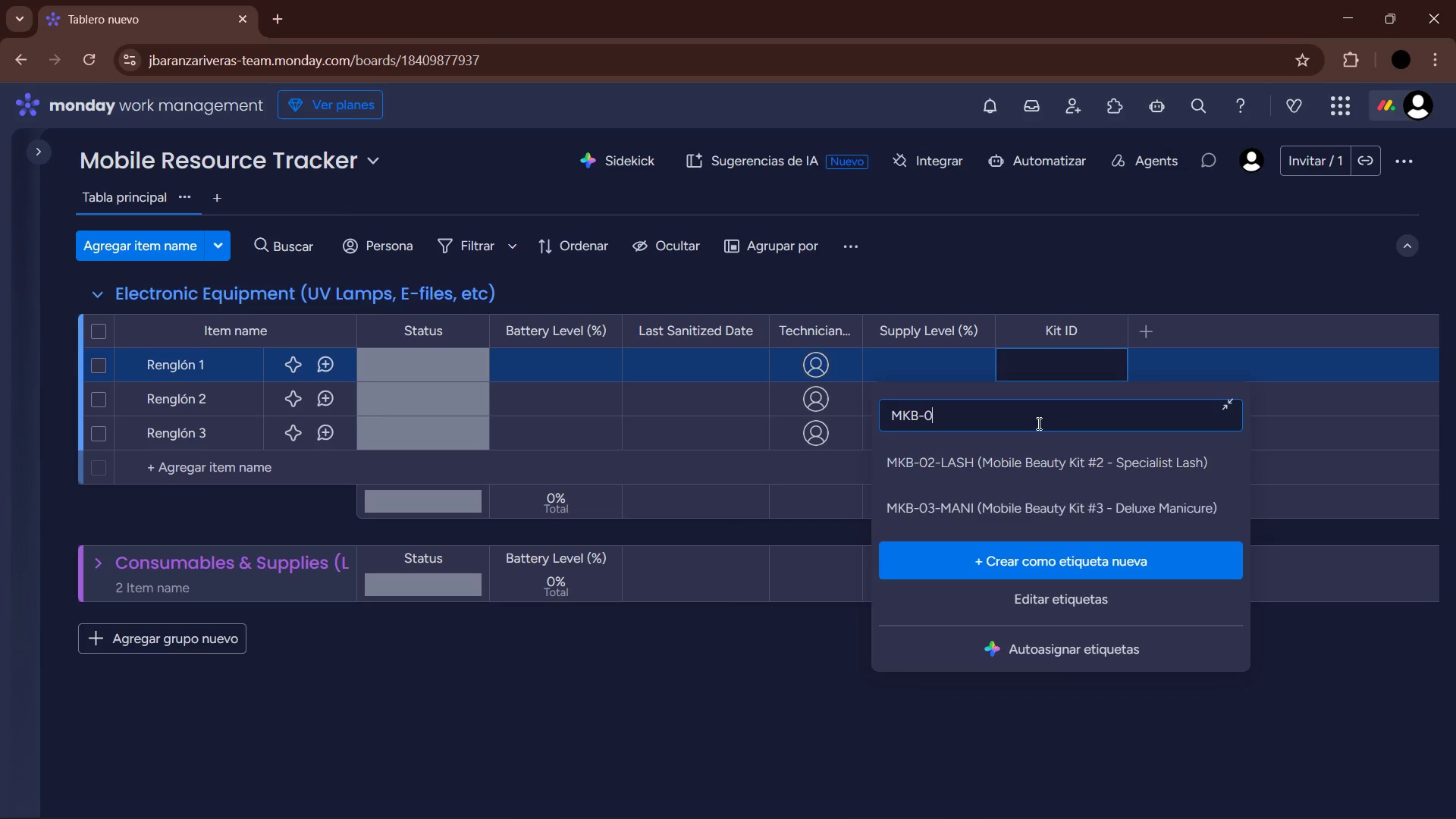 
key(Numpad8)
 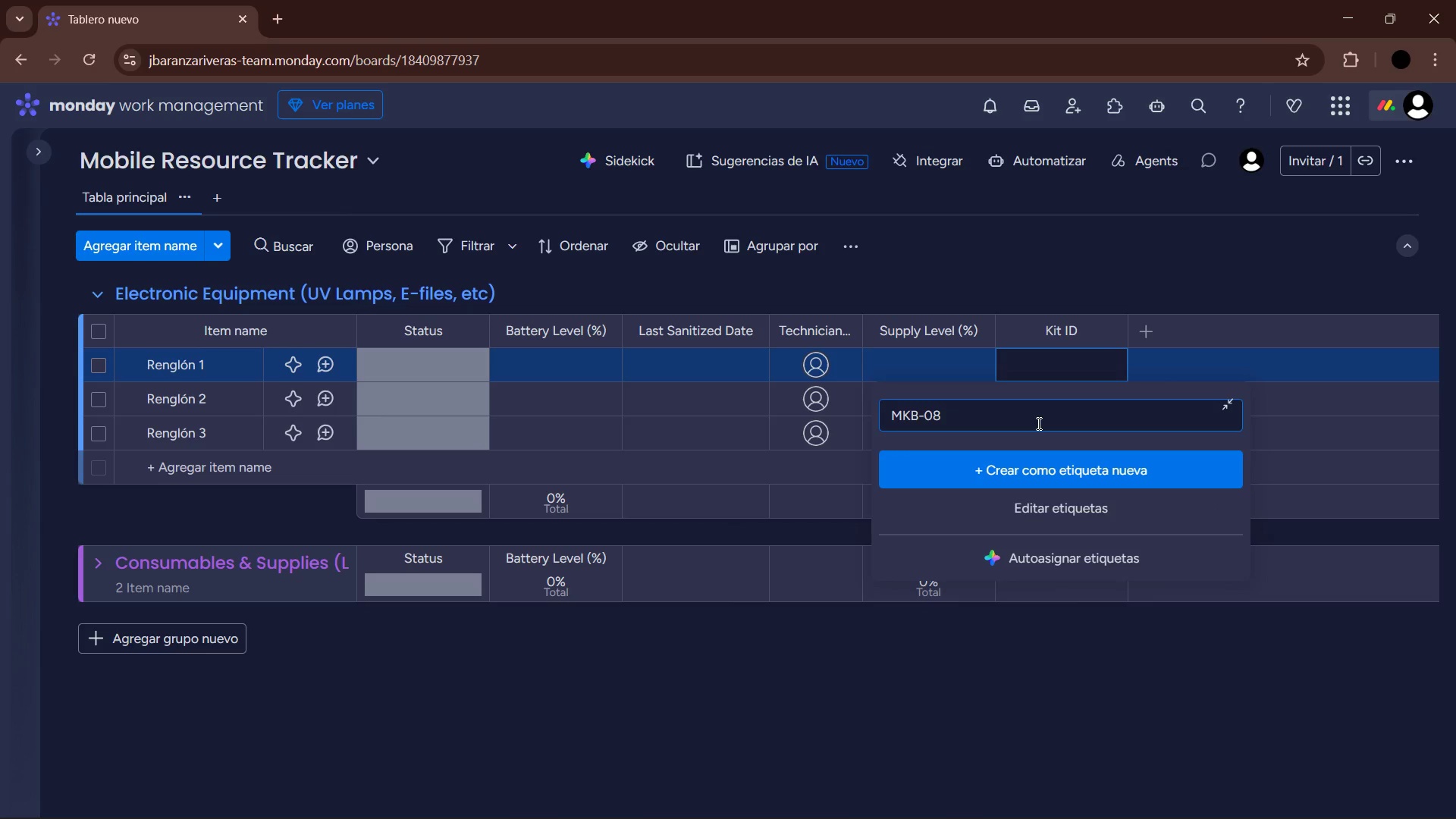 
key(Minus)
 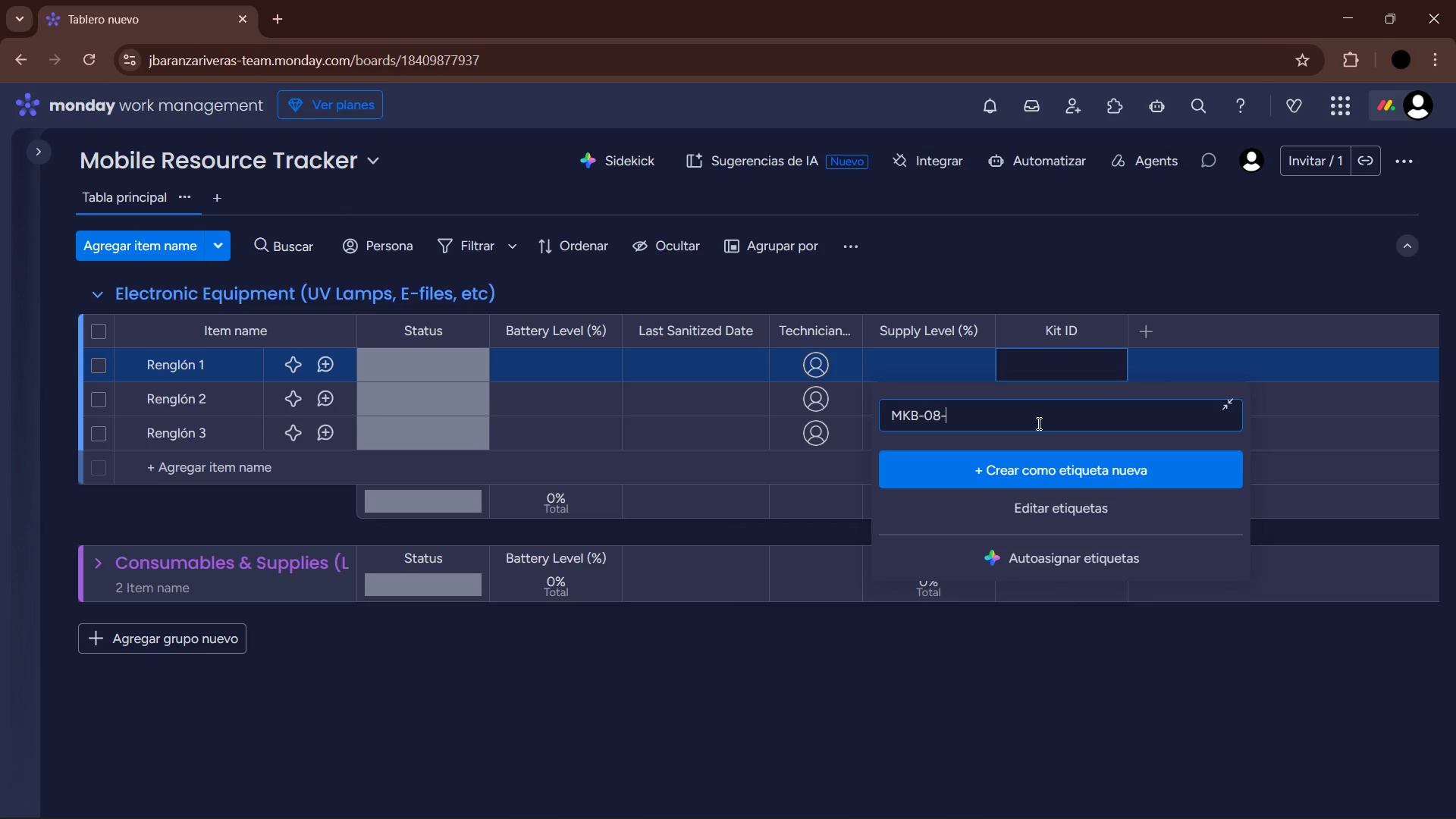 
type(STUDIO *)
 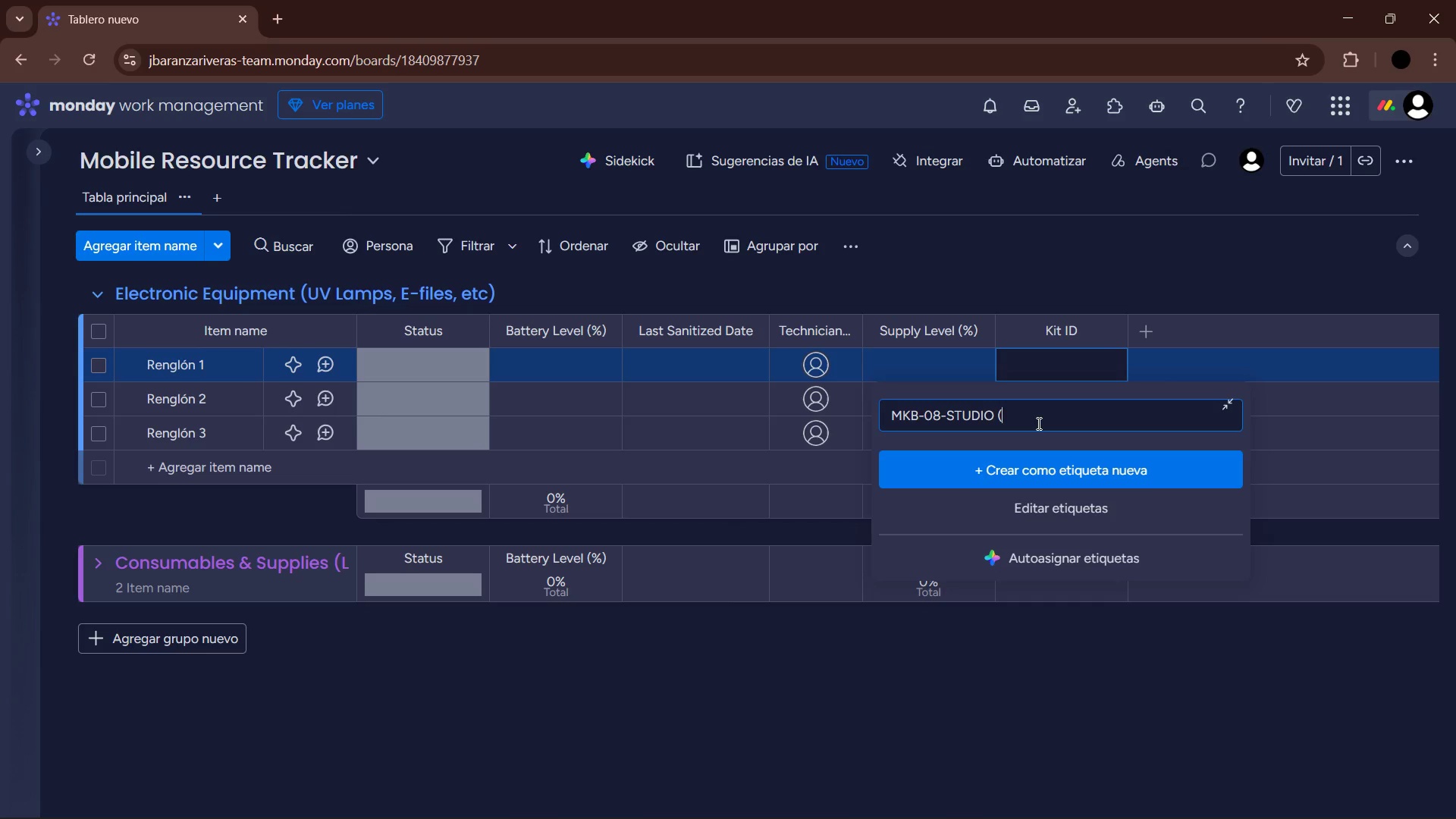 
key(Control+ControlLeft)
 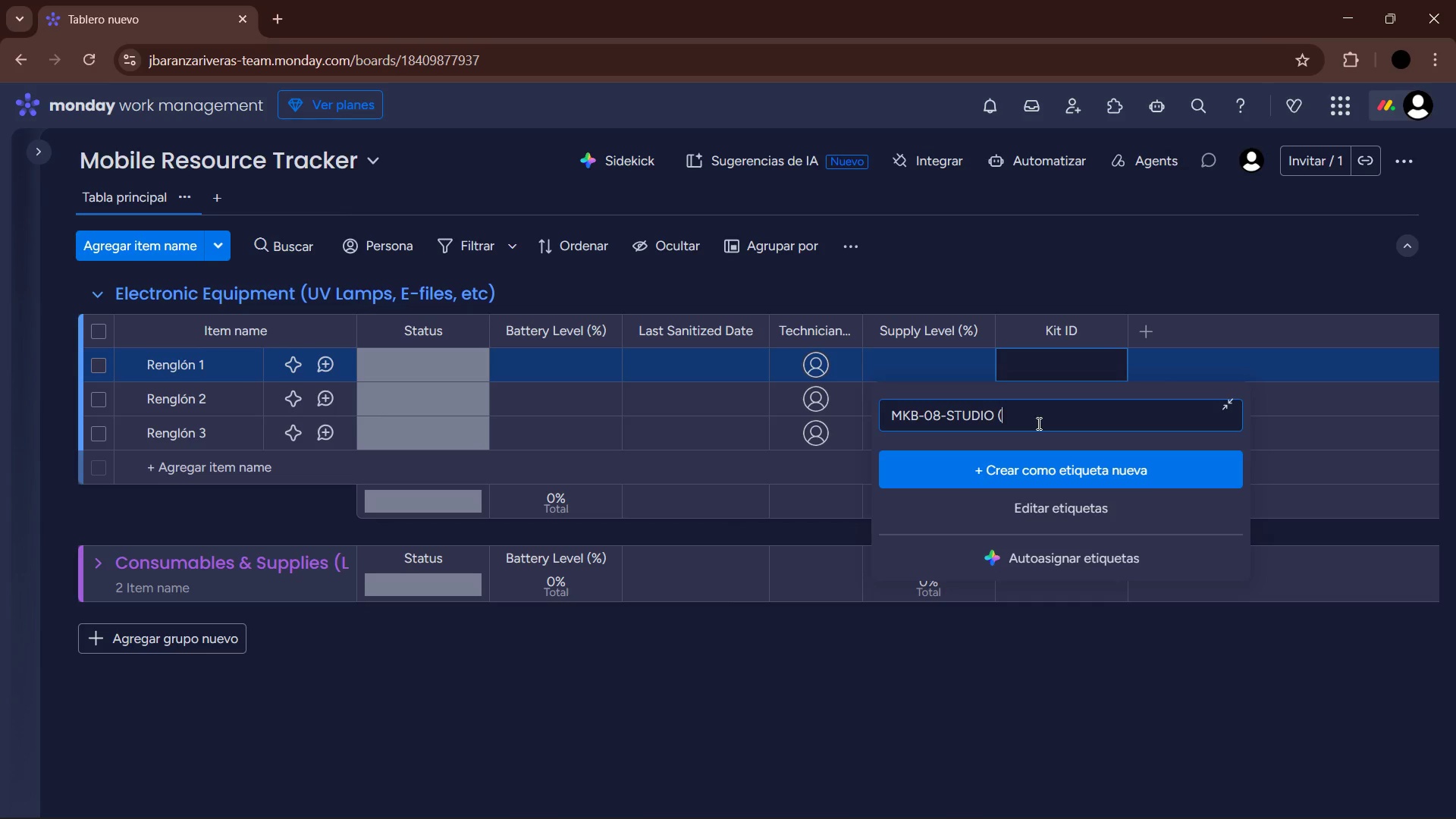 
key(Control+V)
 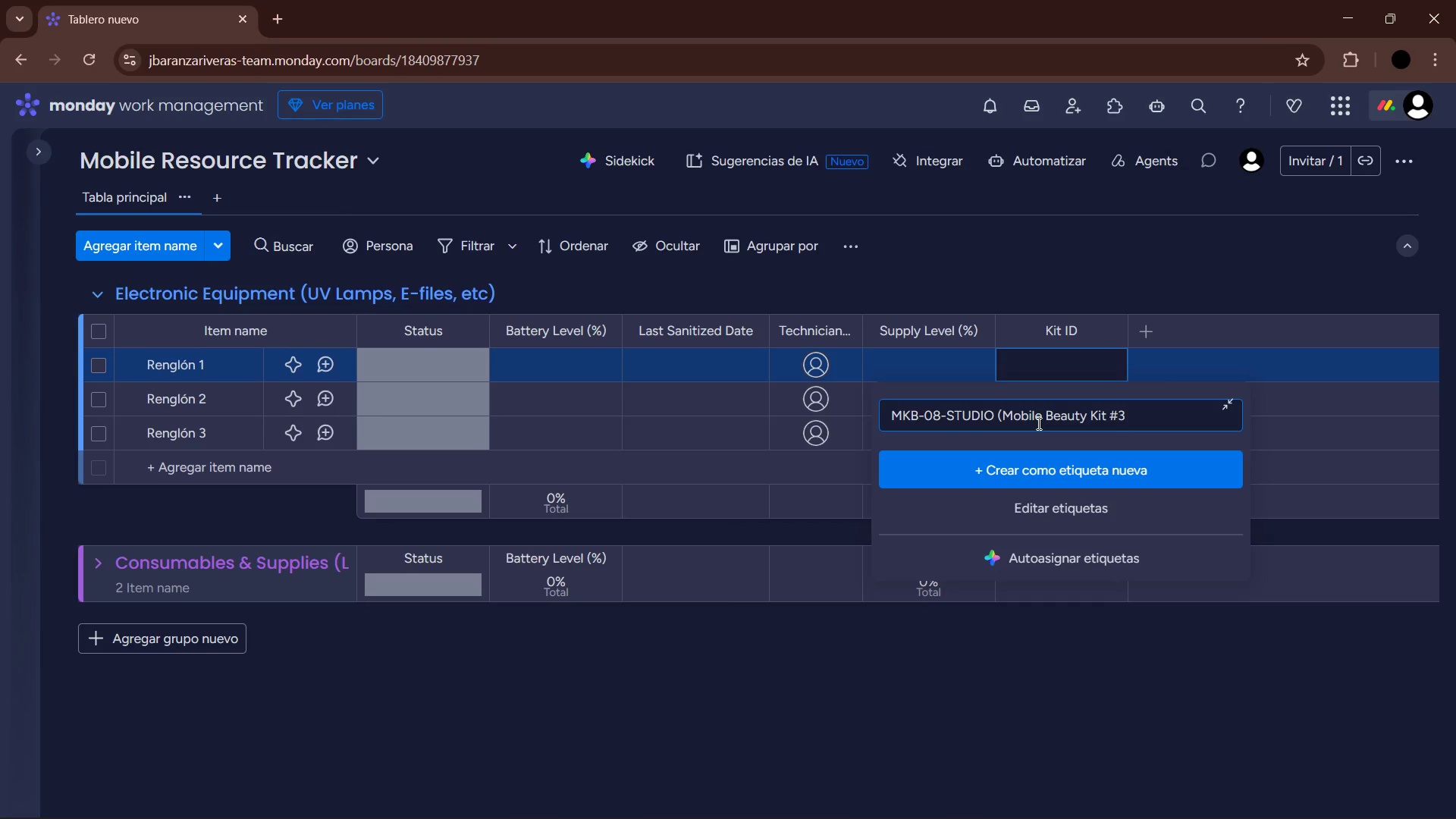 
key(Backspace)
 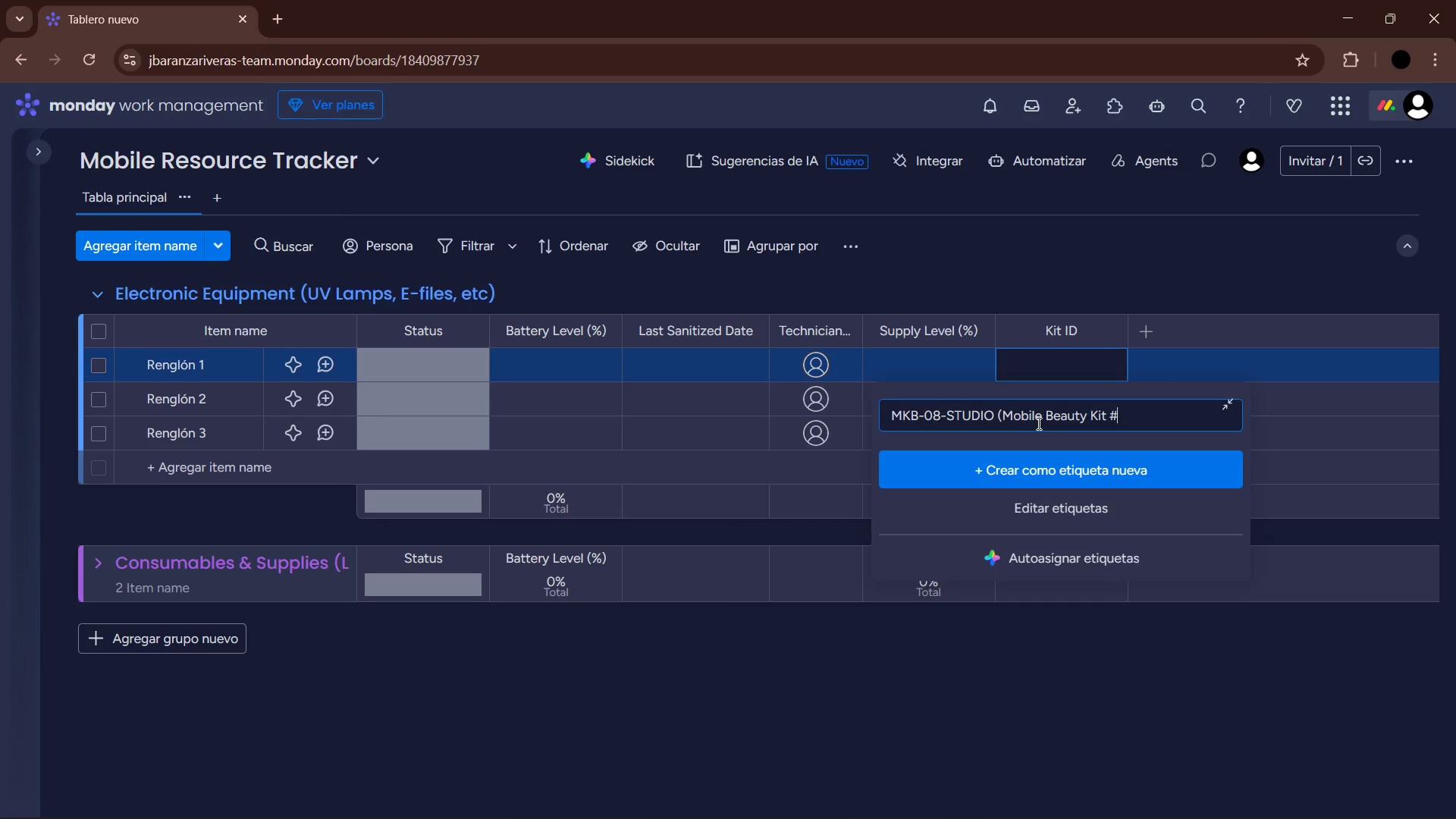 
key(8)
 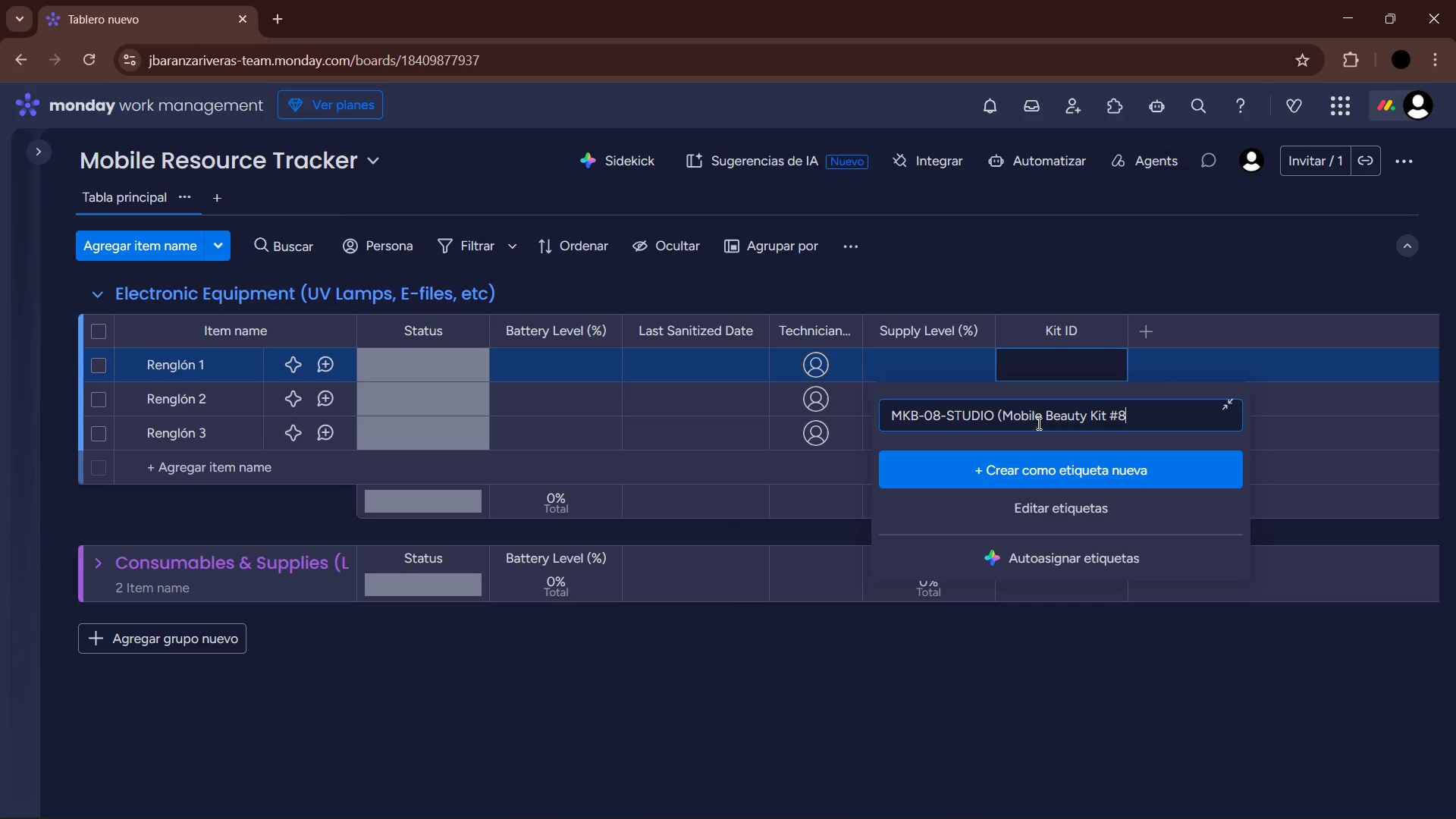 
key(Space)
 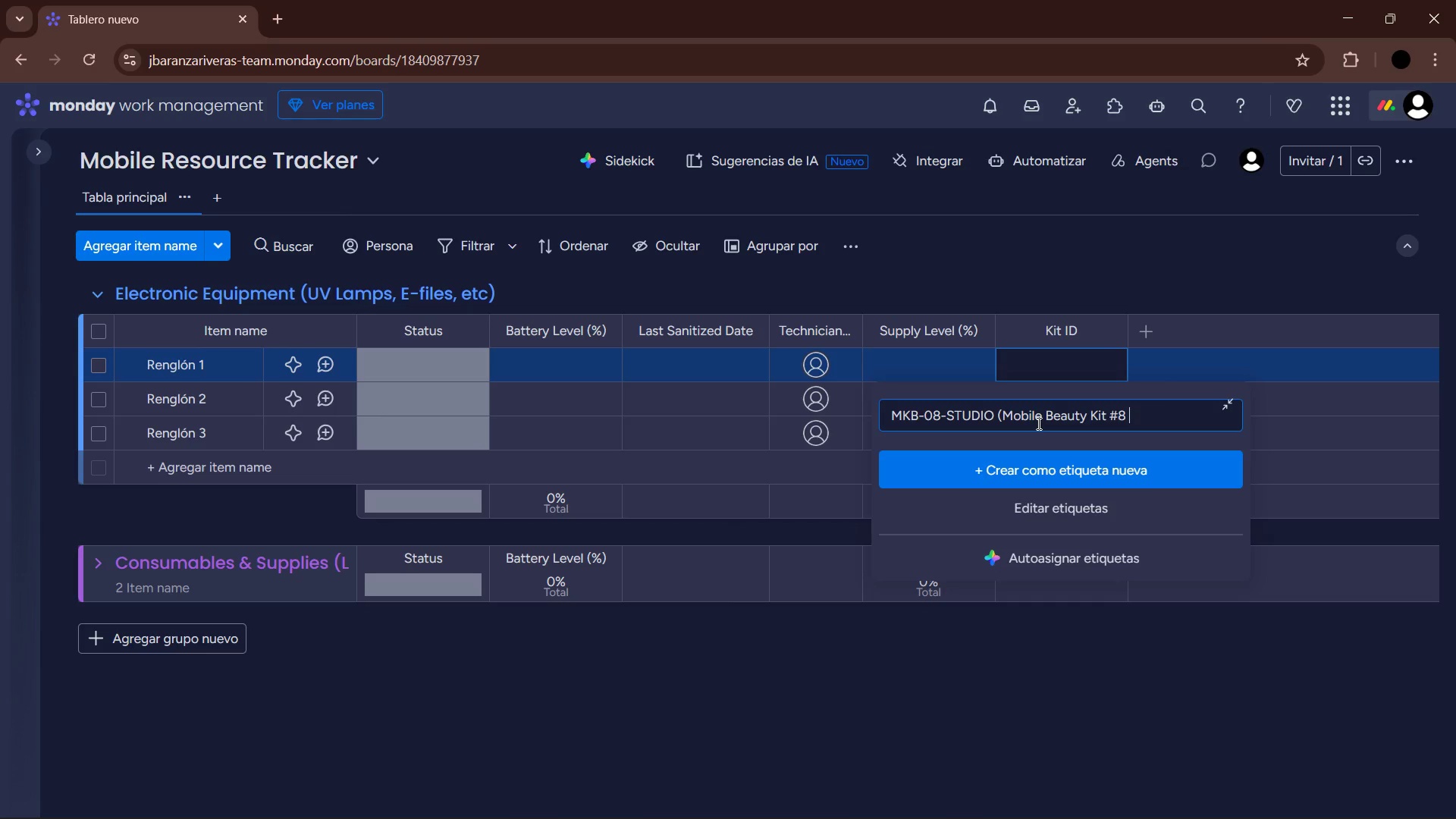 
key(Minus)
 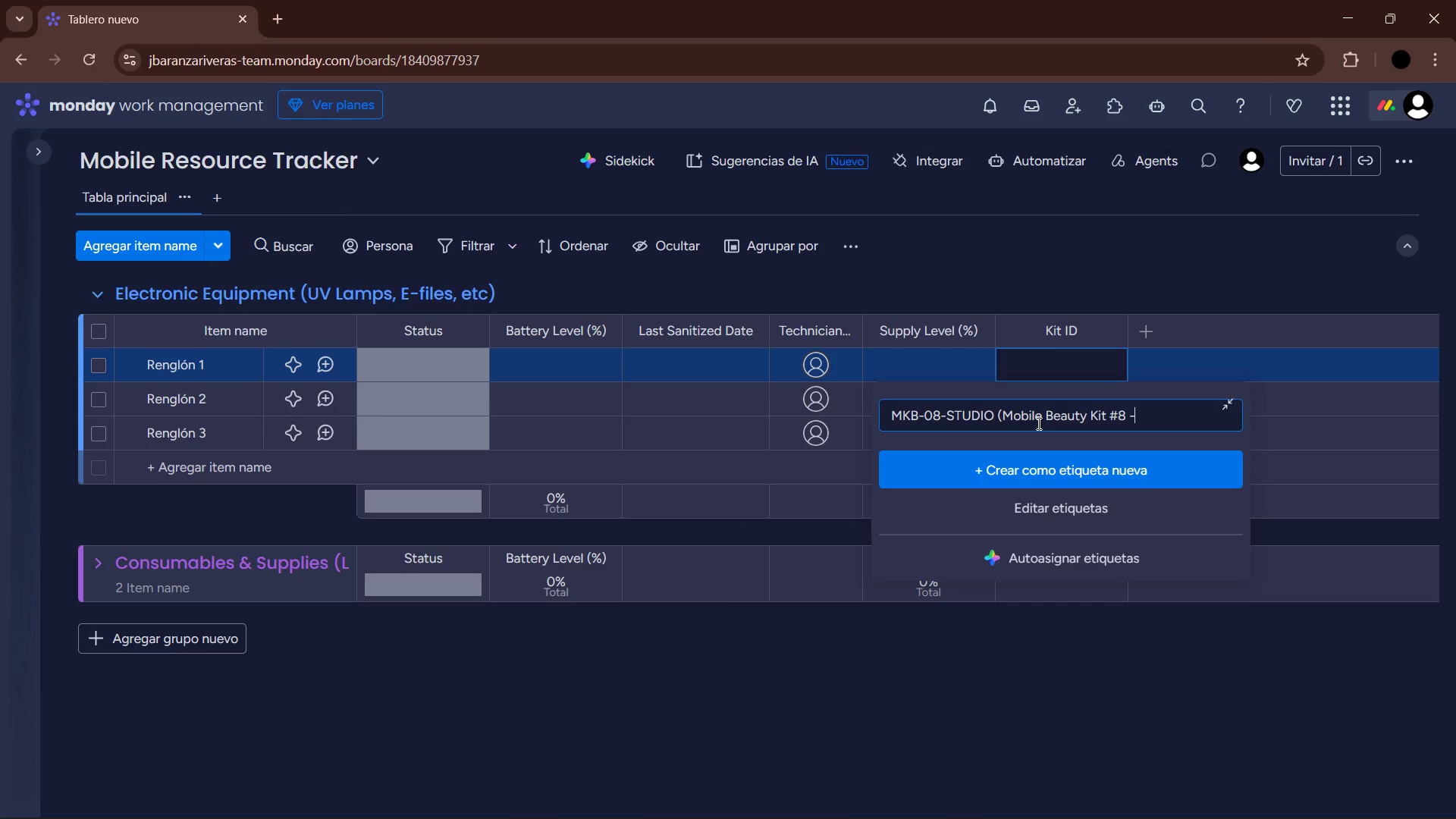 
key(Space)
 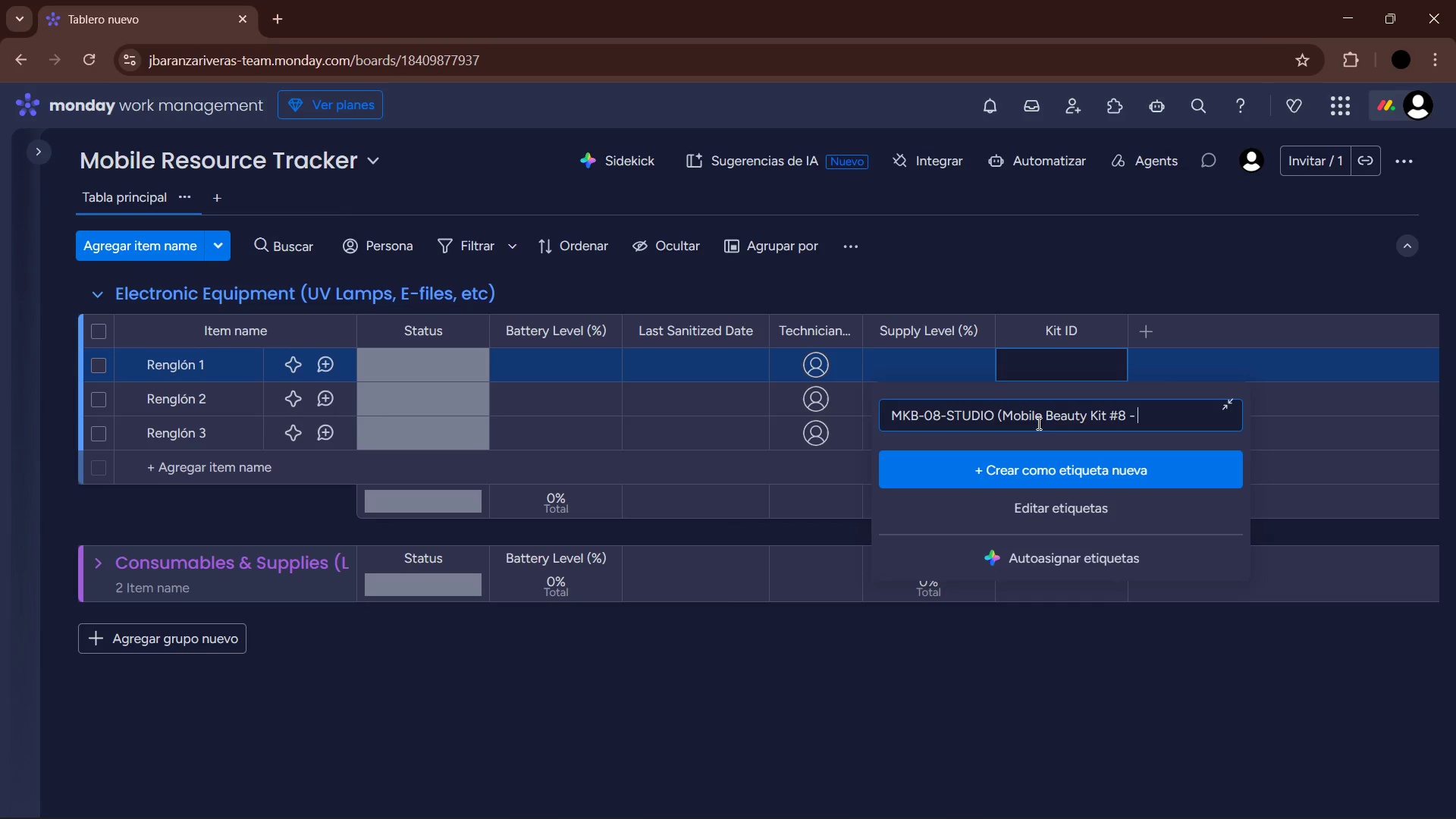 
wait(7.16)
 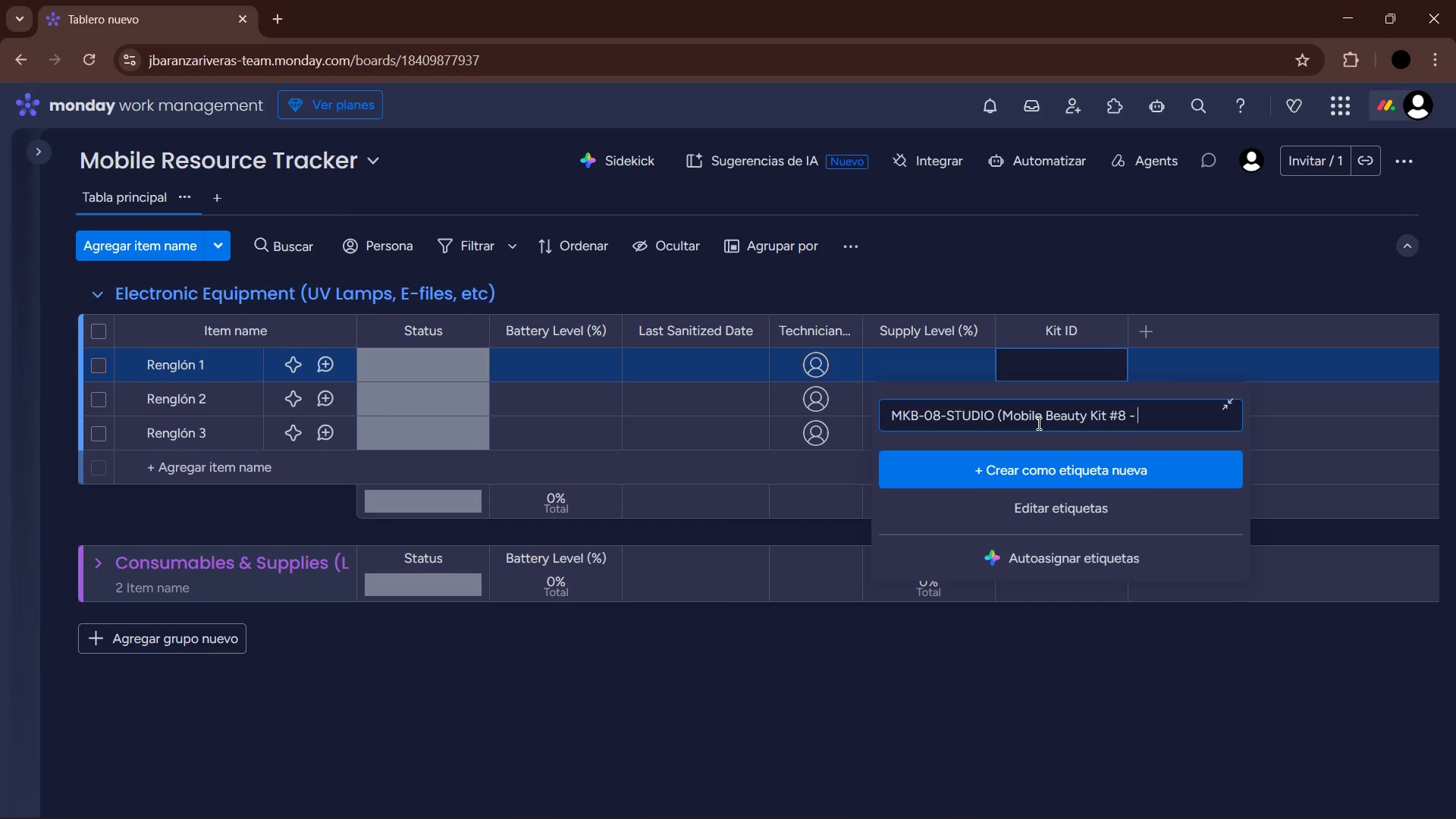 
type(sTI)
key(Backspace)
key(Backspace)
key(Backspace)
type(Studio ON-the)
 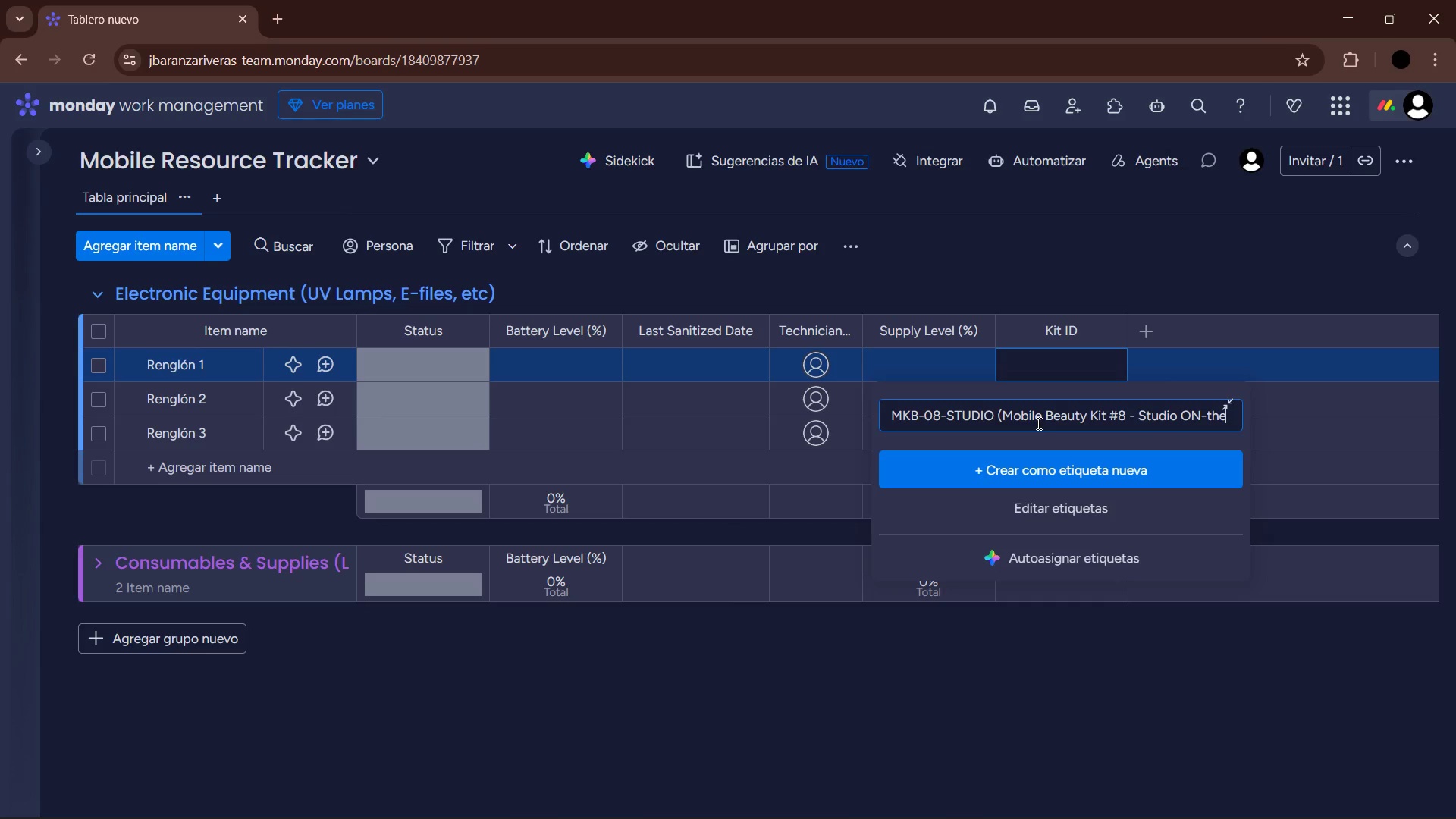 
key(ArrowDown)
 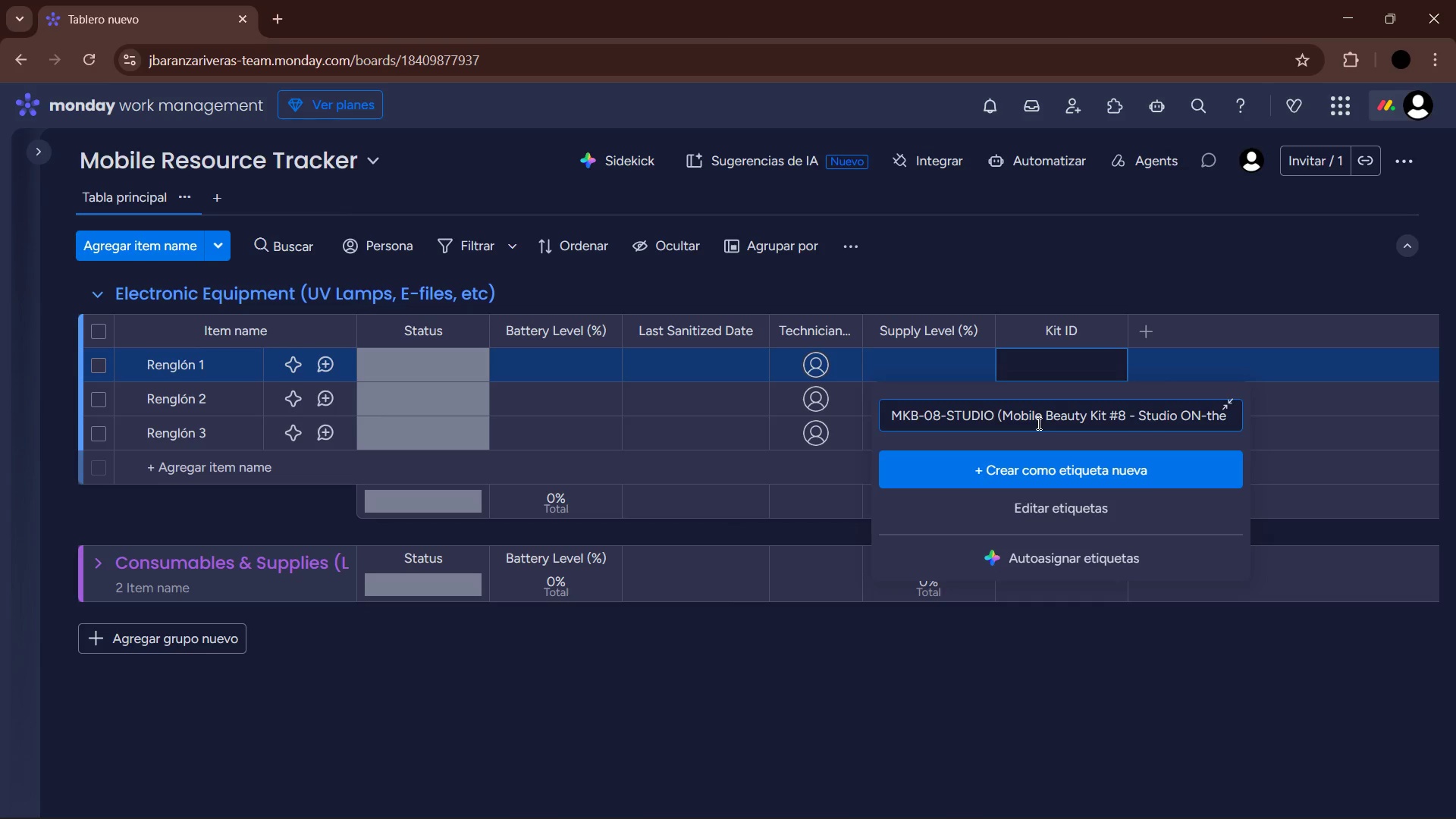 
key(ArrowDown)
 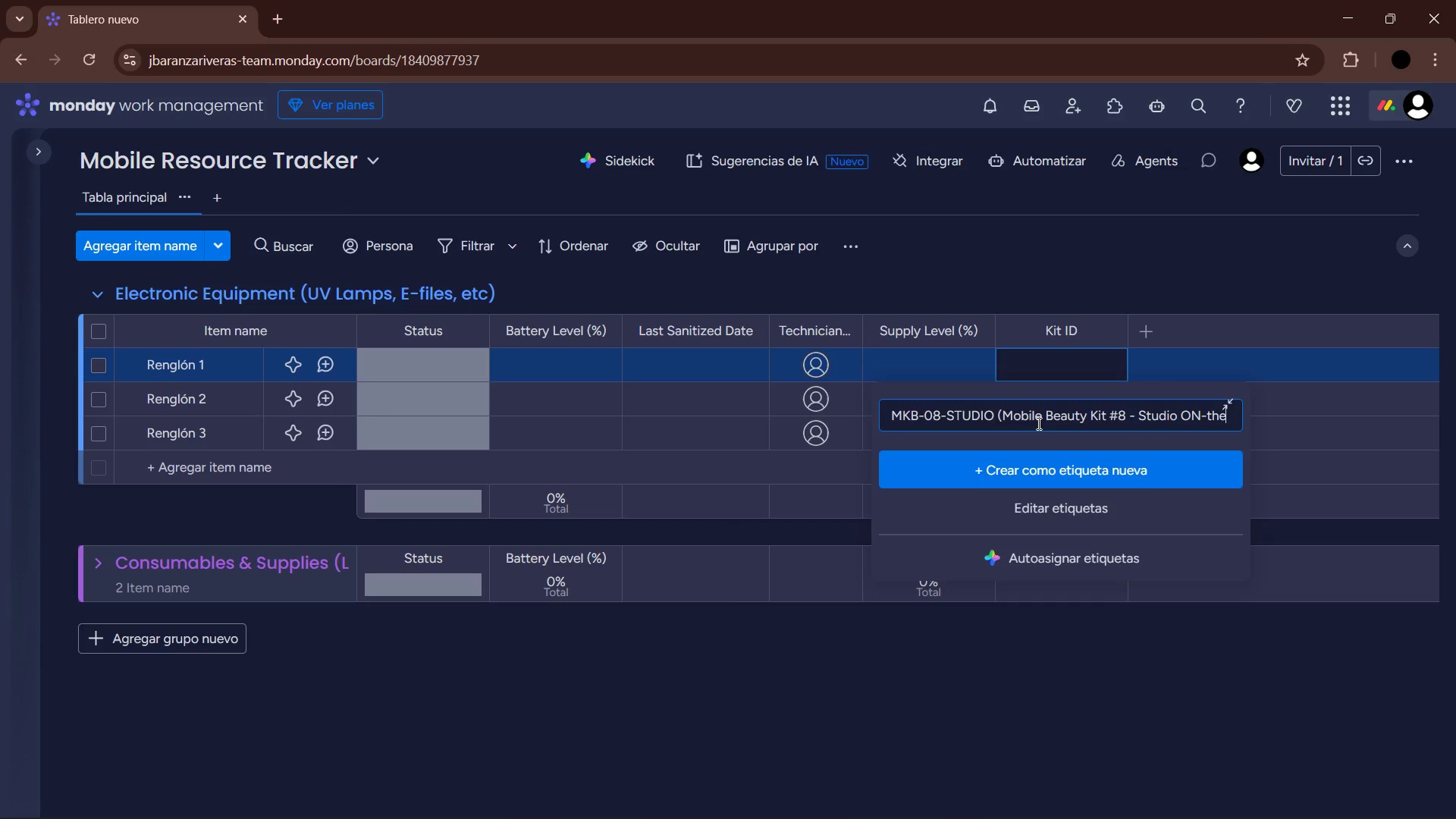 
key(ArrowLeft)
 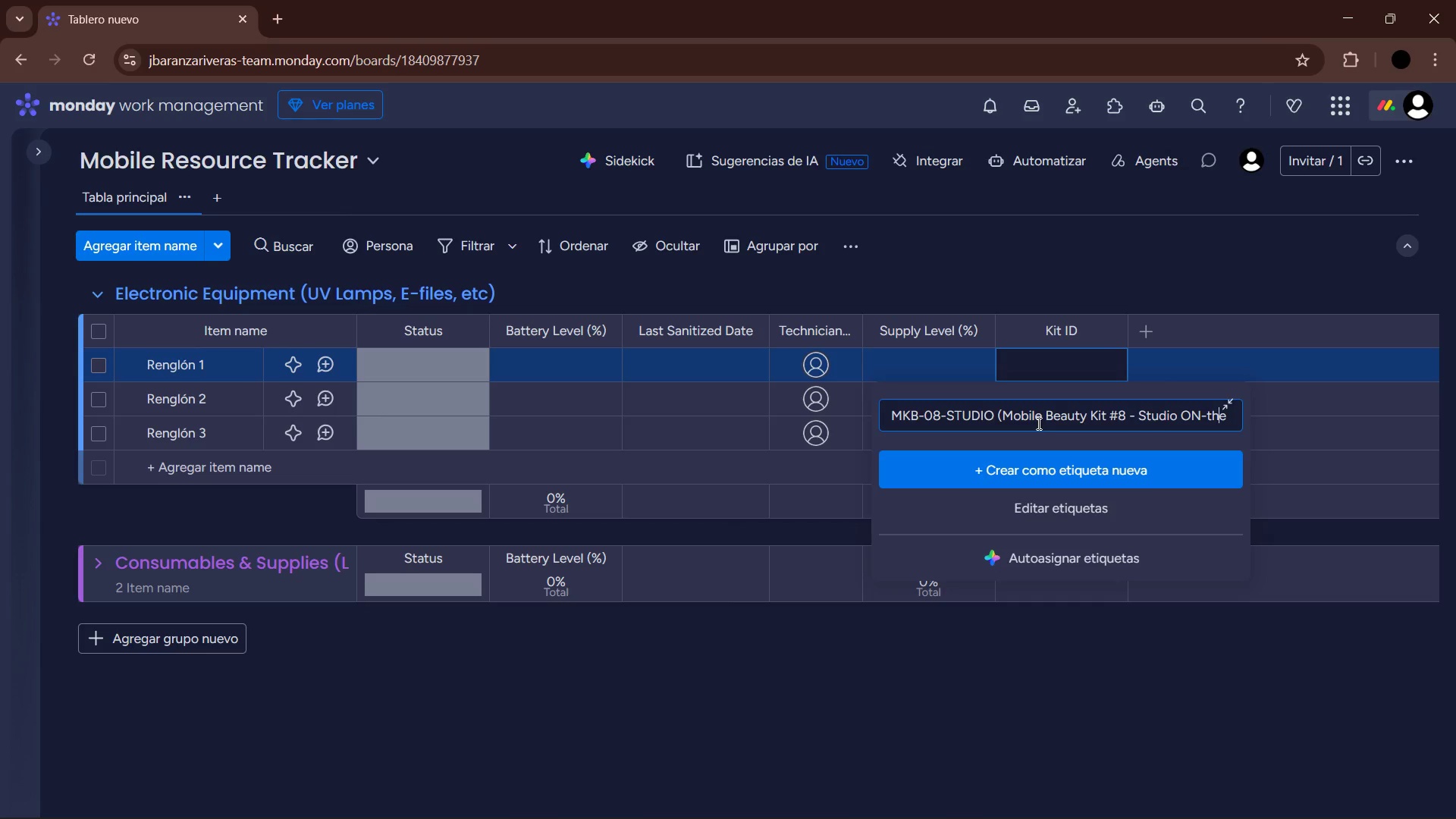 
key(ArrowLeft)
 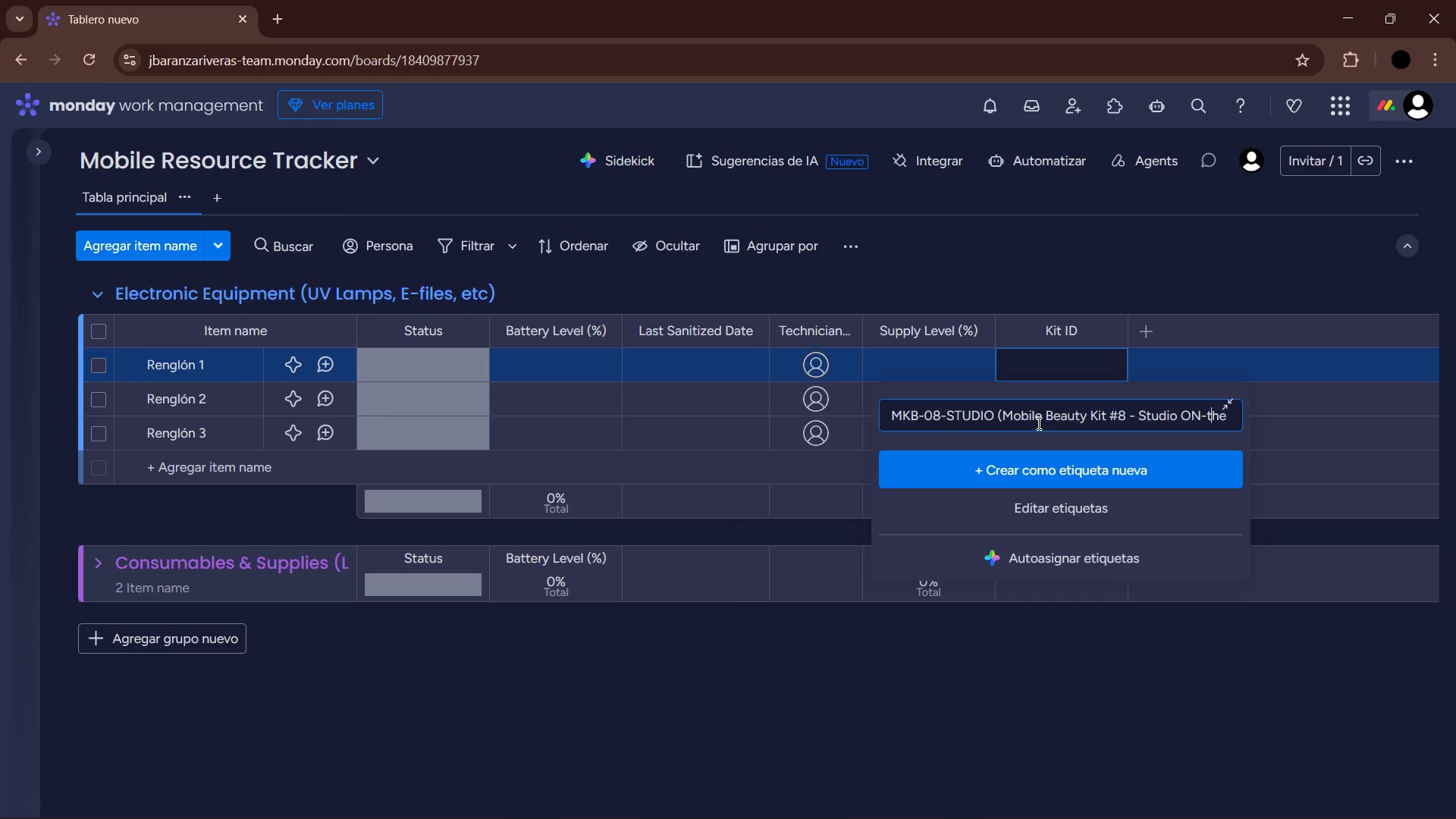 
key(ArrowLeft)
 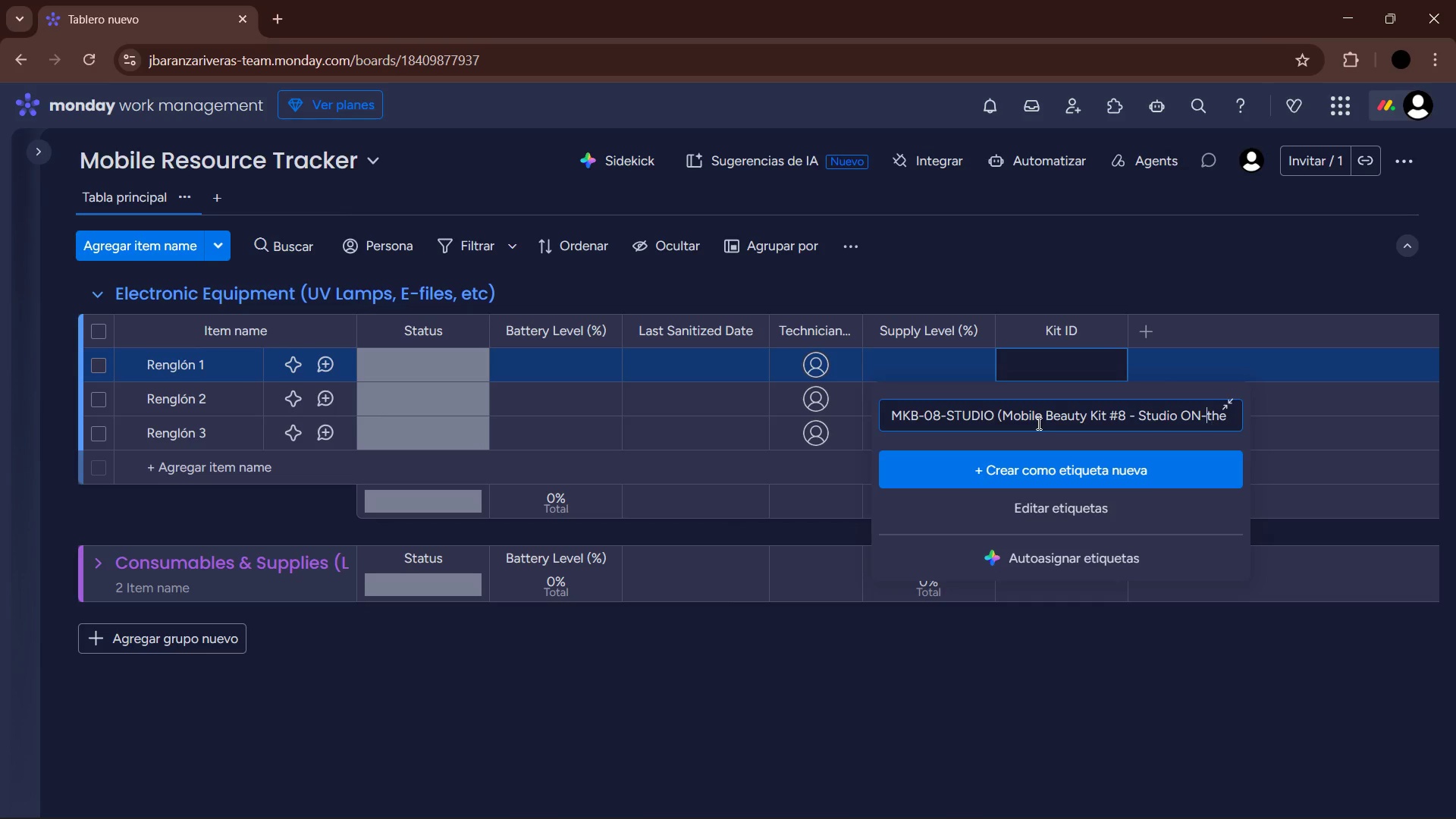 
key(ArrowLeft)
 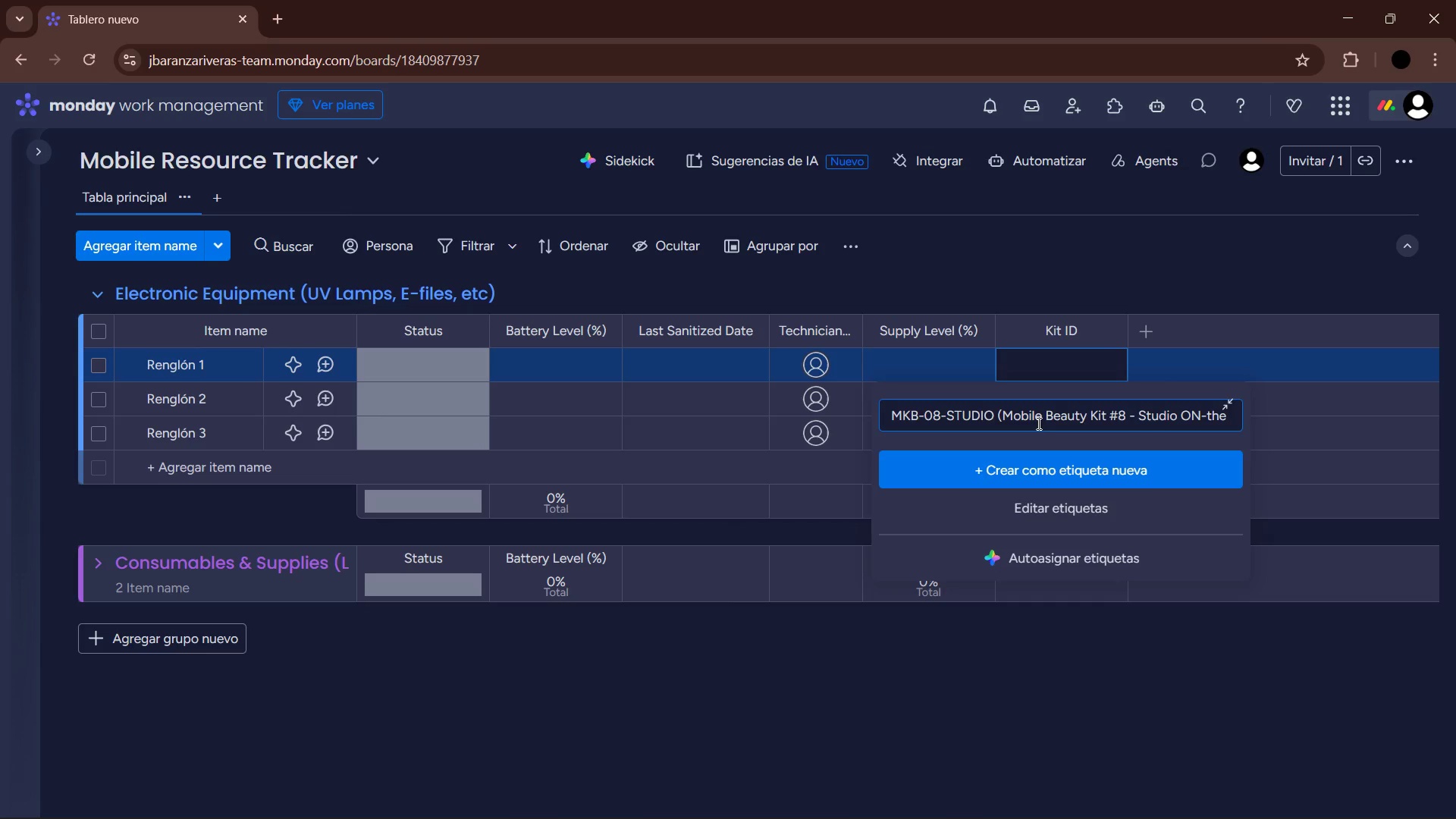 
key(Backspace)
 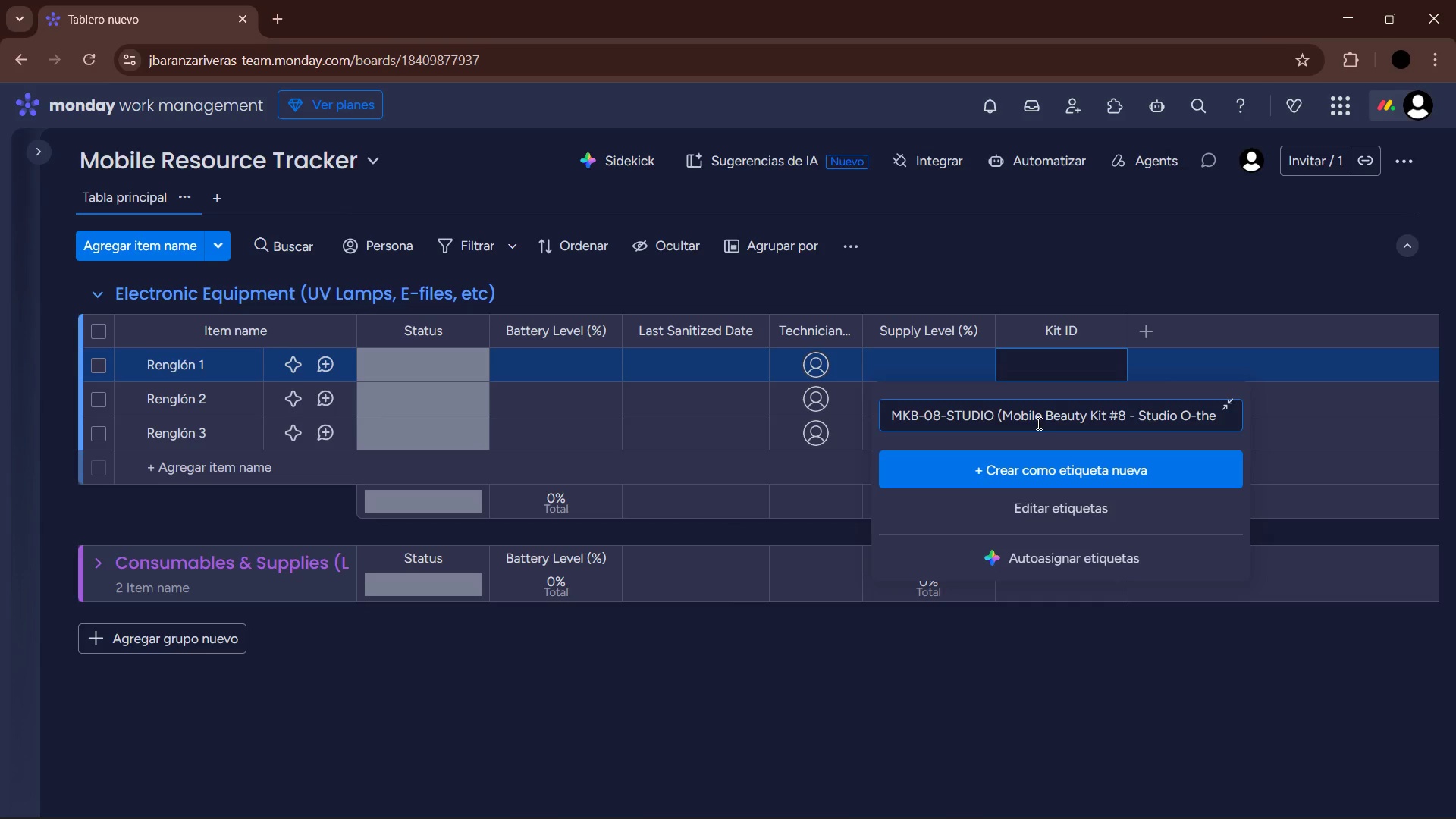 
key(N)
 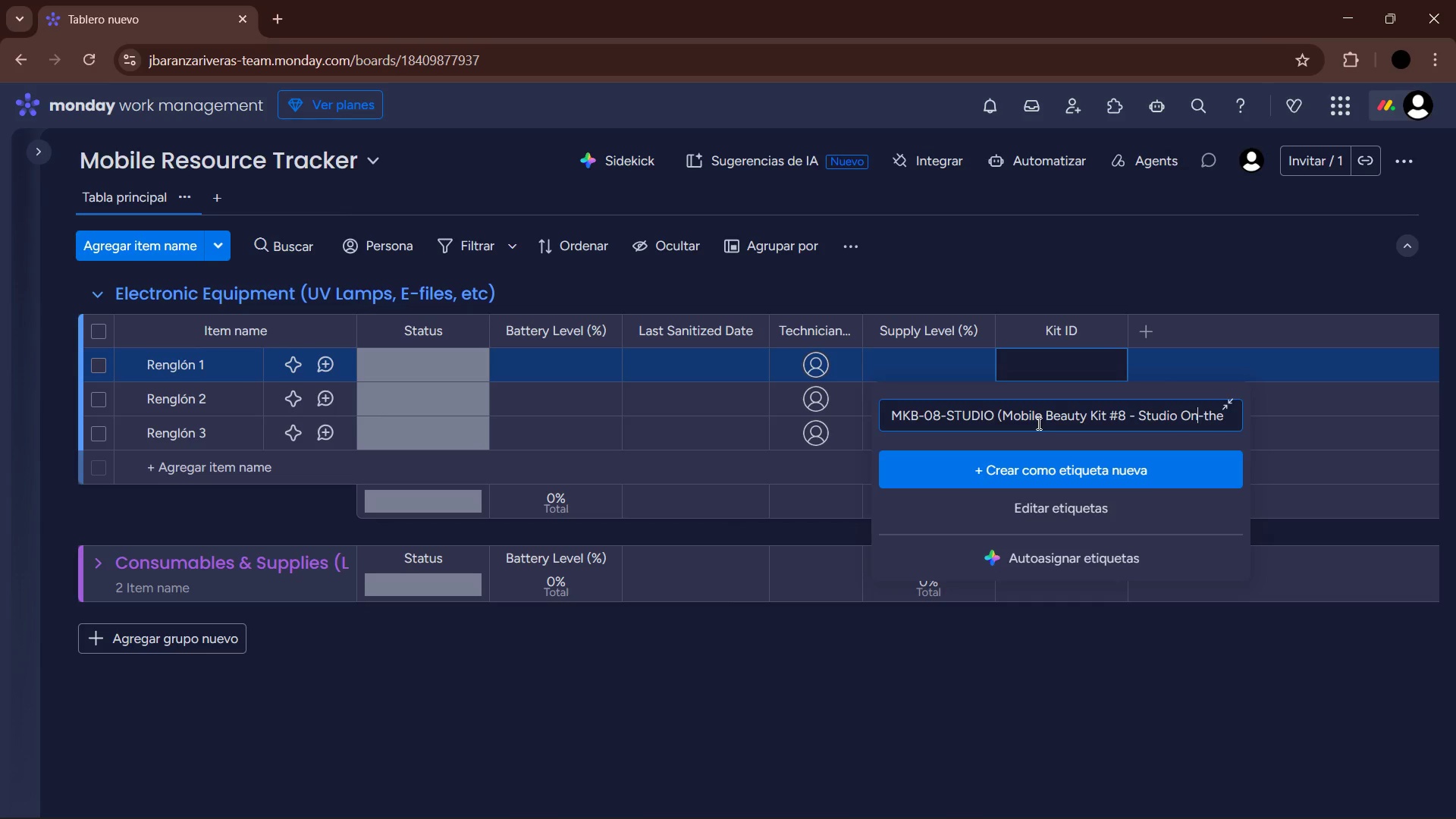 
key(ArrowRight)
 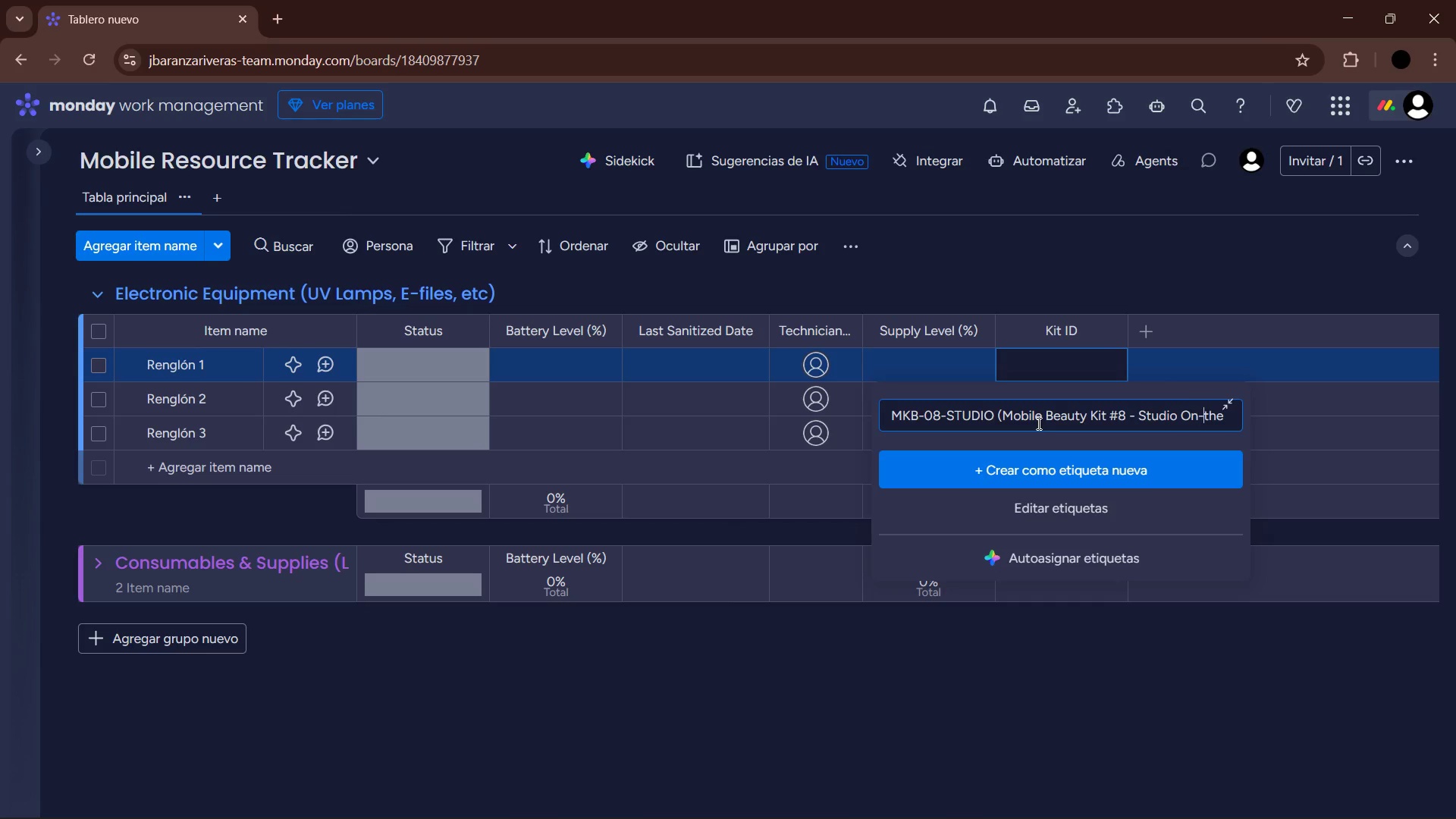 
key(ArrowRight)
 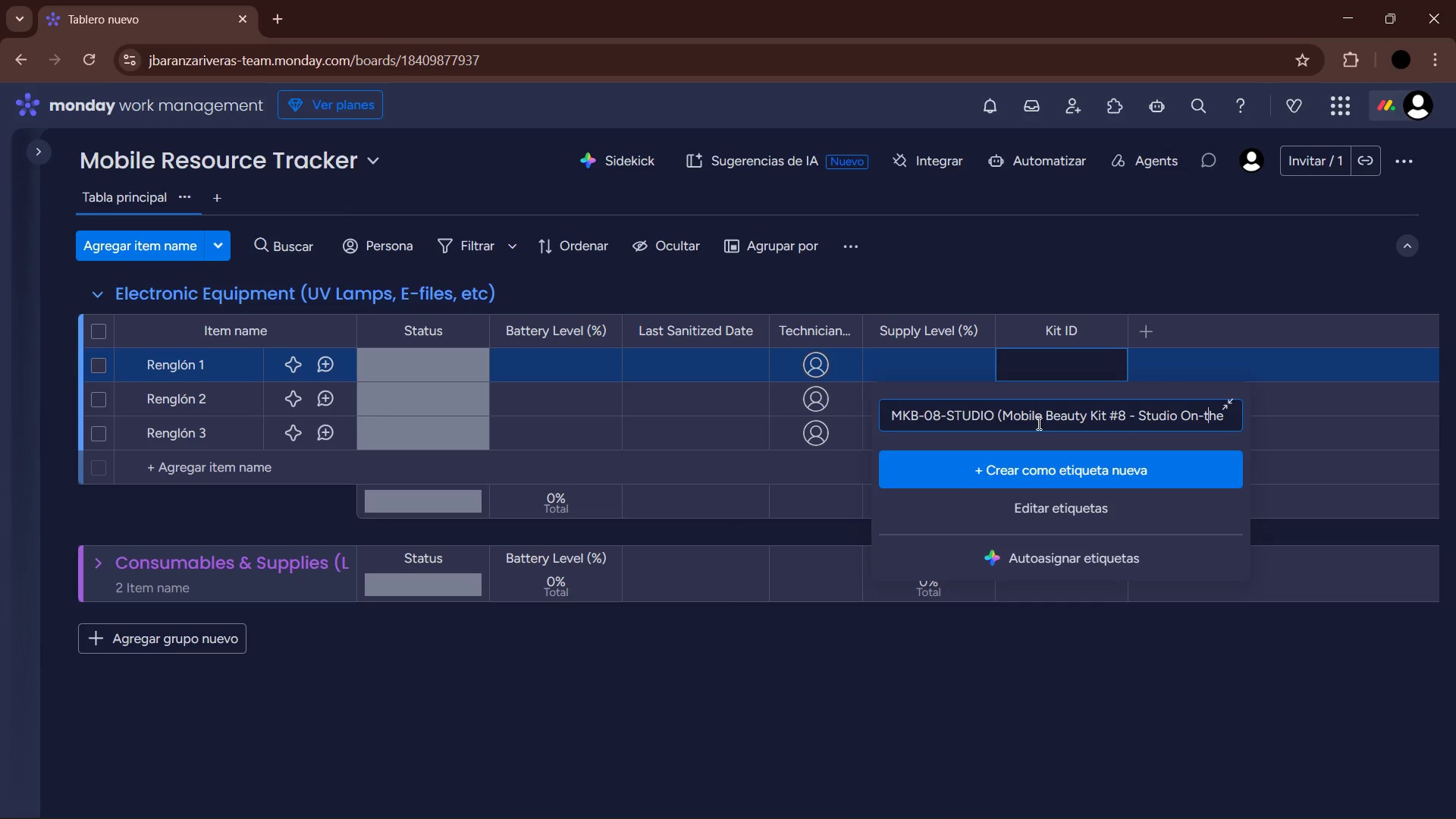 
key(ArrowRight)
 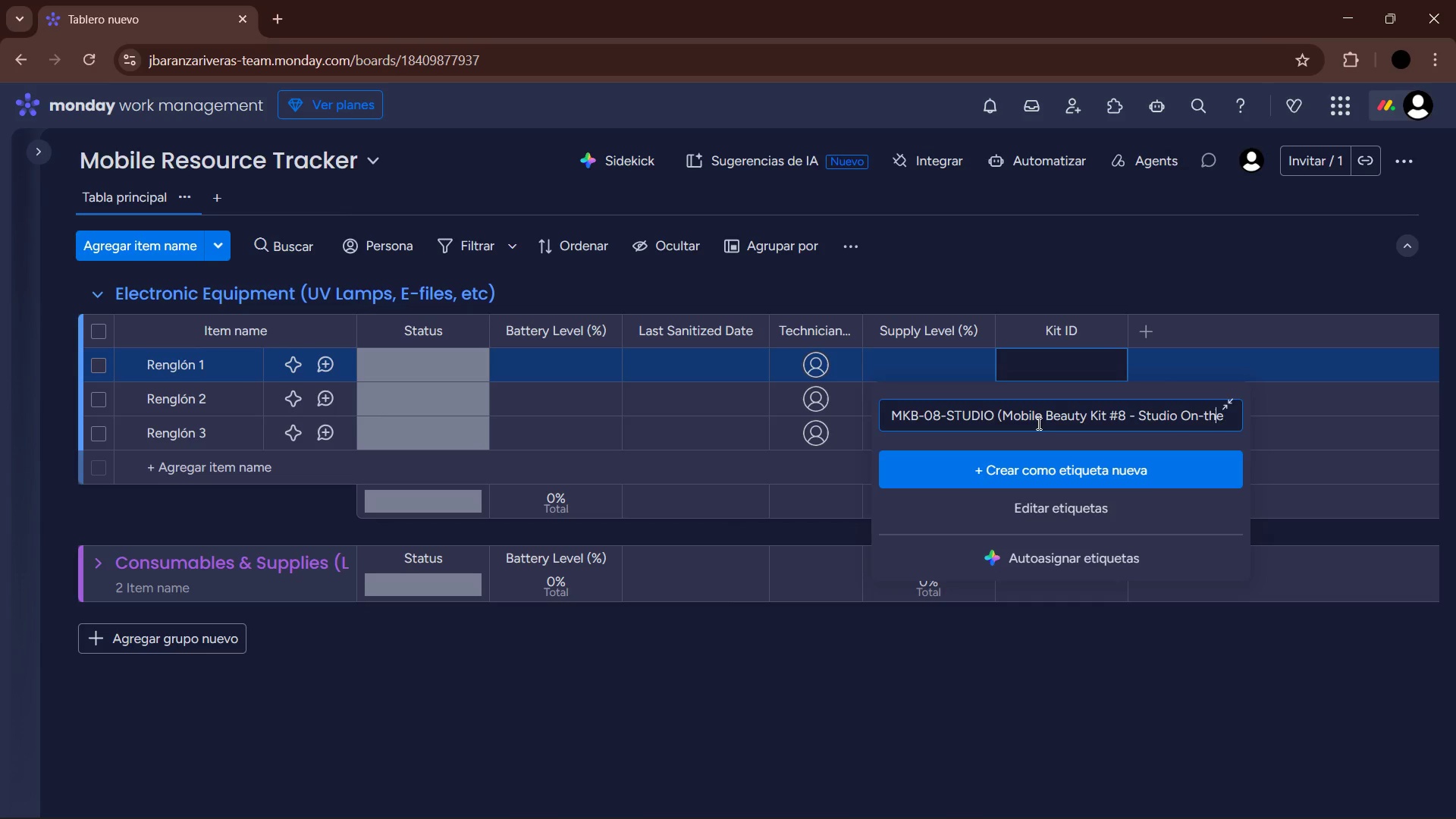 
key(ArrowRight)
 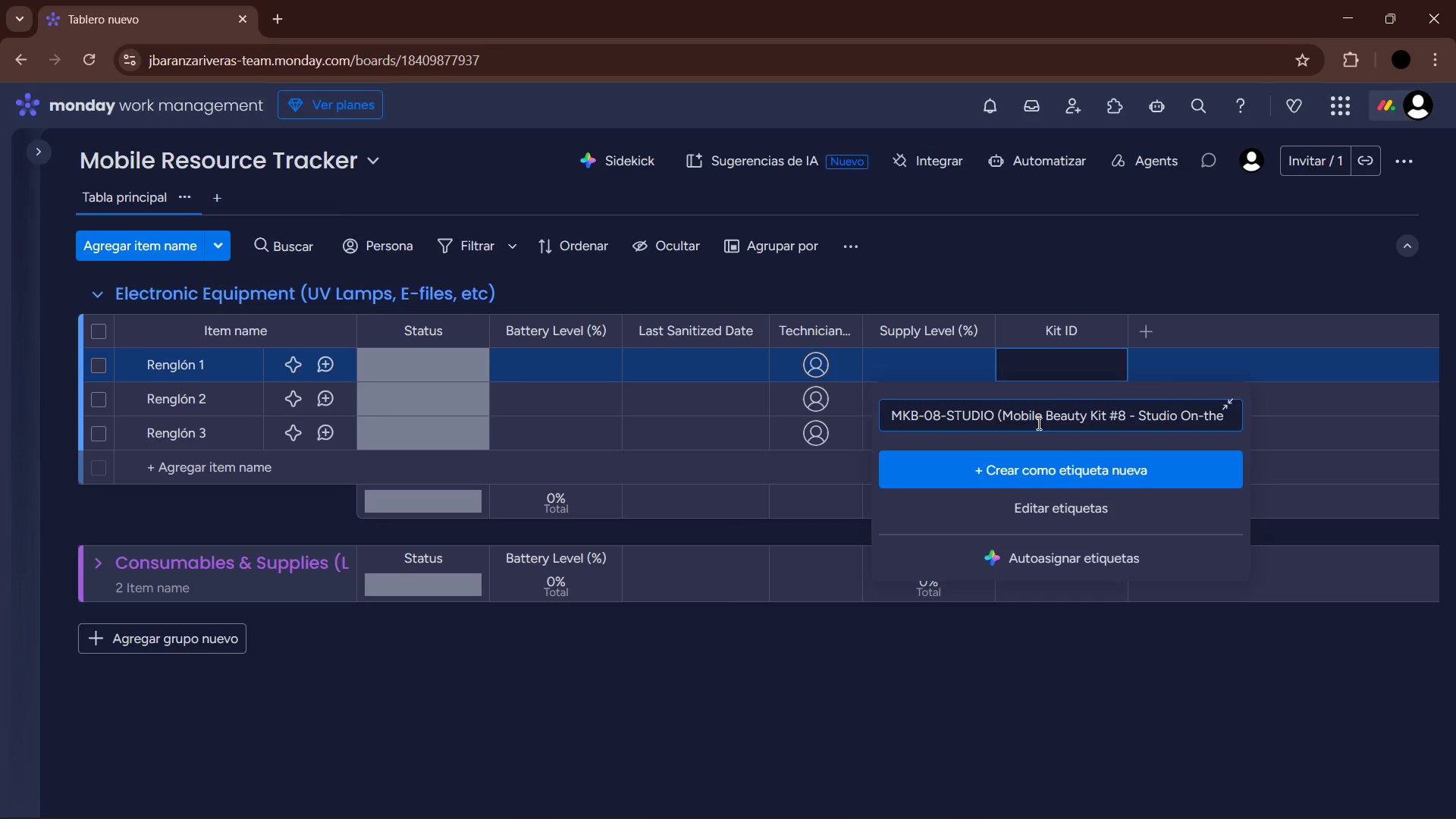 
type(-Go()
 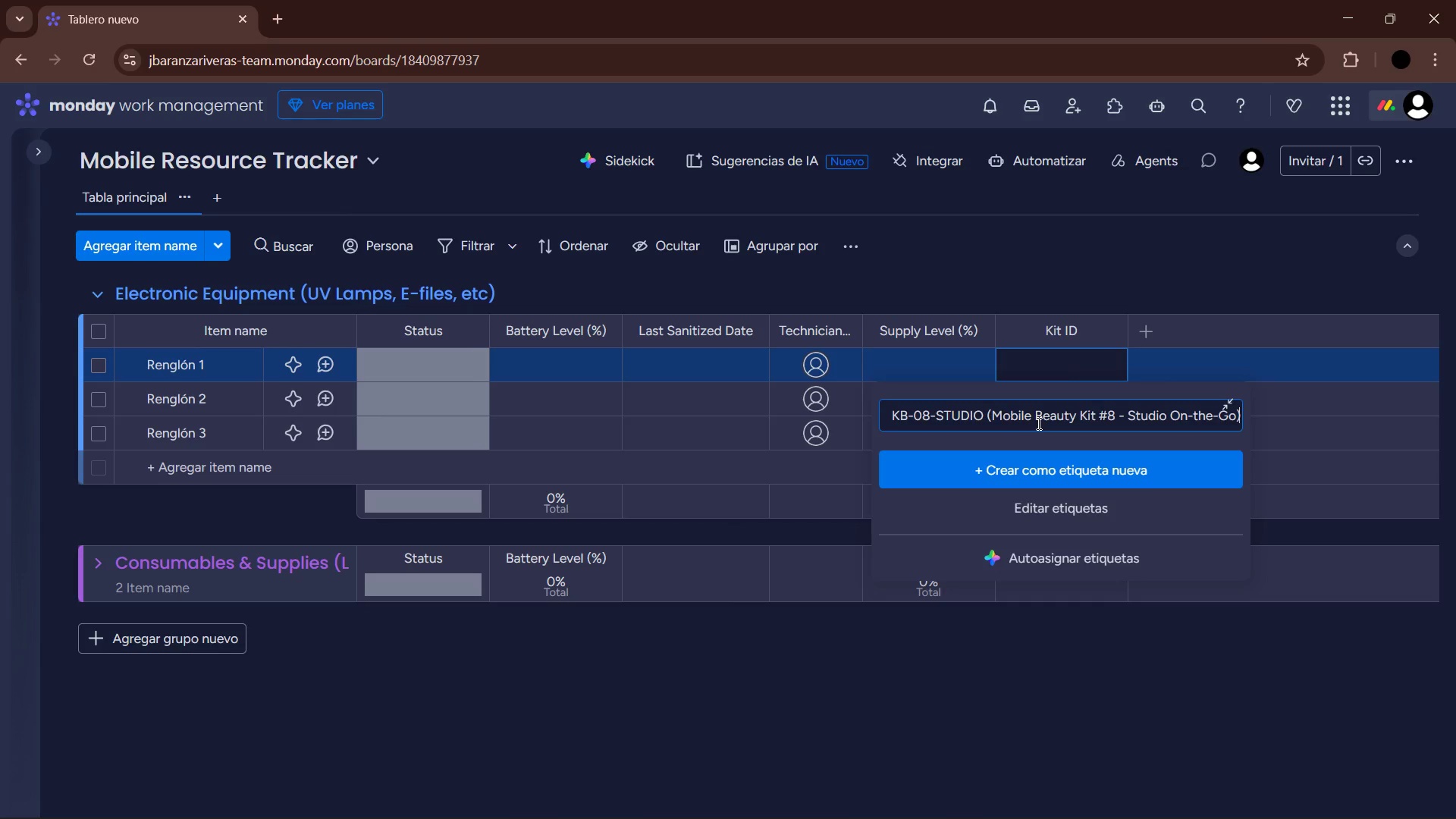 
 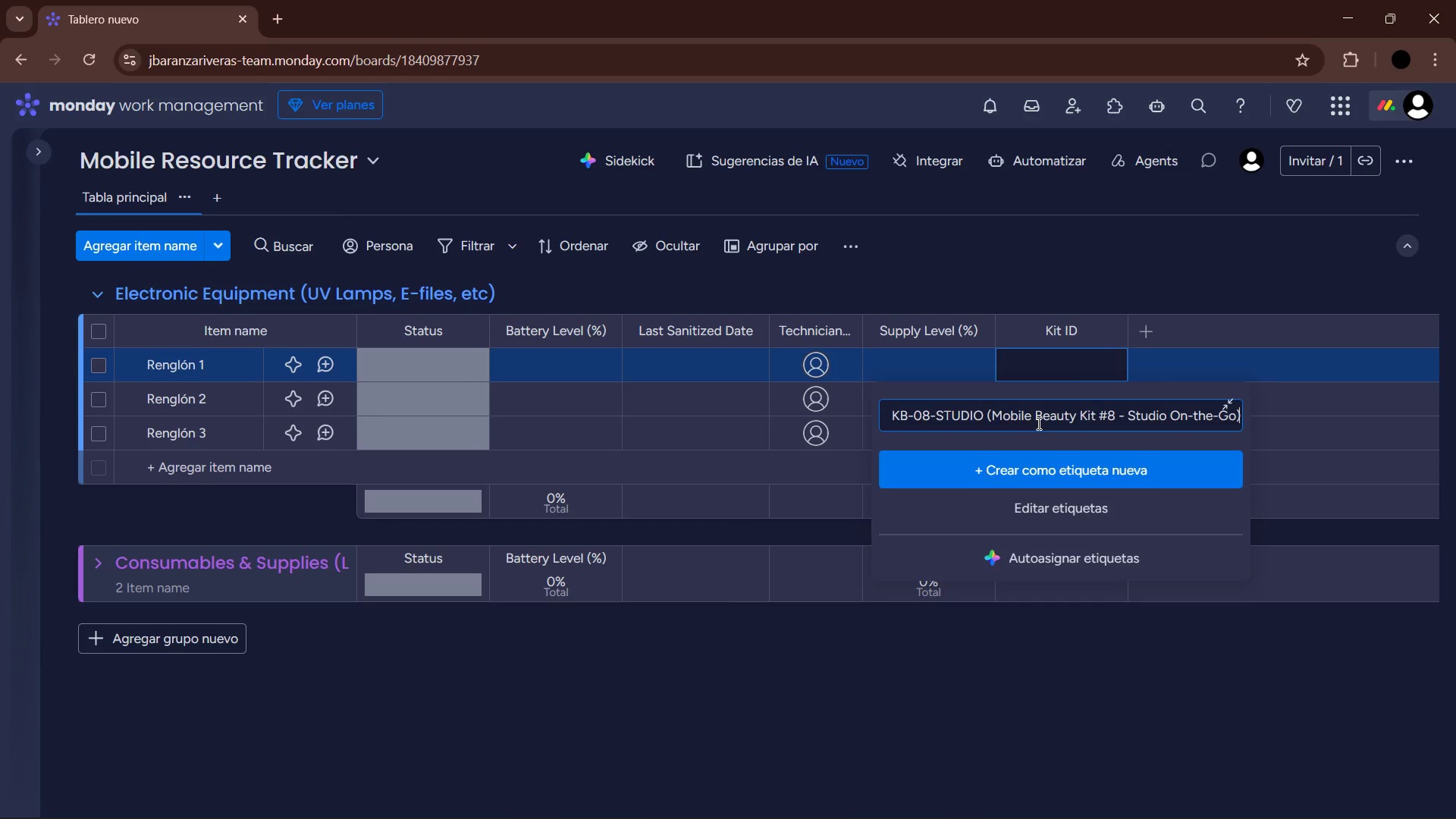 
key(Enter)
 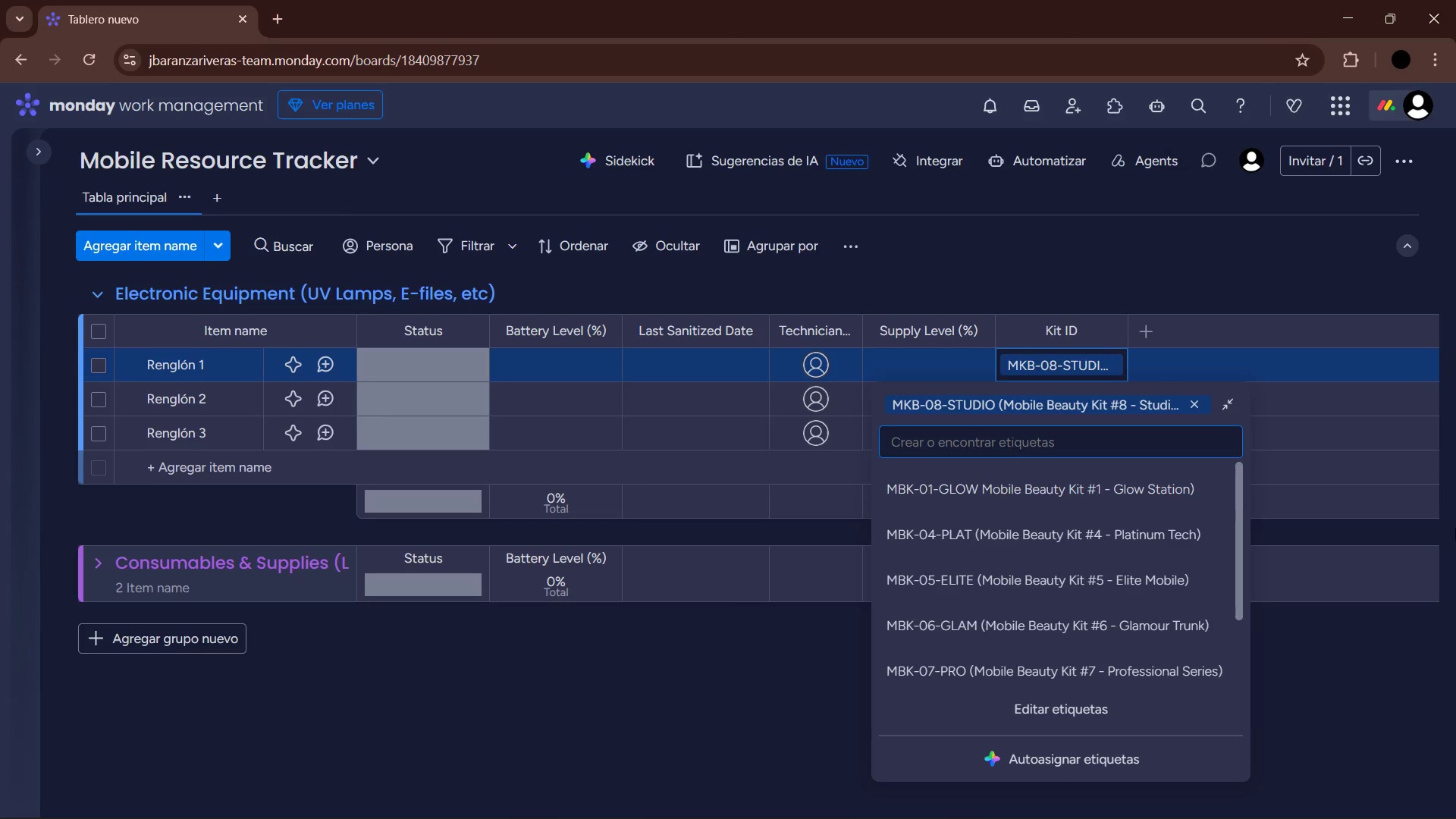 
left_click([1432, 629])
 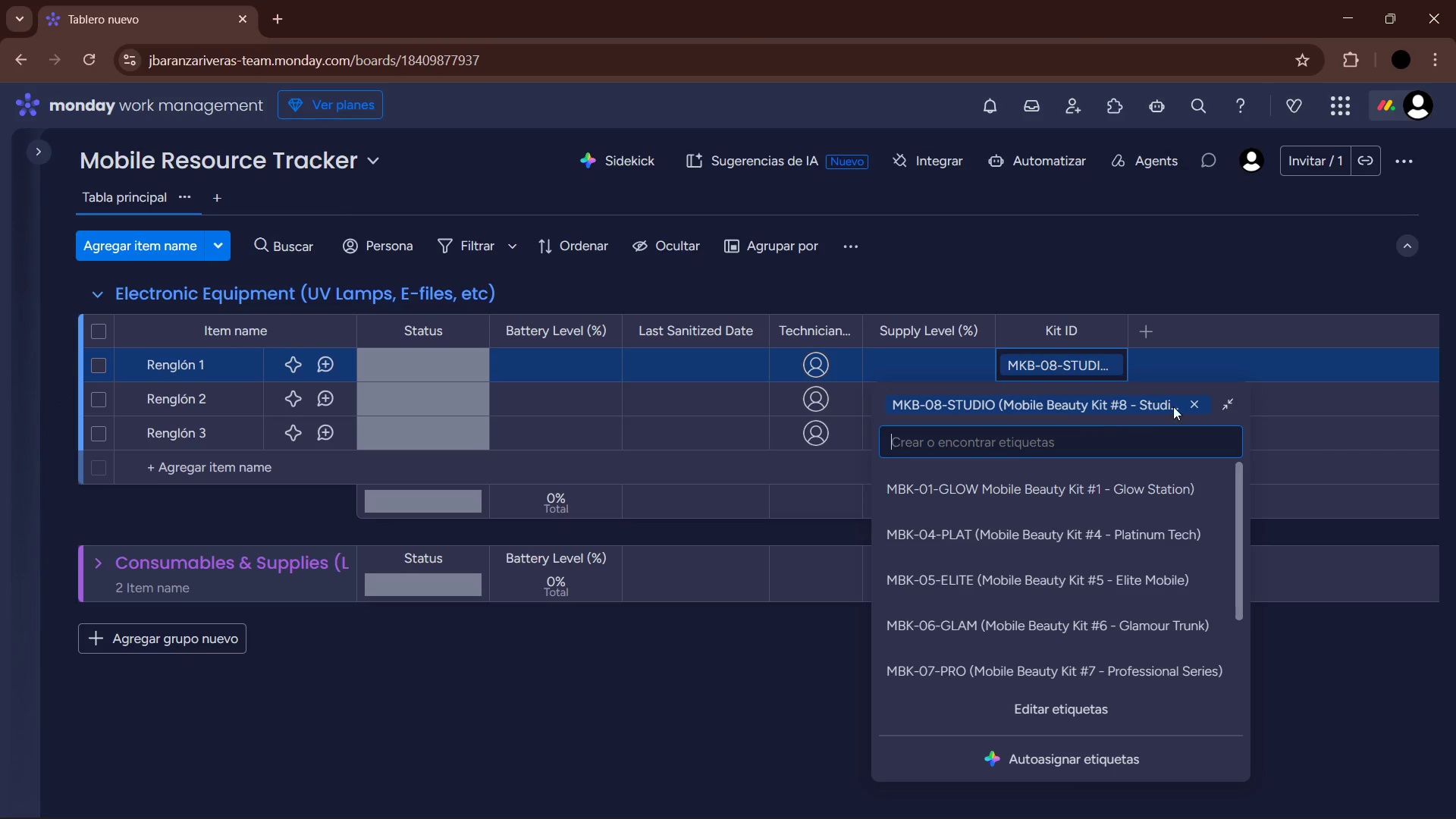 
left_click([1189, 404])
 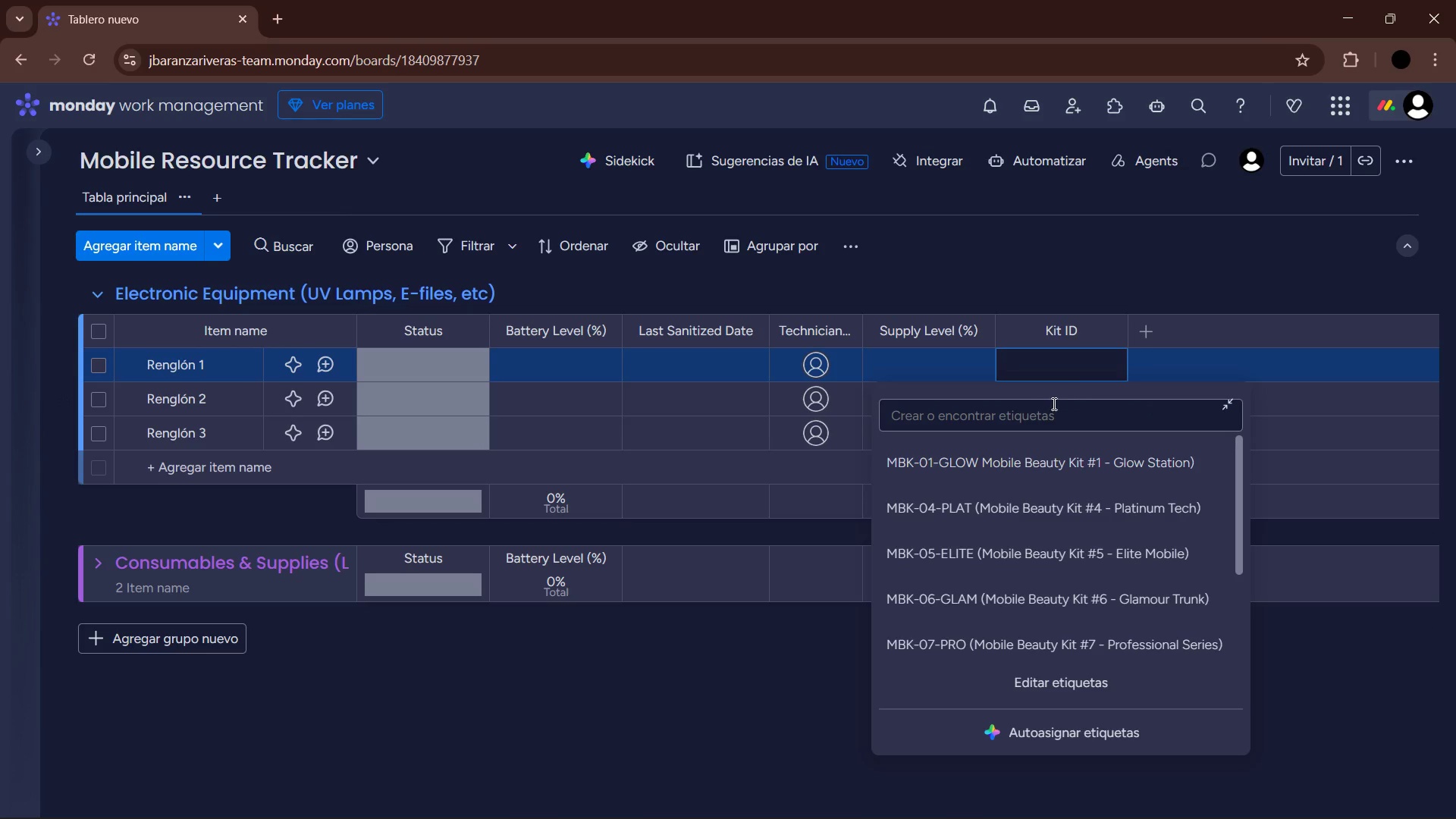 
left_click([1053, 409])
 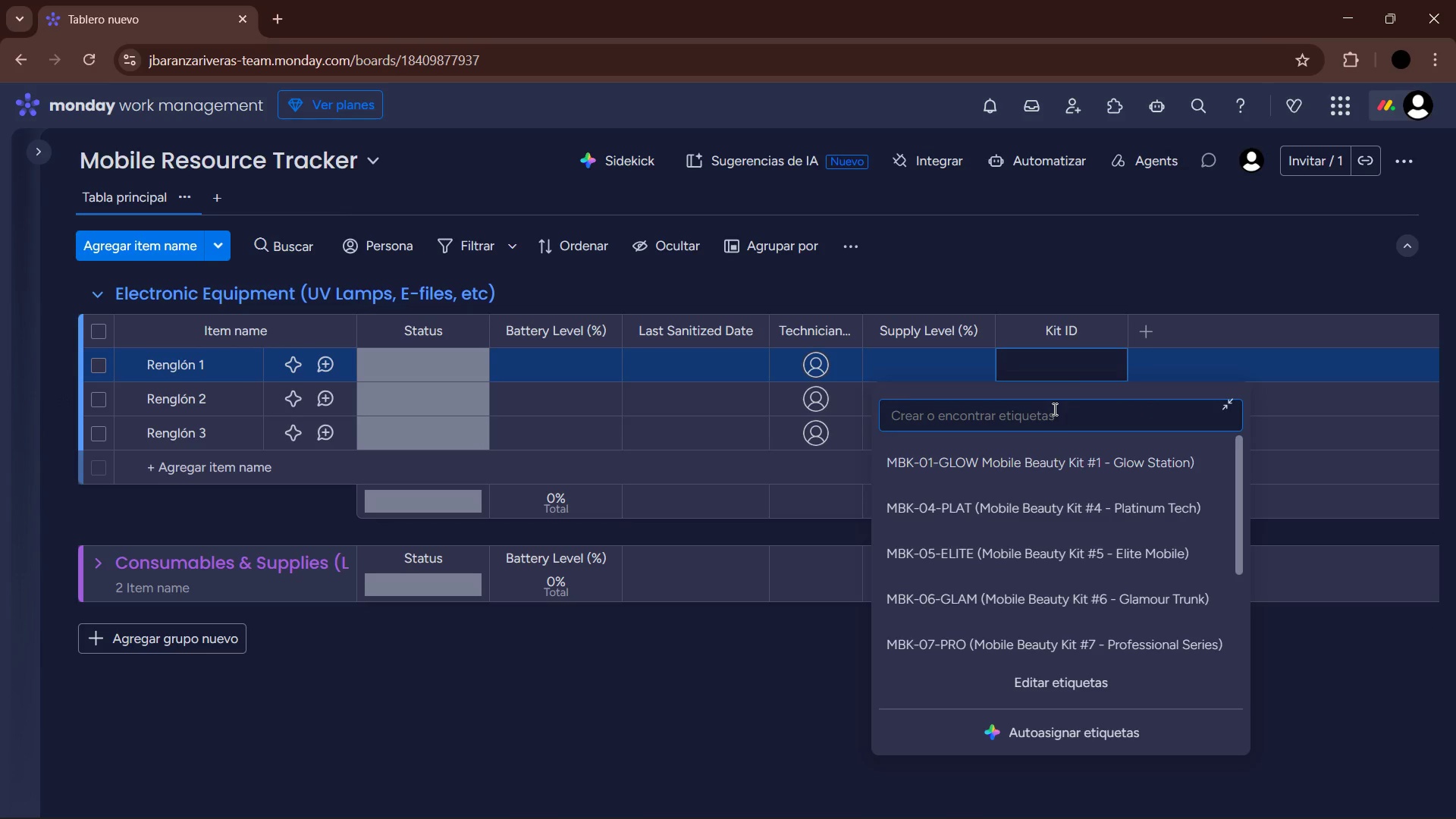 
scroll: coordinate [1046, 516], scroll_direction: down, amount: 8.0
 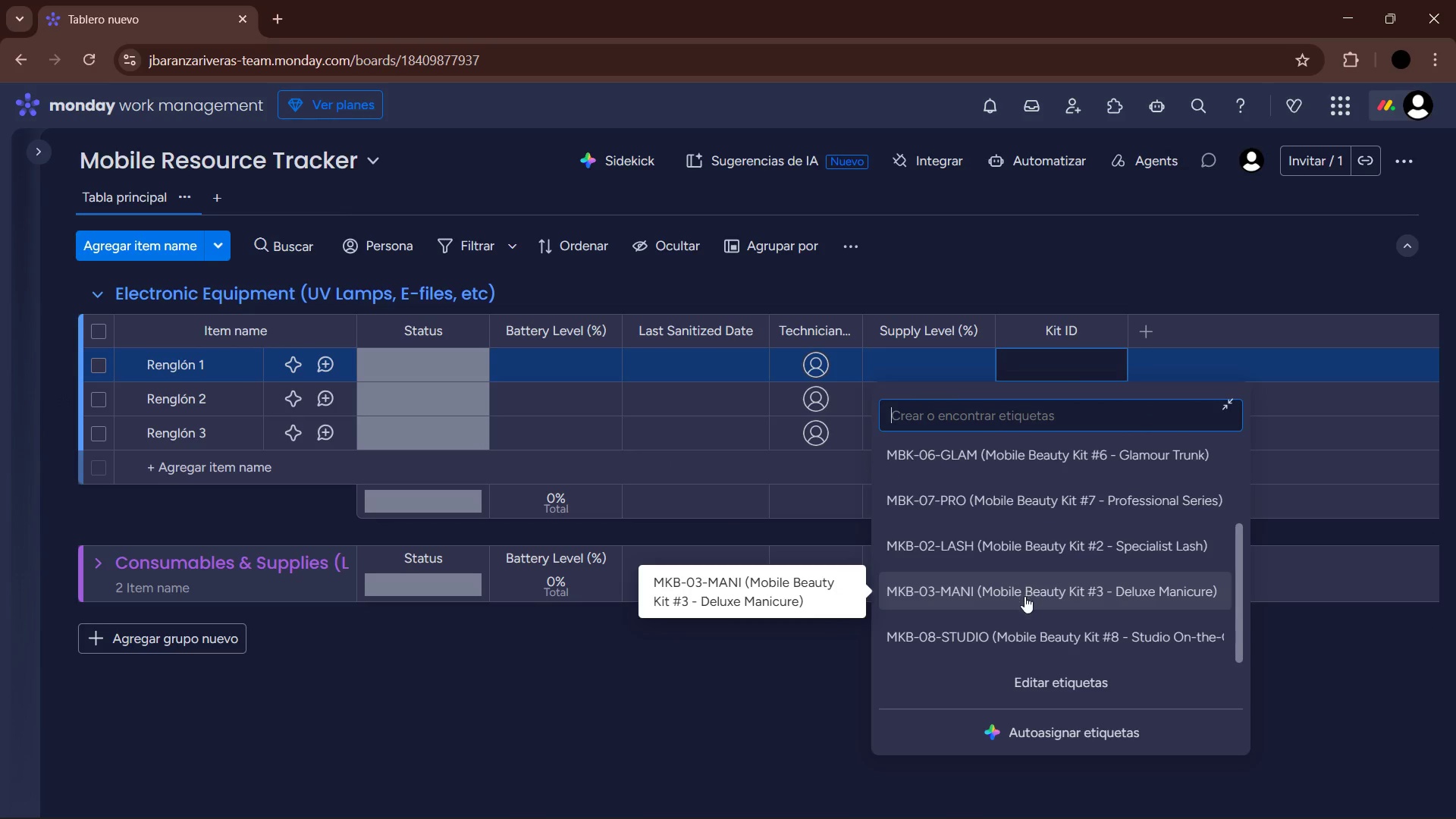 
scroll: coordinate [1018, 596], scroll_direction: up, amount: 7.0
 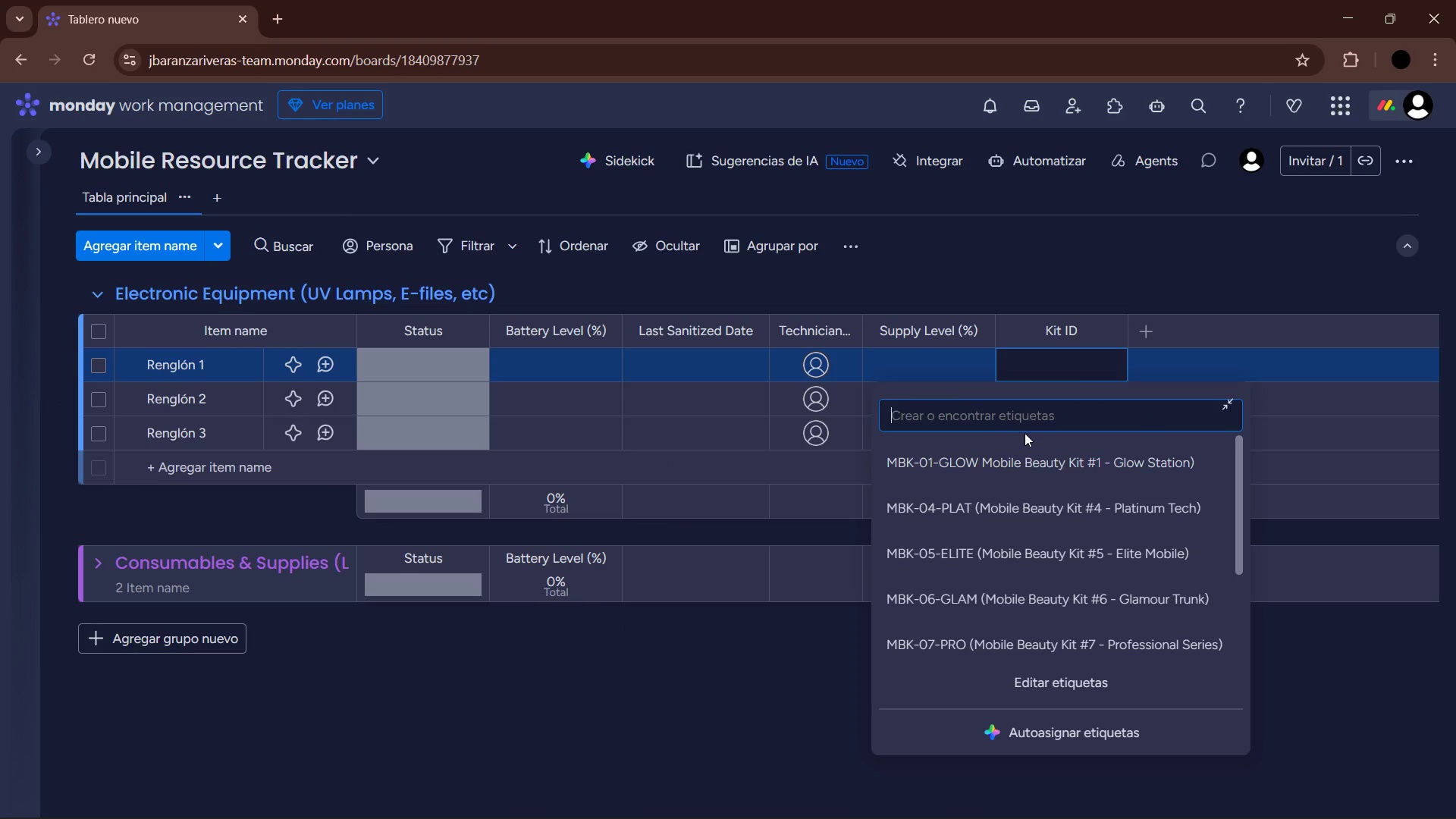 
type(MKB-09-EXPR *)
 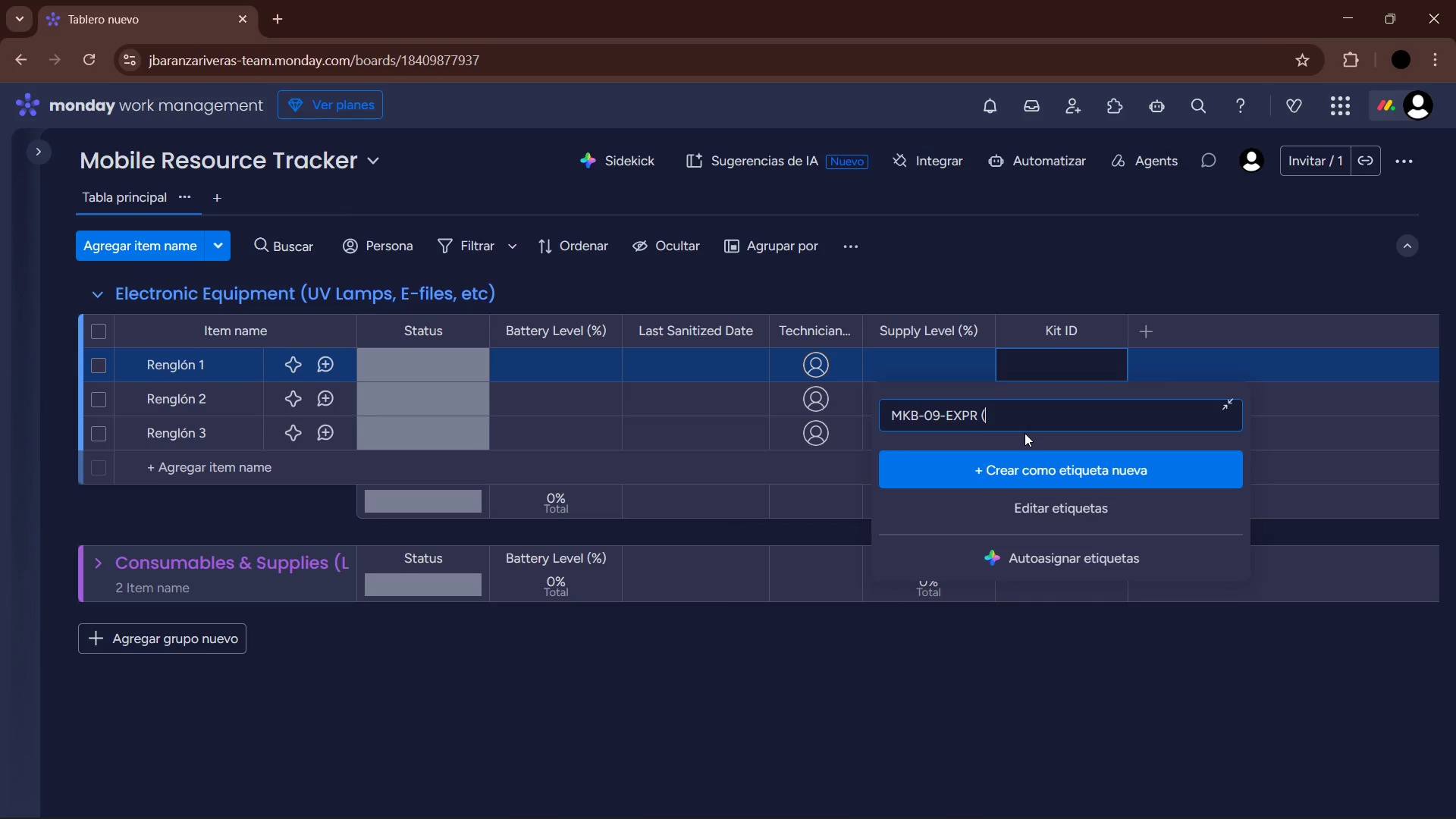 
key(Control+ControlLeft)
 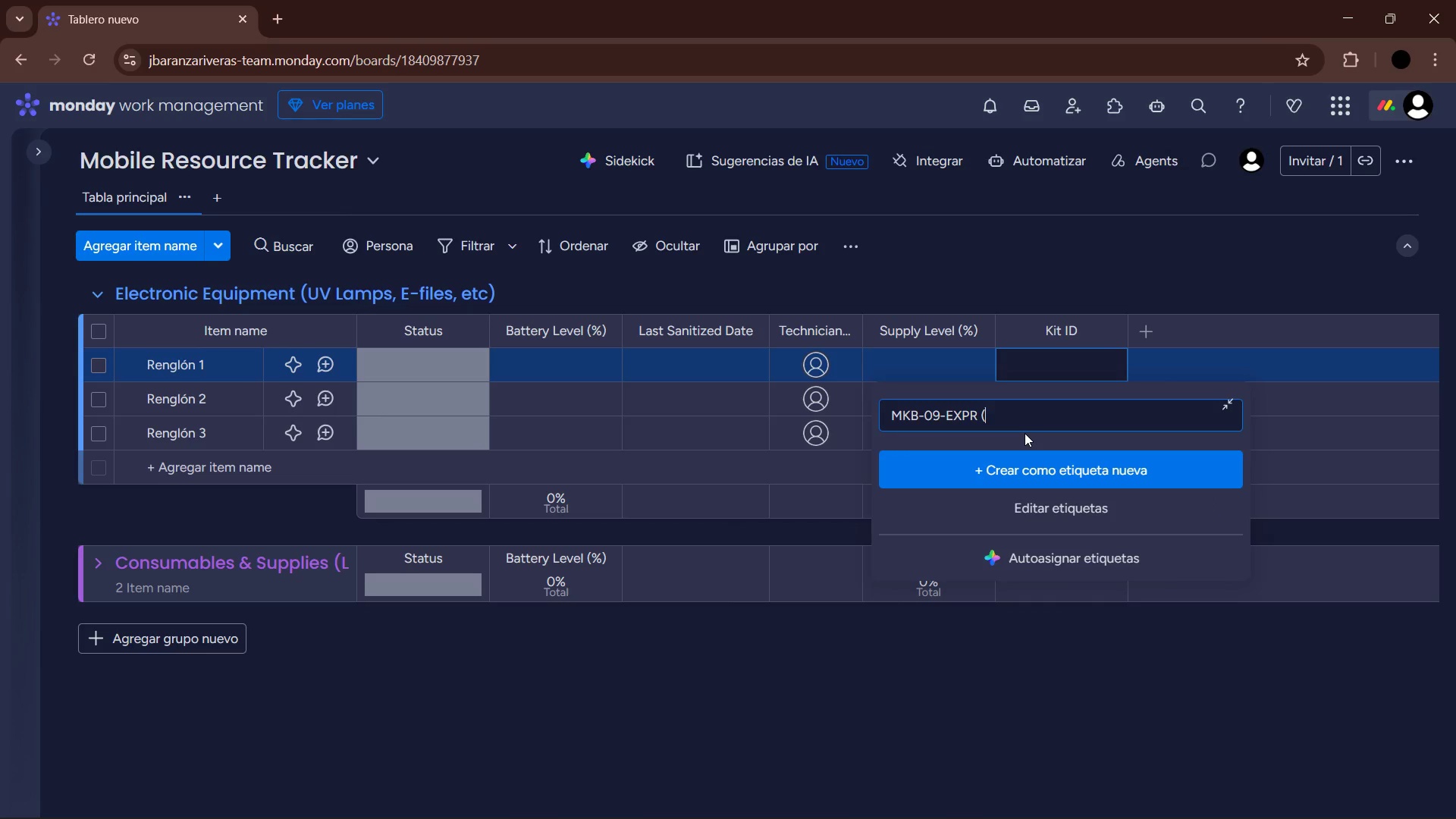 
key(Control+V)
 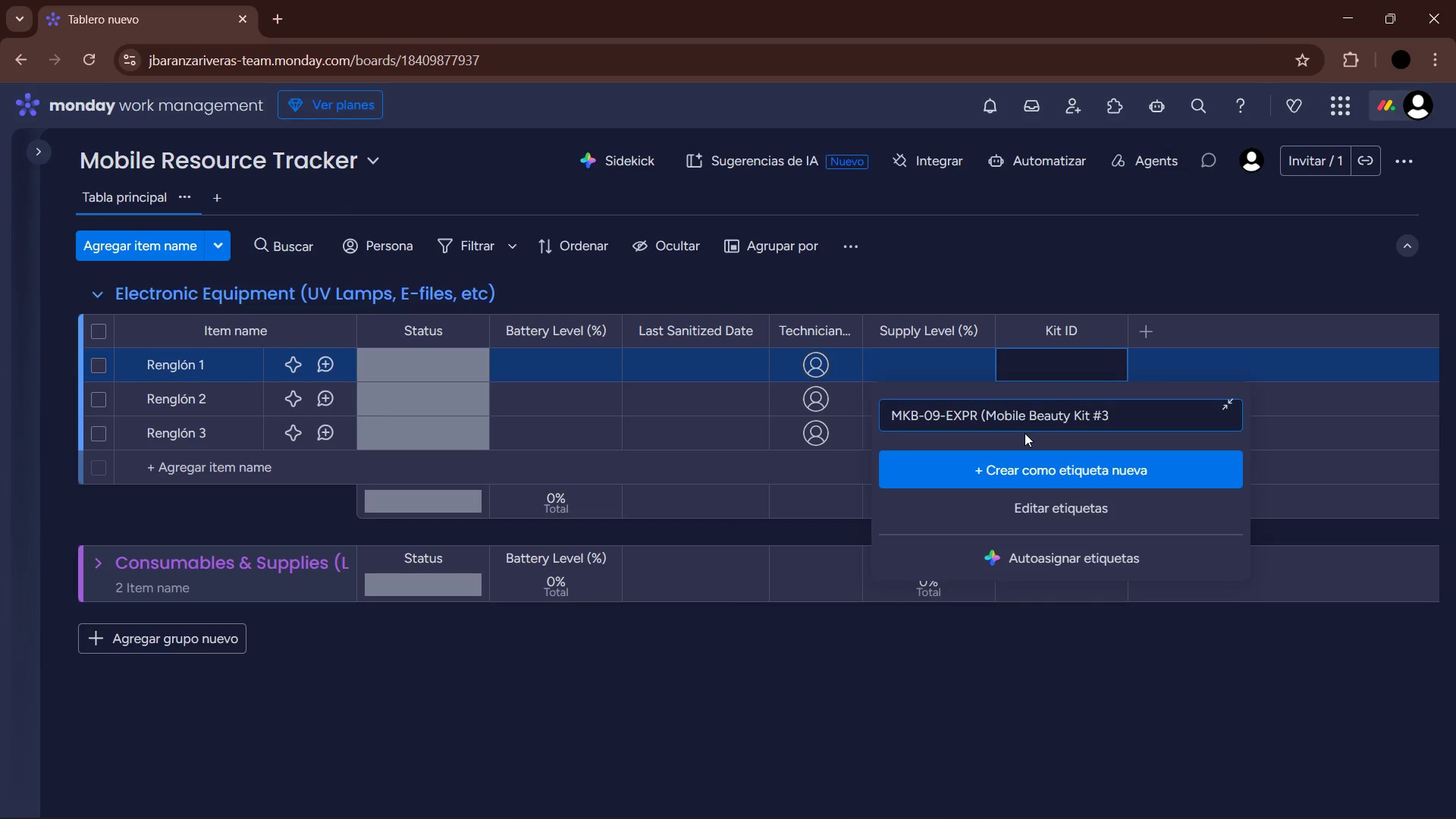 
key(Backspace)
 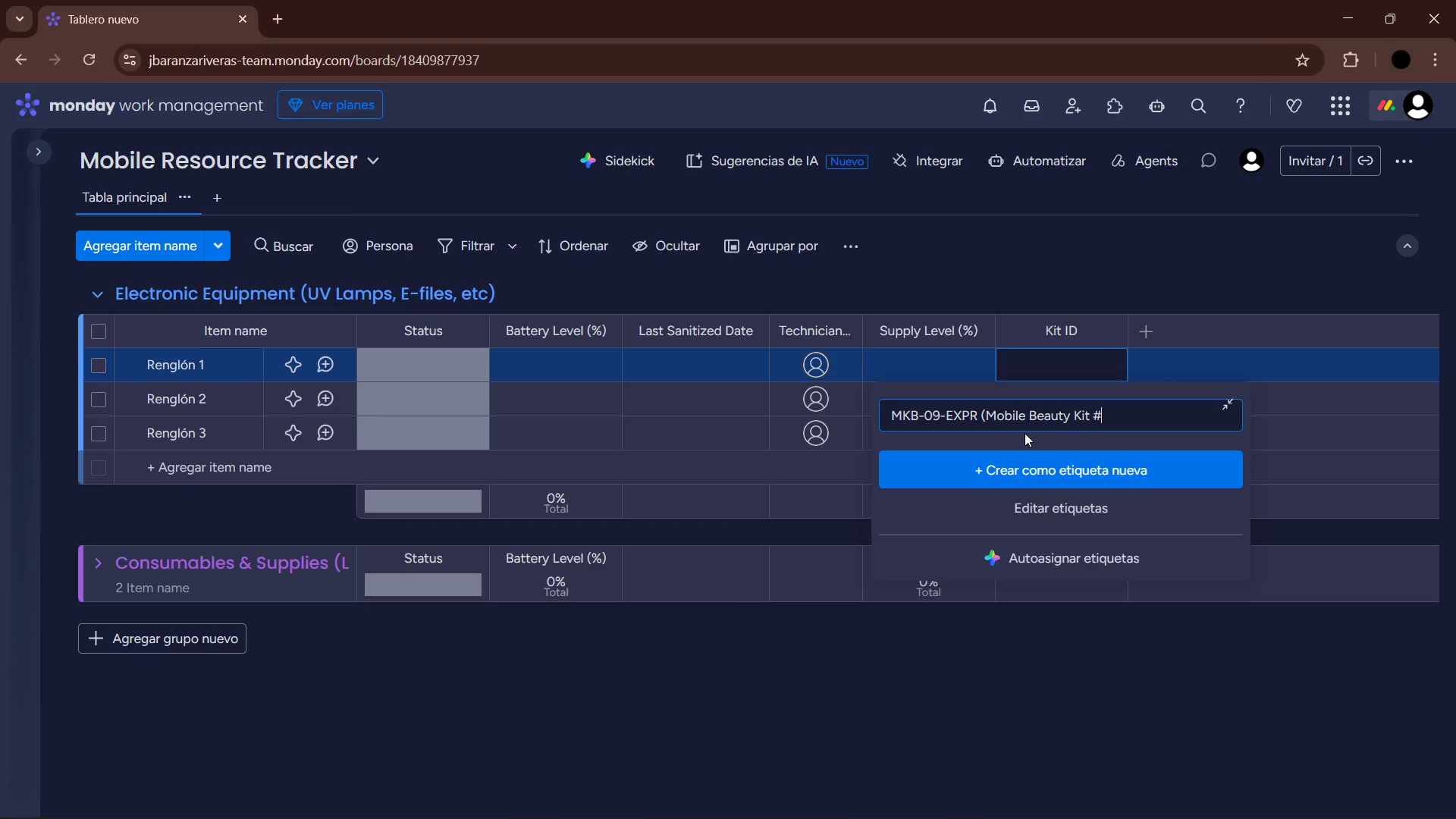 
type(9 - Express Servicwe)
key(Backspace)
key(Backspace)
type(e()
 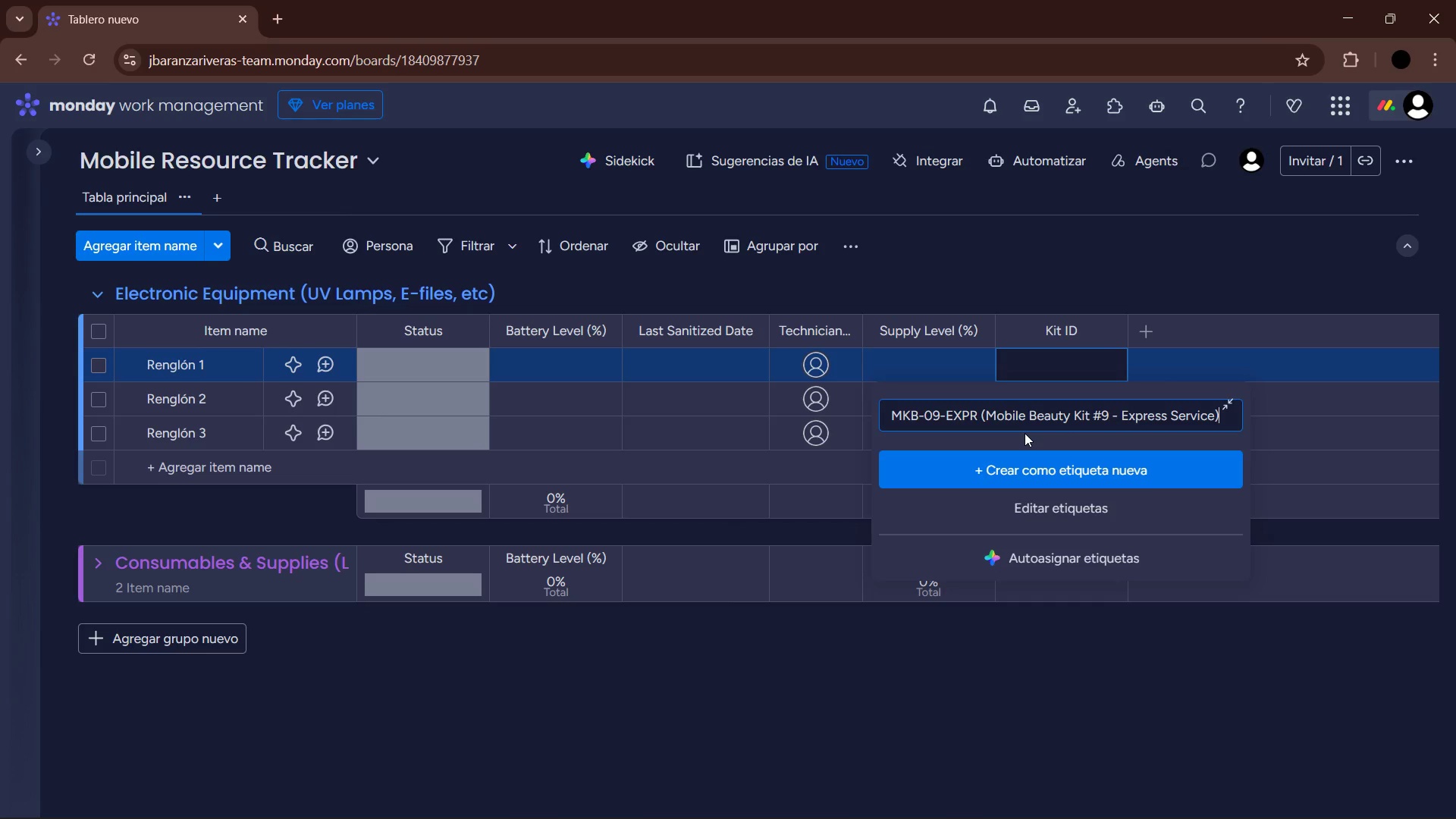 
key(Enter)
 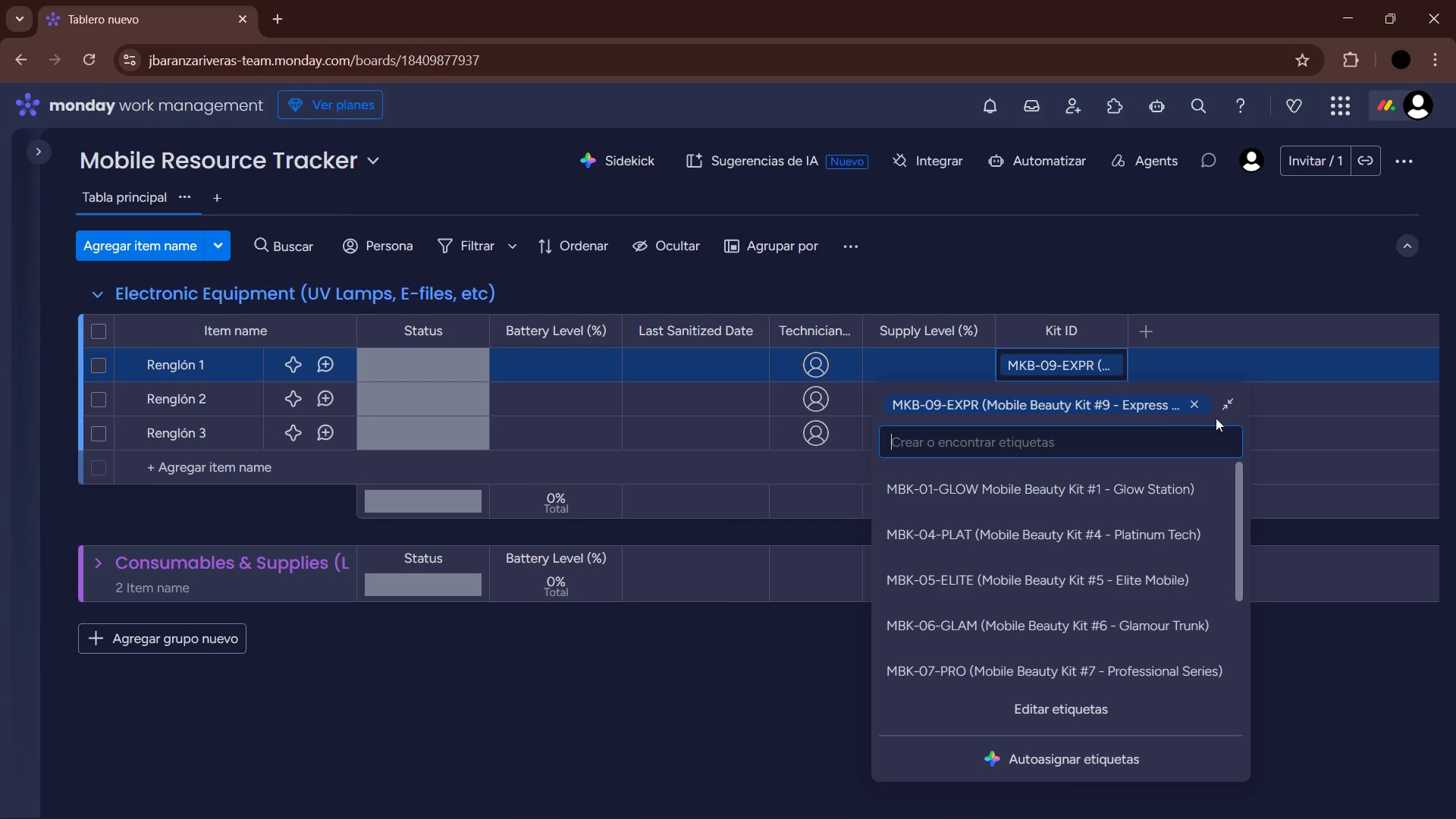 
left_click([1201, 399])
 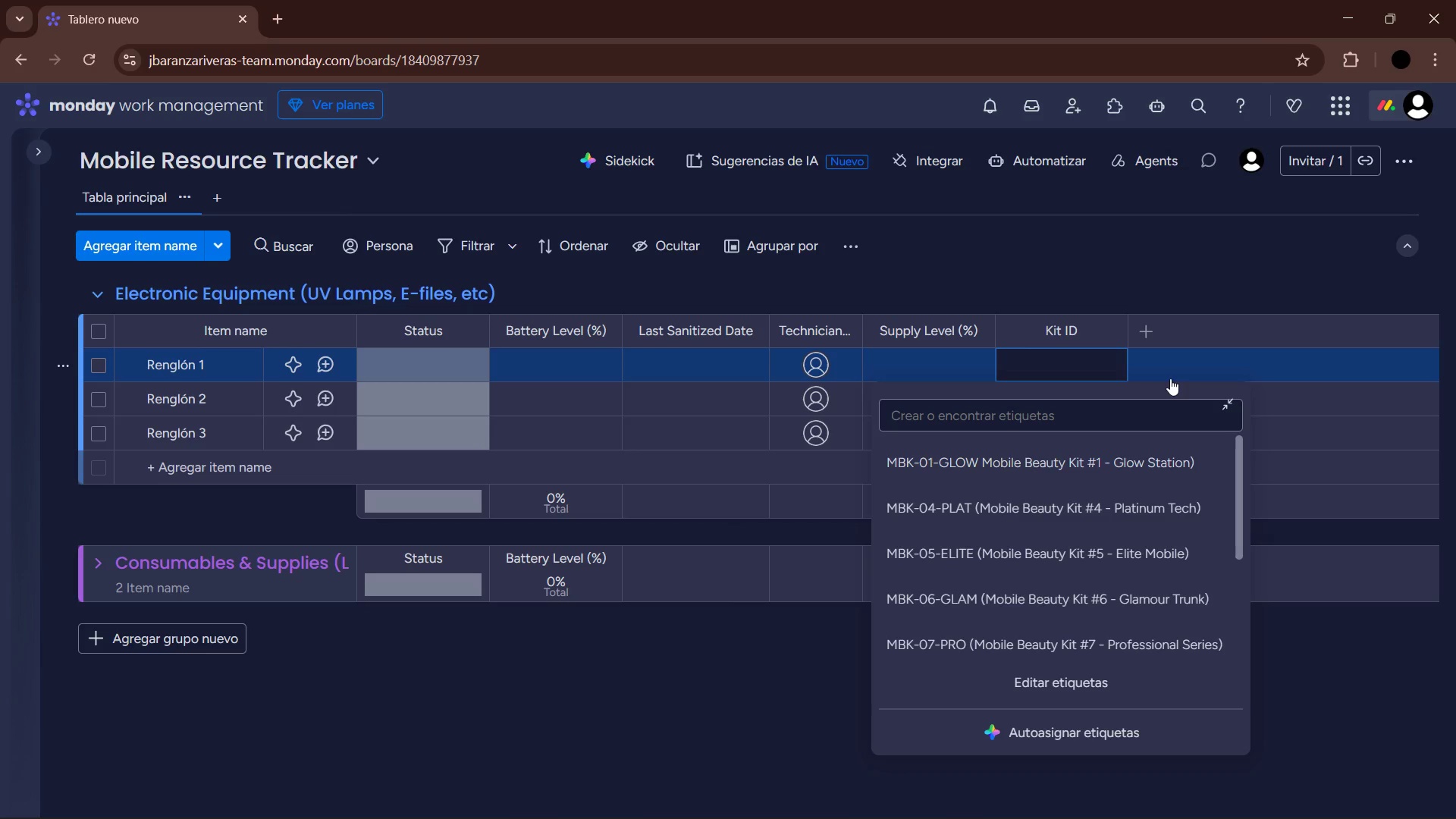 
type(MKB)
 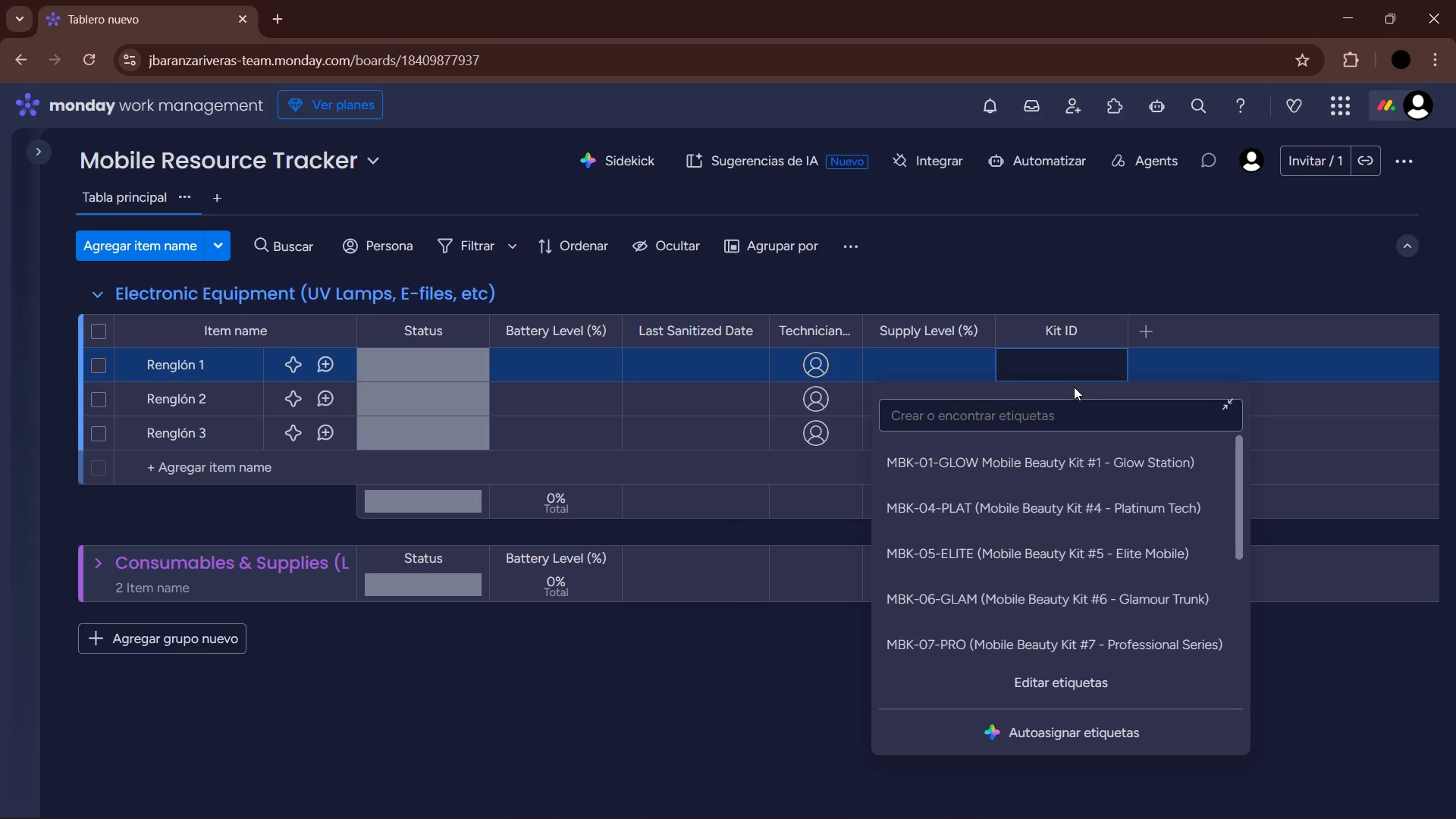 
left_click([1059, 416])
 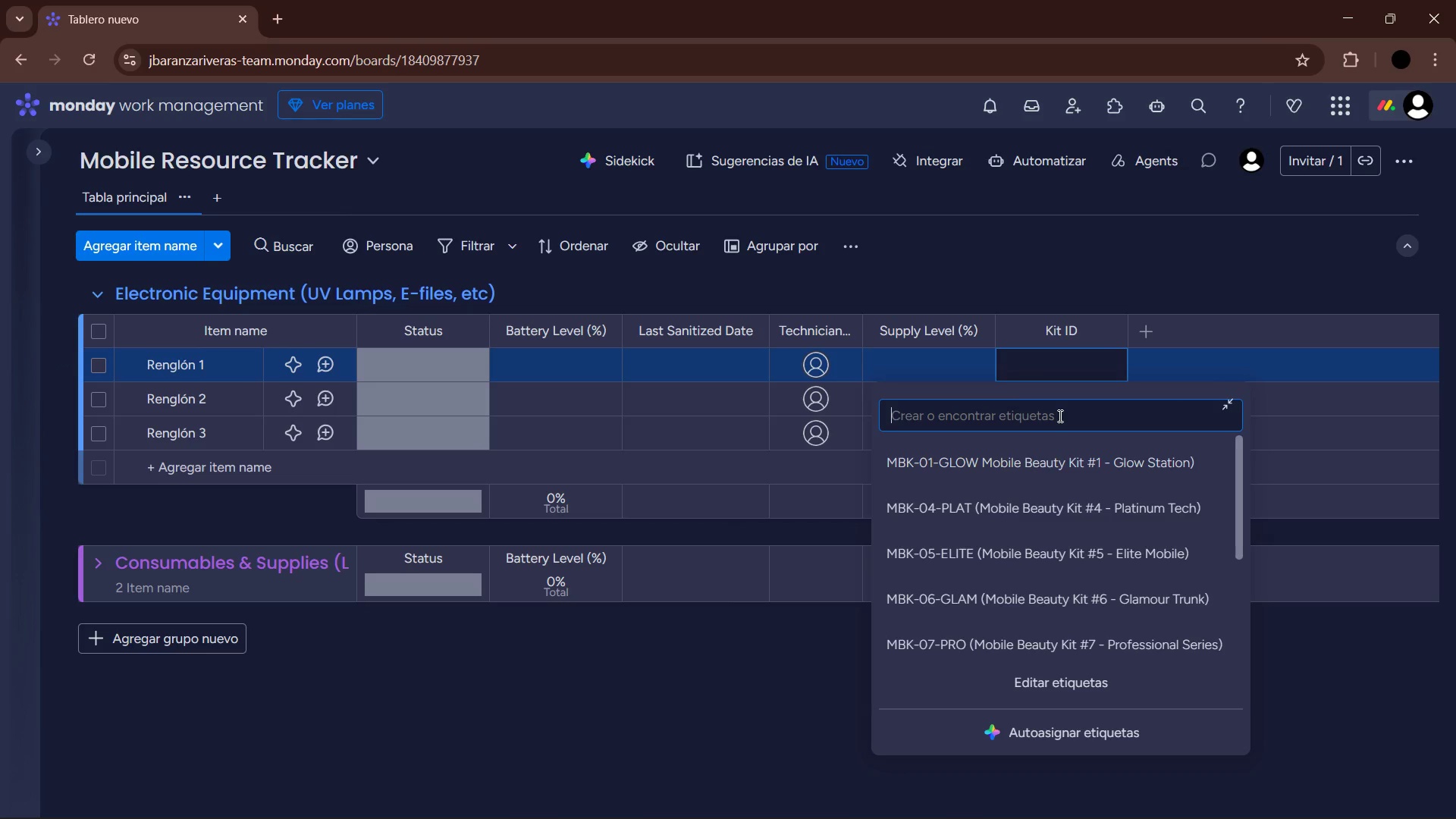 
type(MKB-10-LUXE *)
 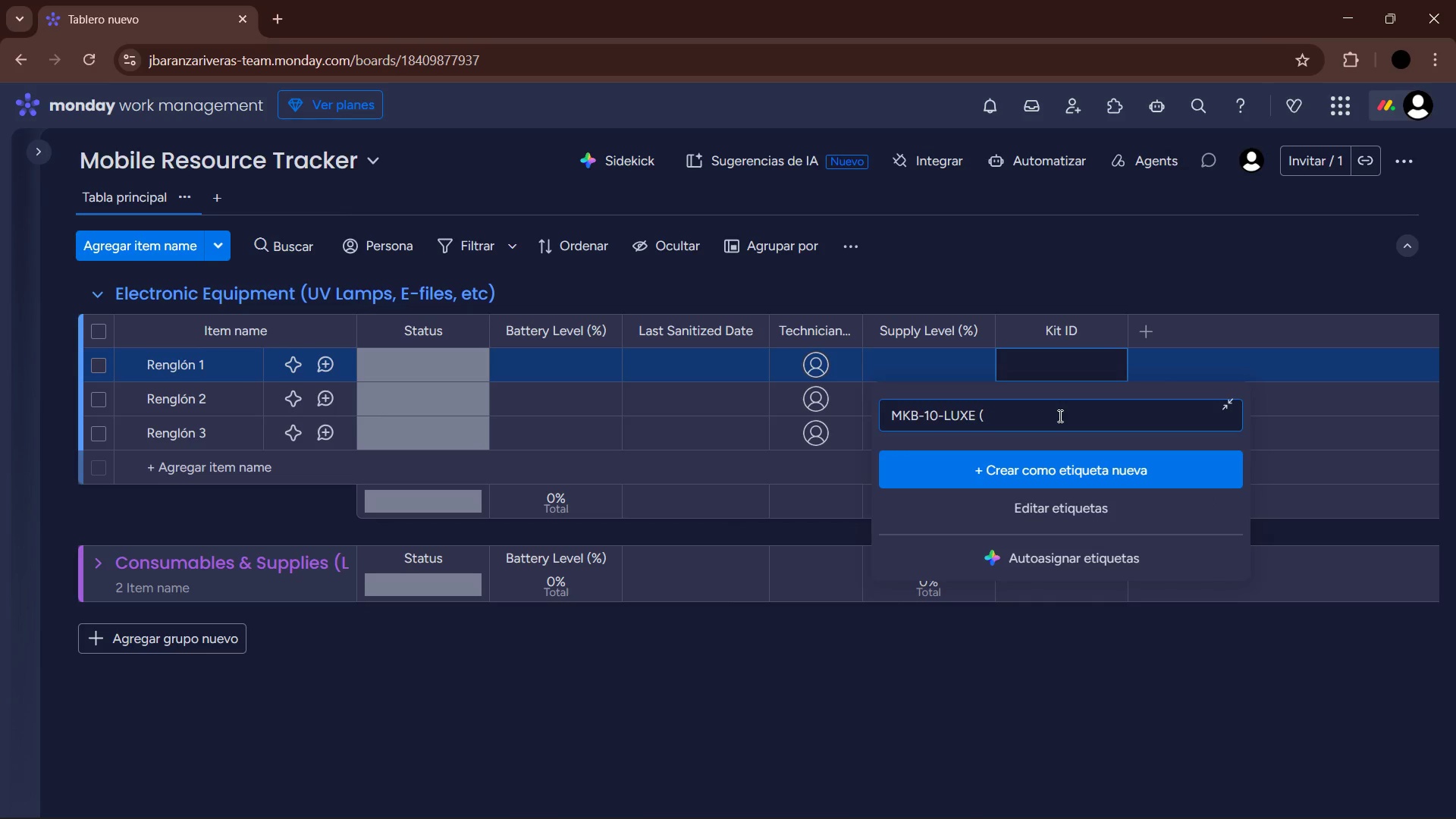 
key(Control+ControlLeft)
 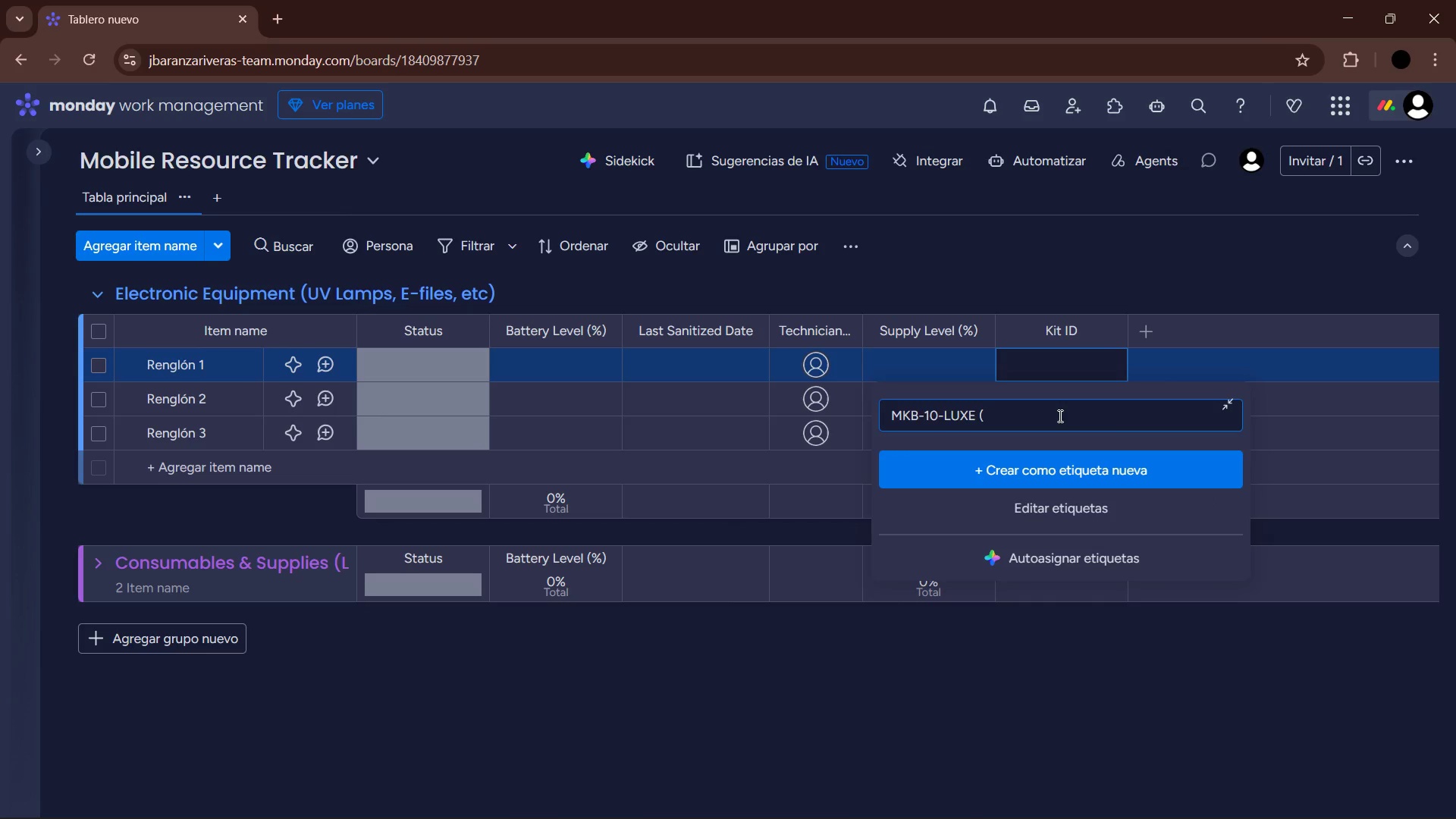 
key(Control+V)
 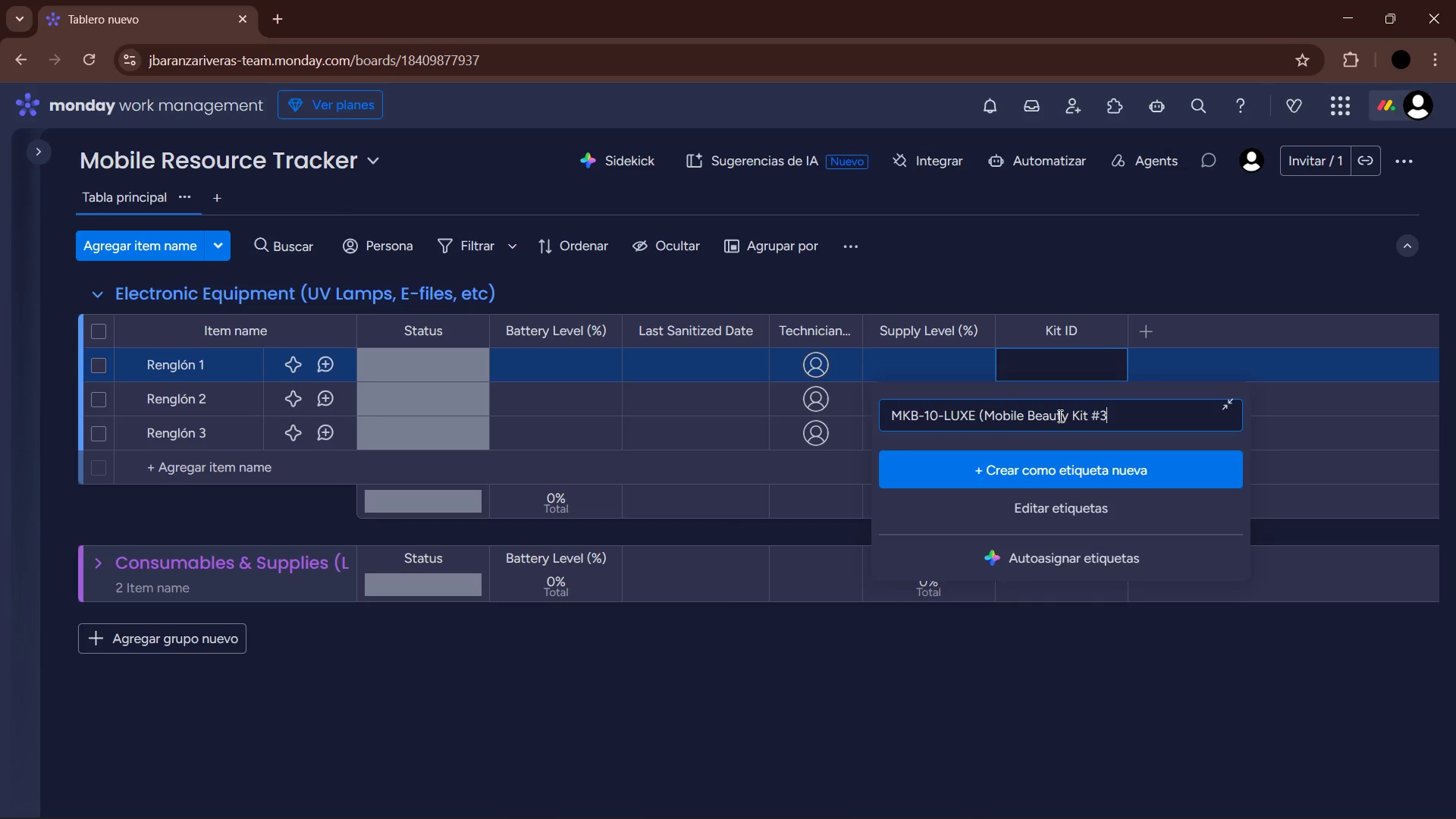 
key(Backspace)
type(10- )
 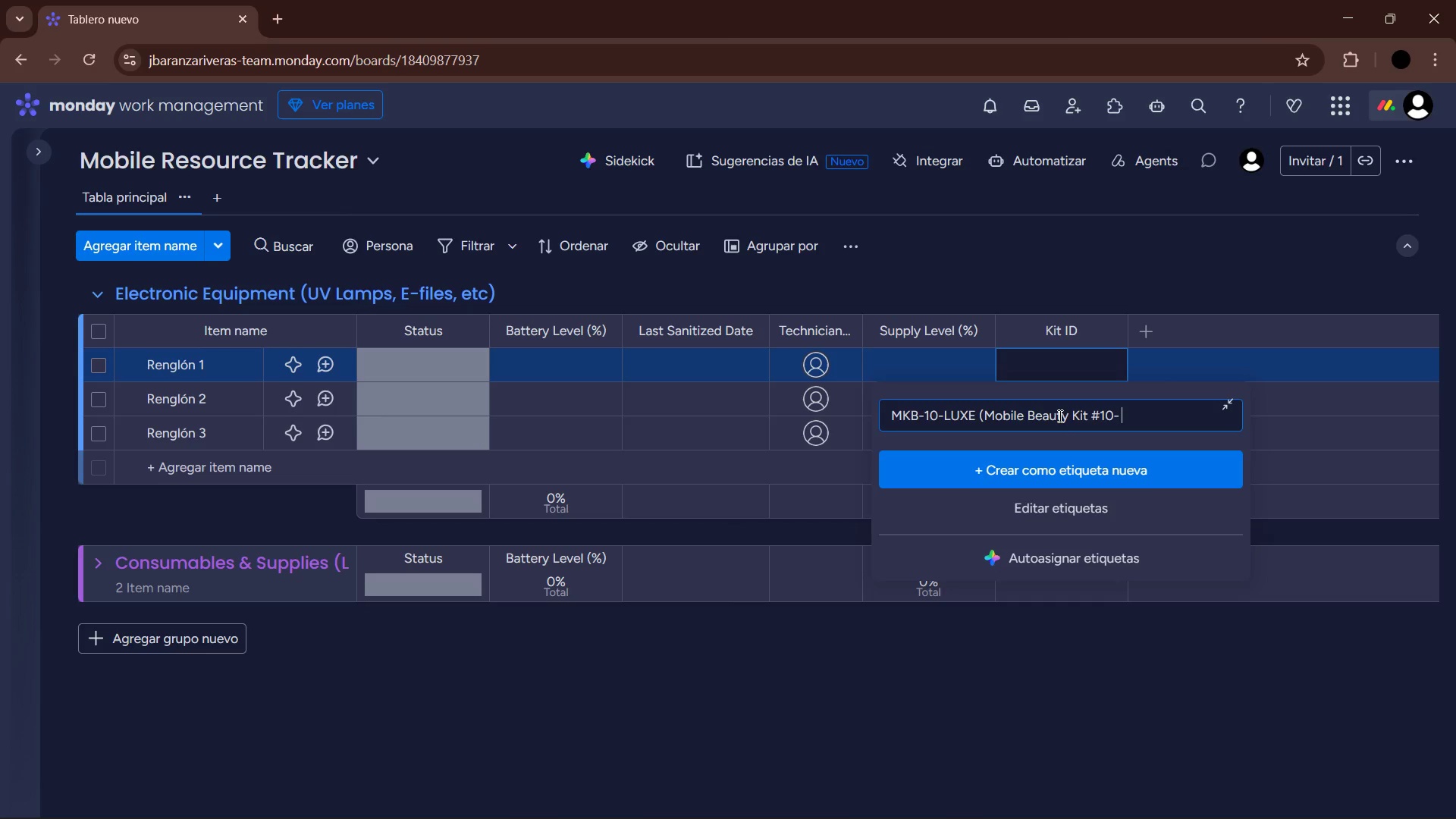 
key(ArrowLeft)
 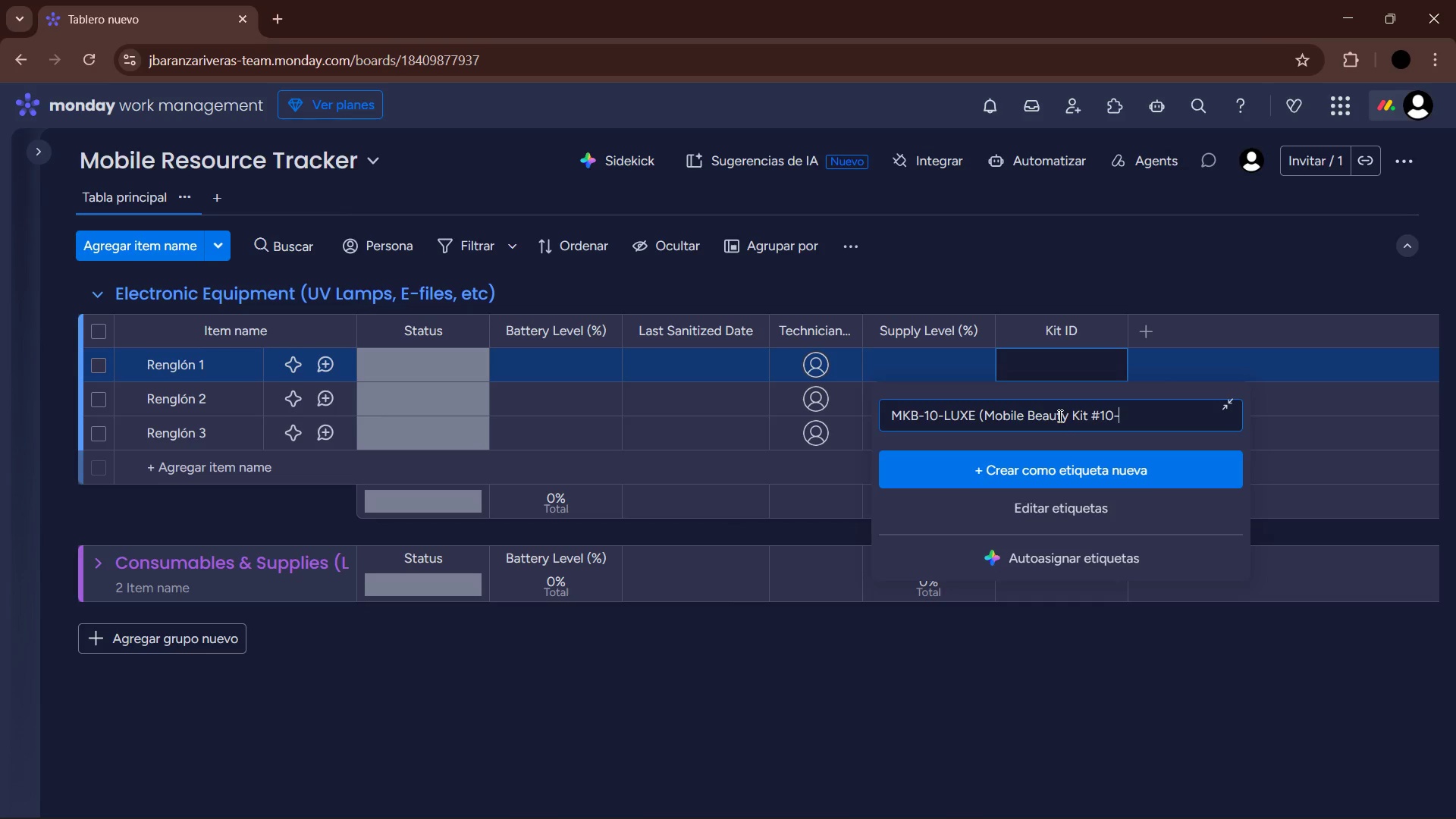 
key(ArrowLeft)
 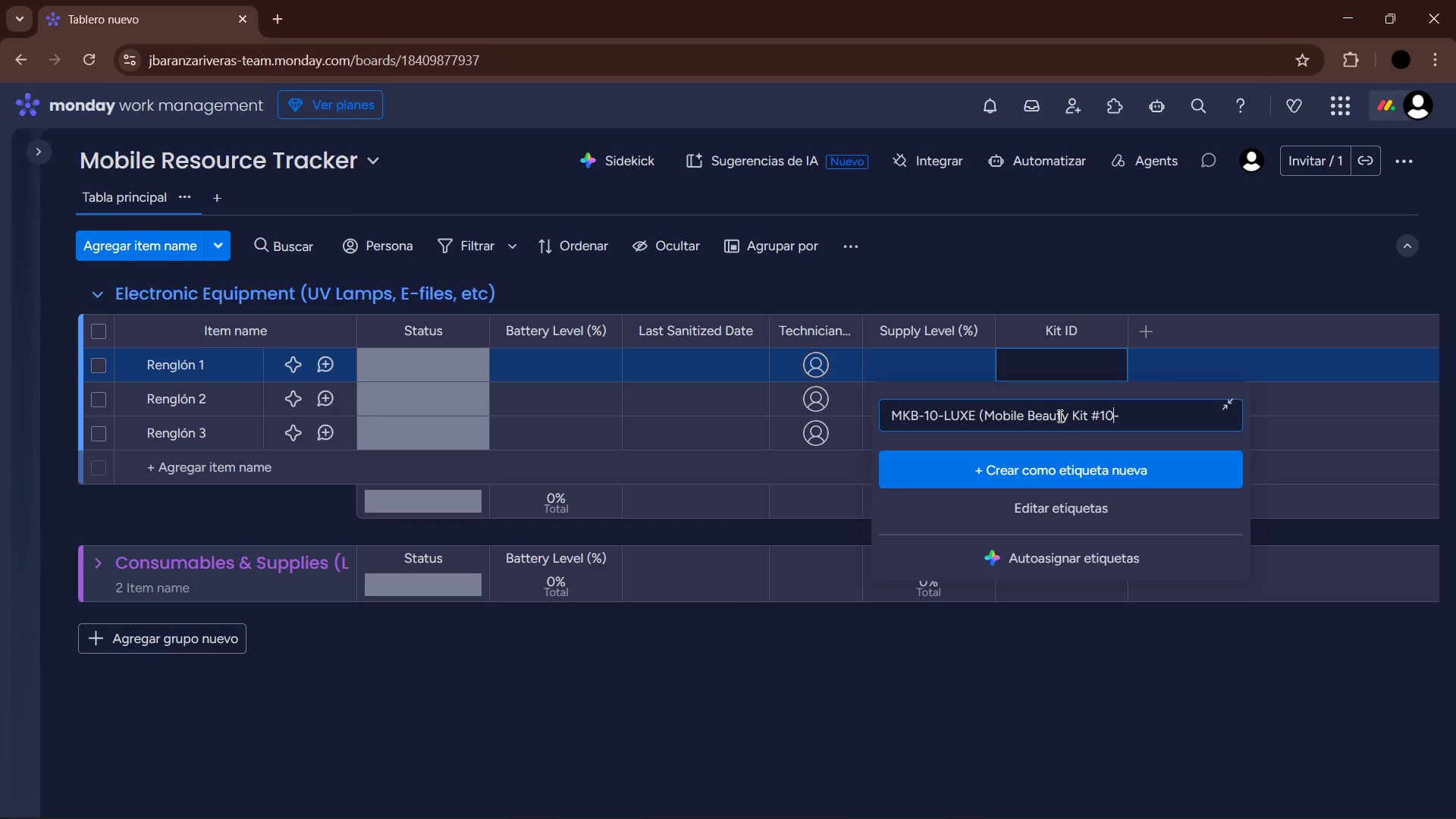 
key(Space)
 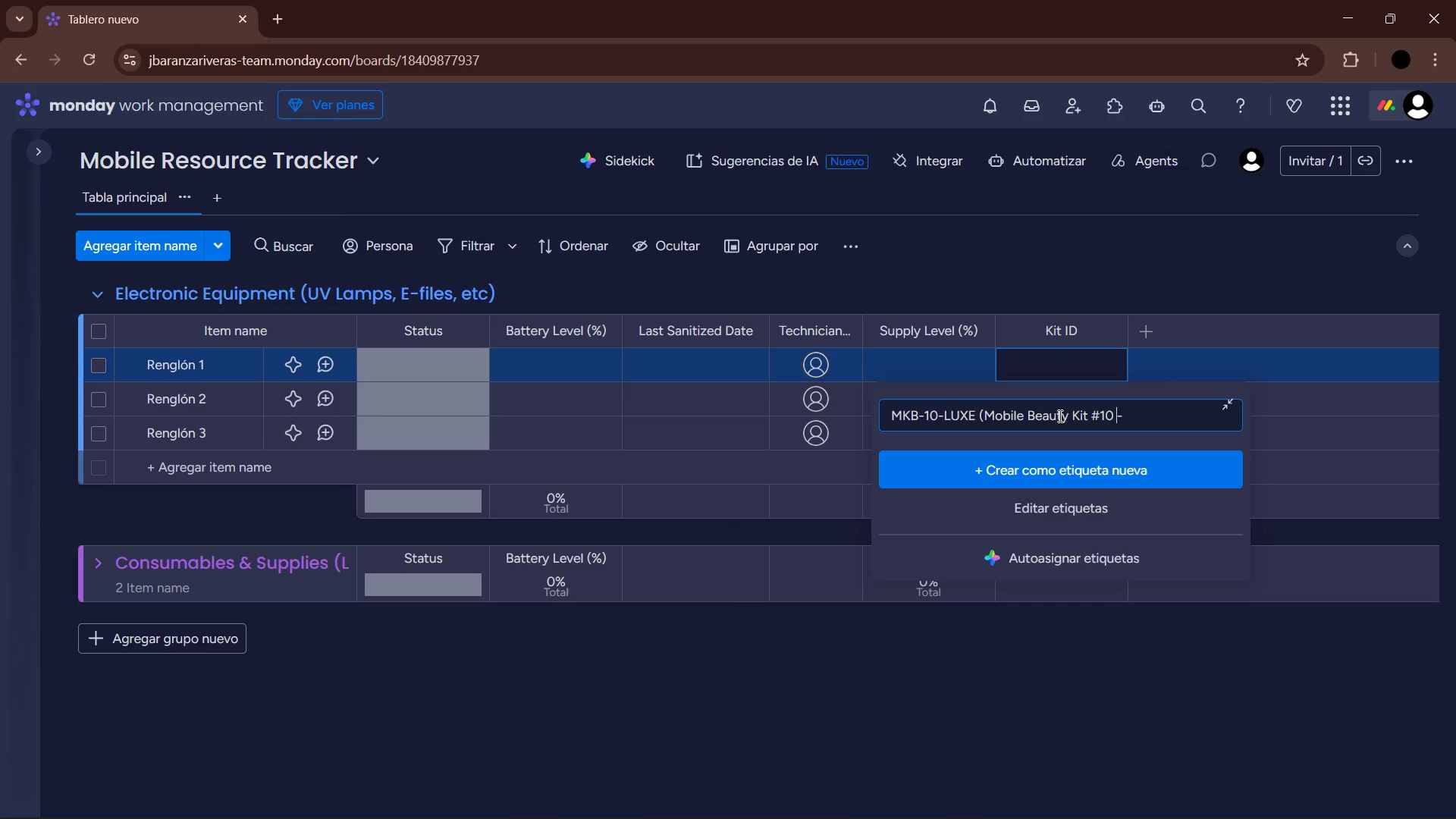 
key(ArrowRight)
 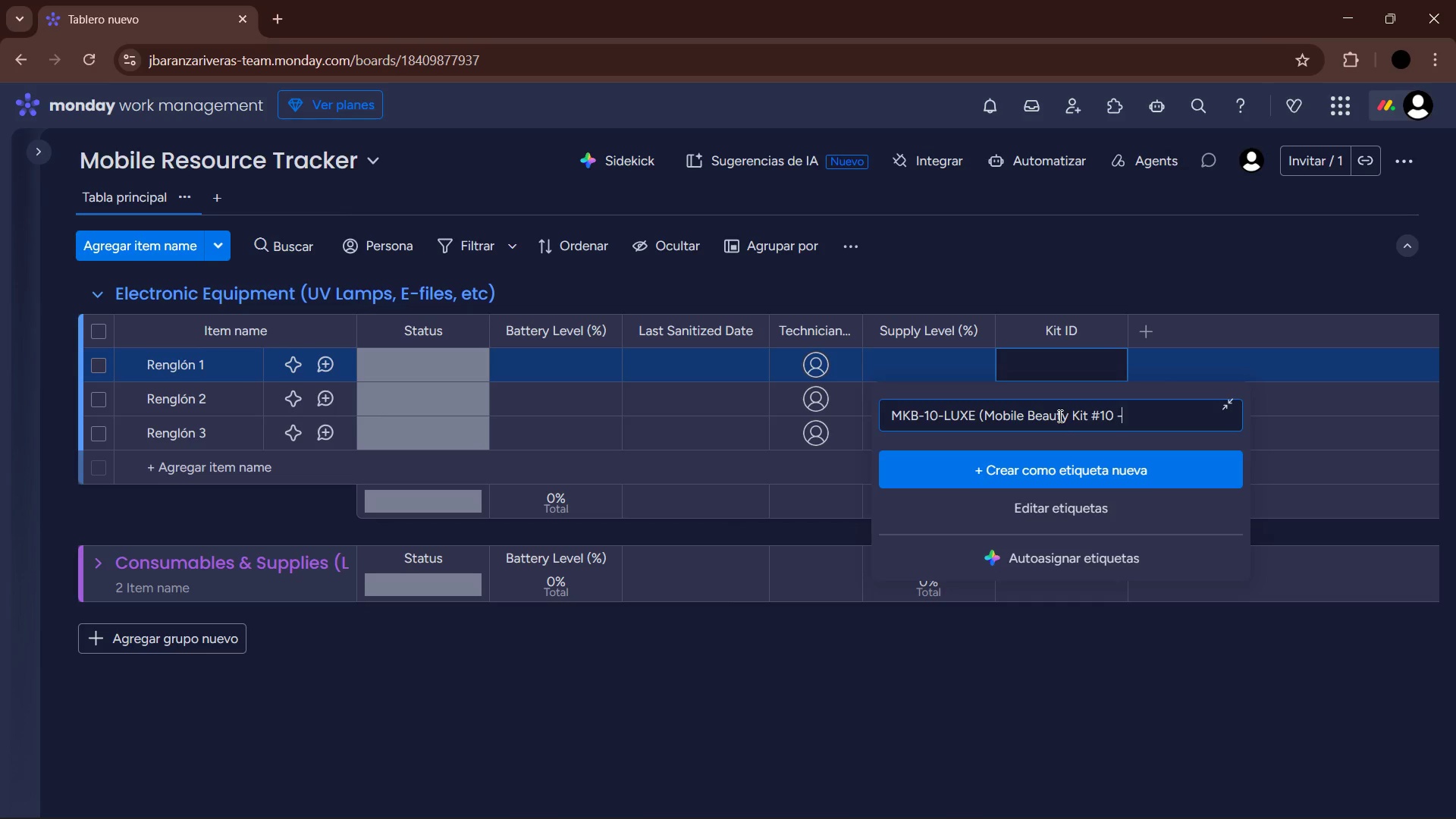 
key(ArrowRight)
 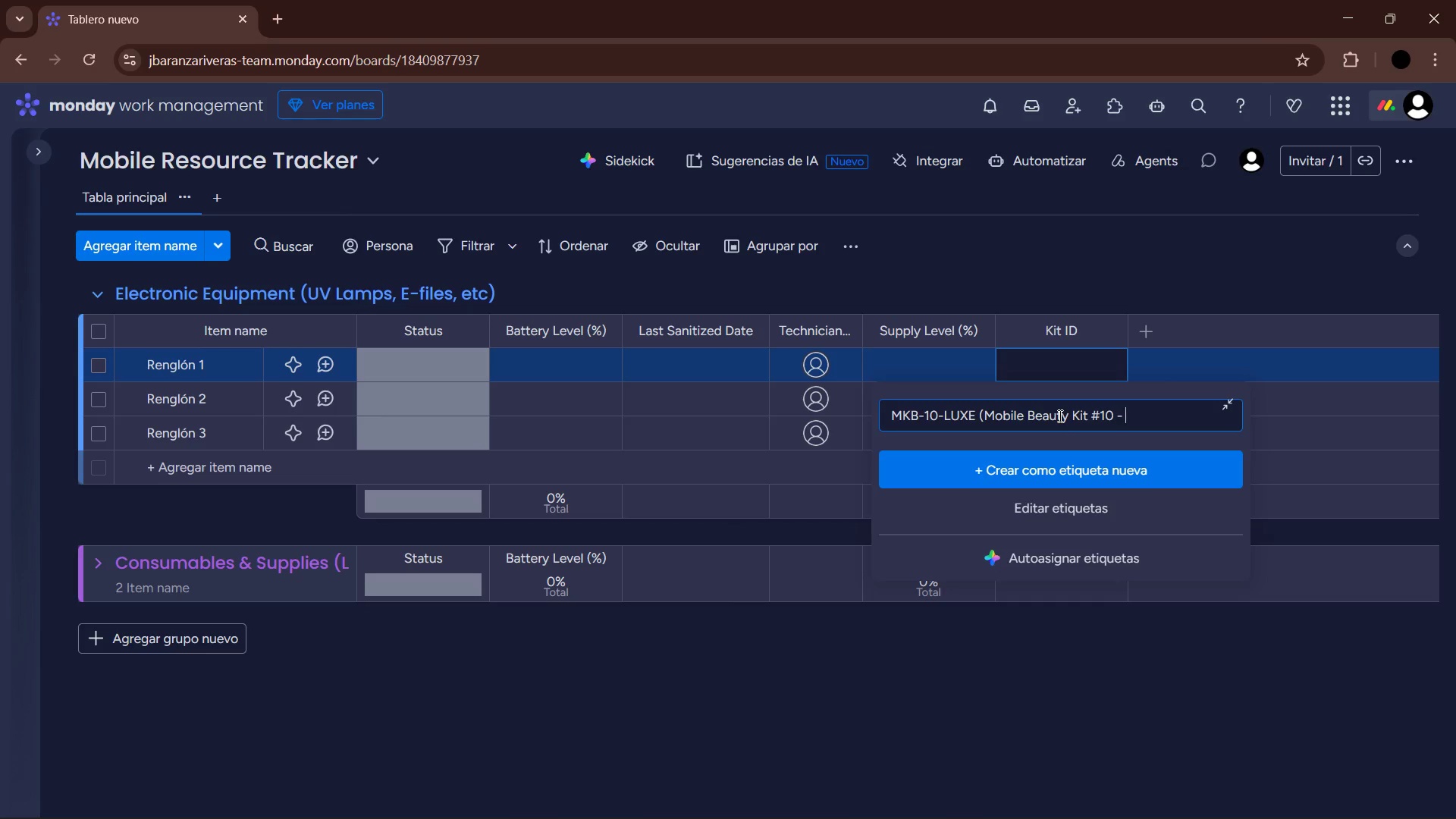 
key(ArrowRight)
 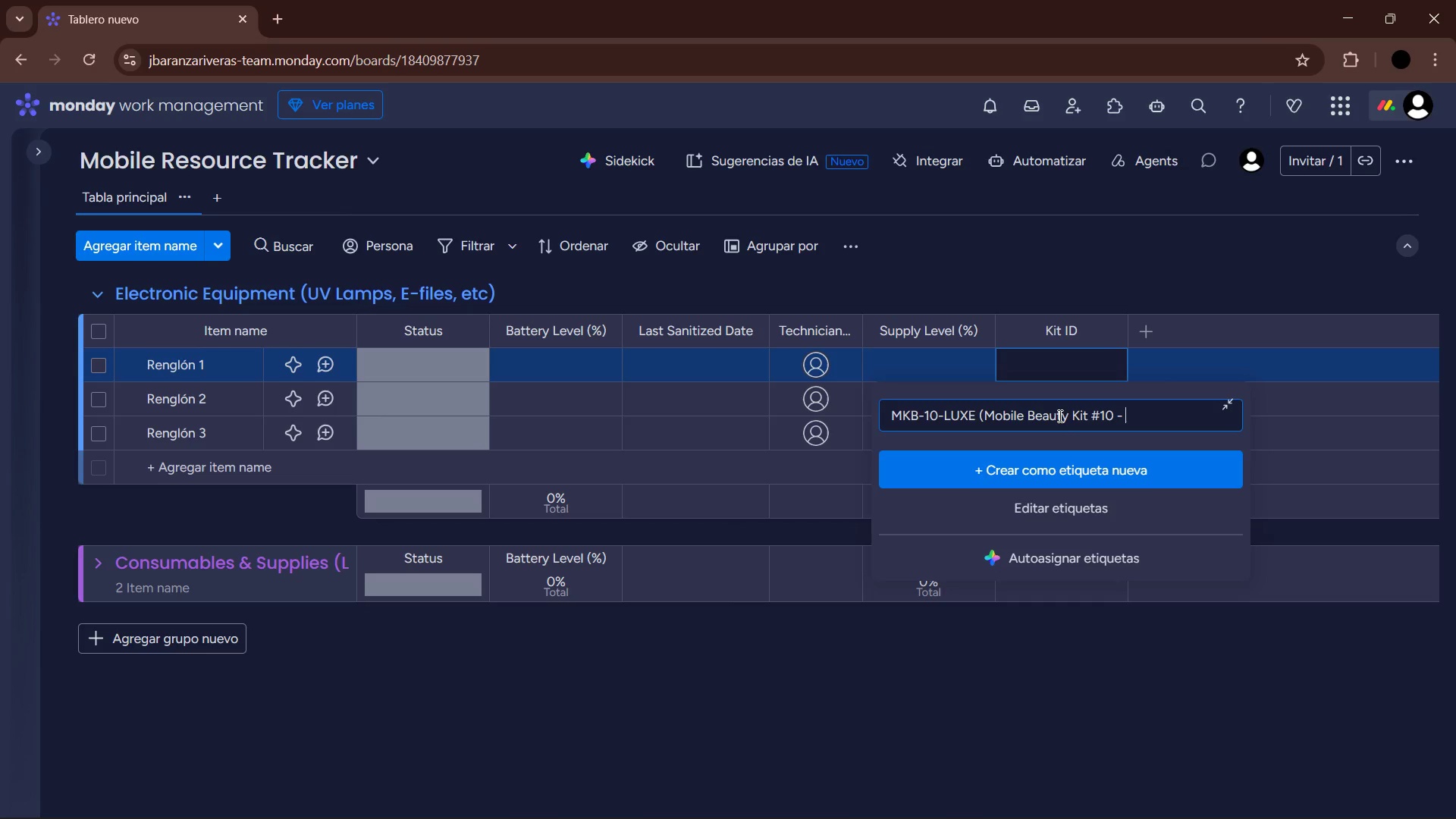 
type(Luxuty Mobile()
 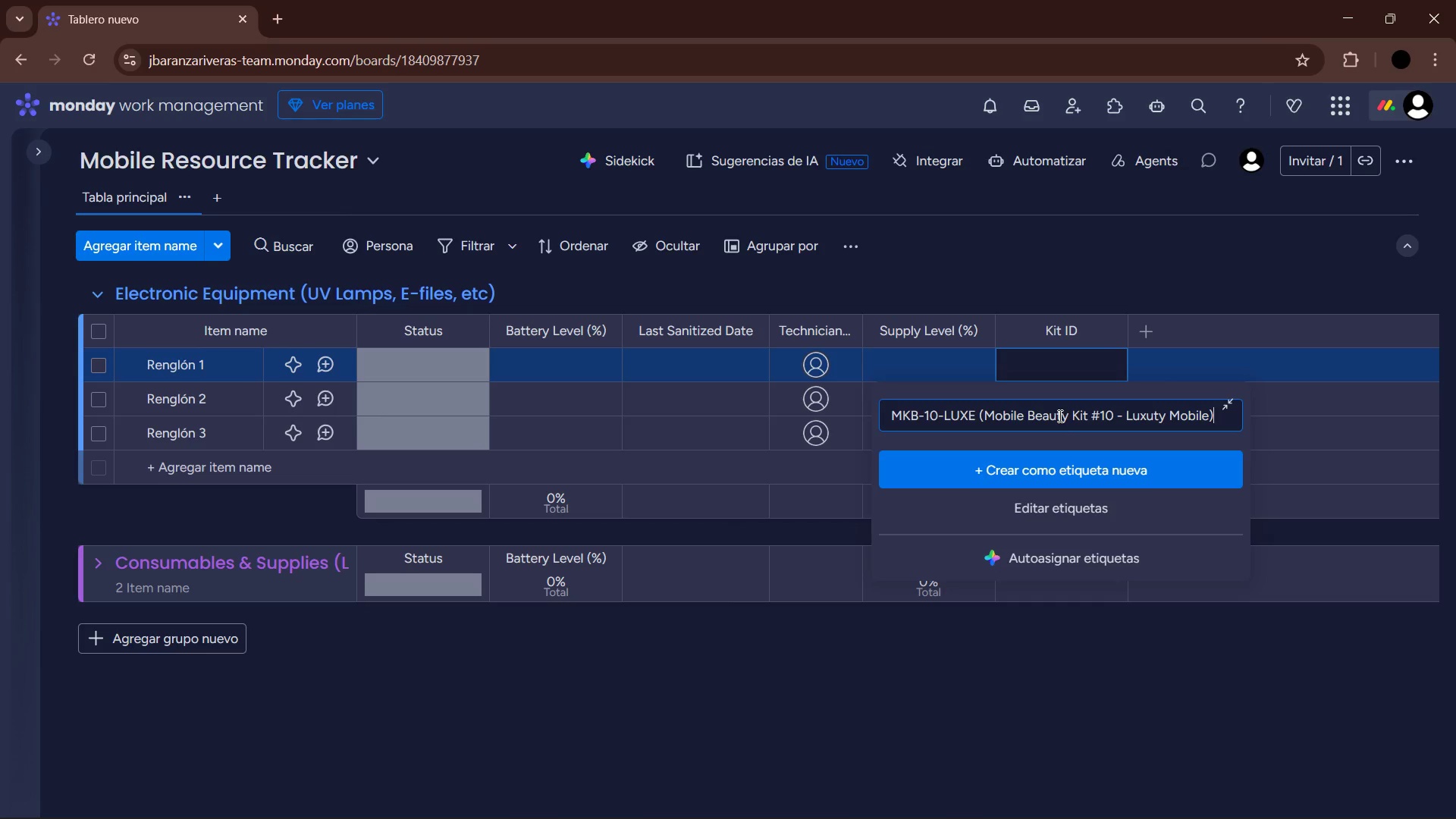 
key(Enter)
 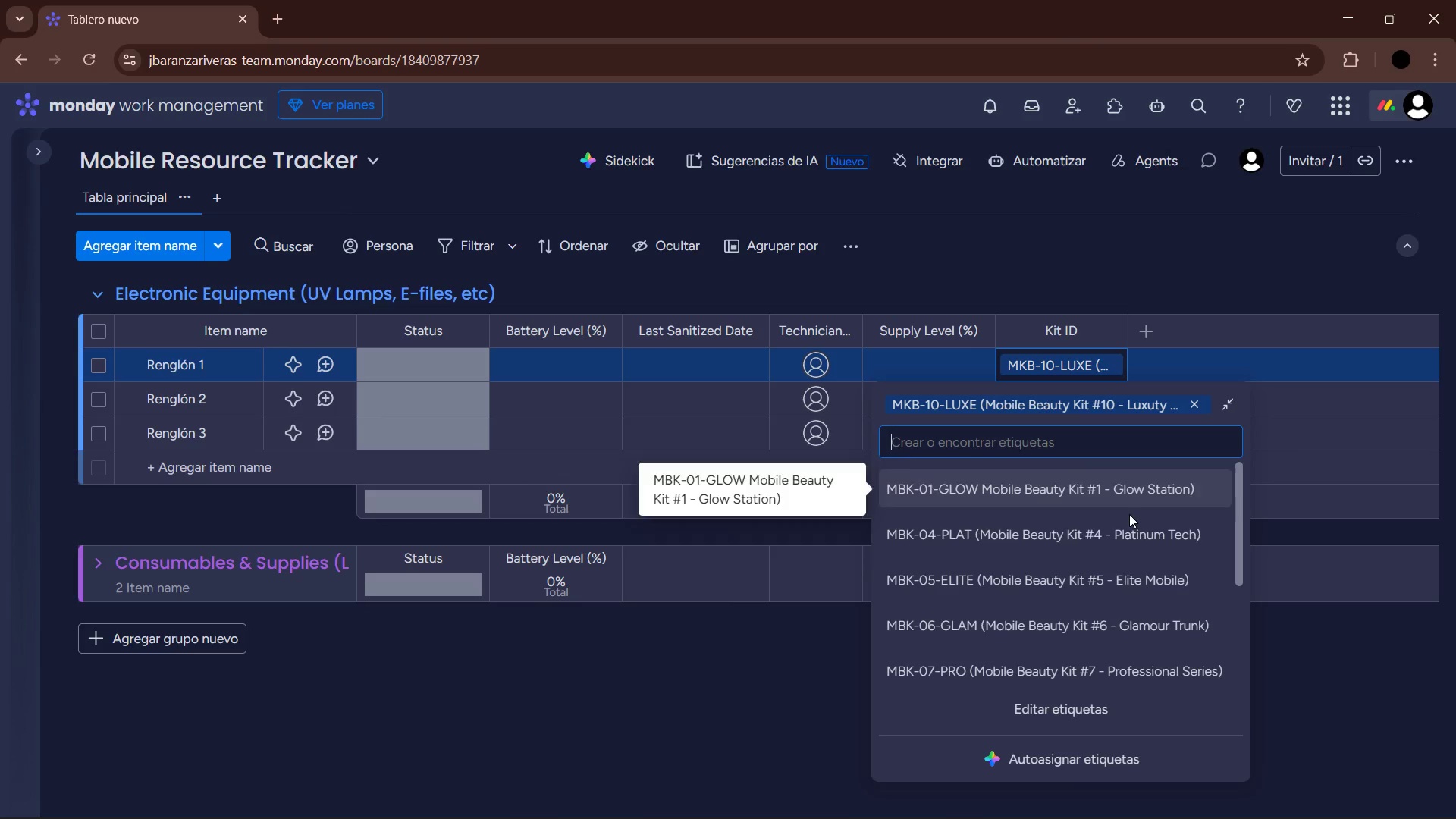 
scroll: coordinate [1179, 628], scroll_direction: down, amount: 7.0
 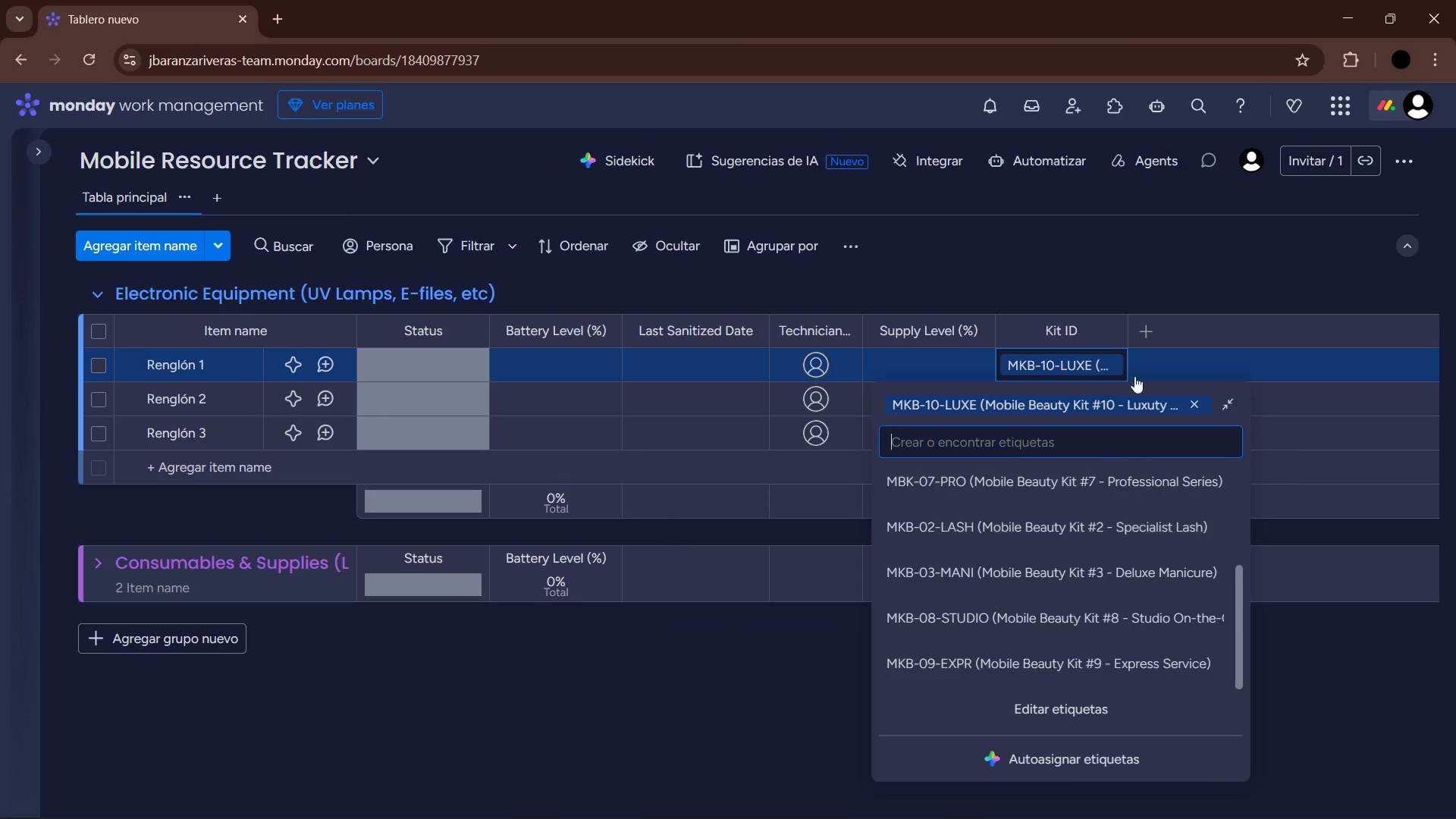 
left_click([1190, 404])
 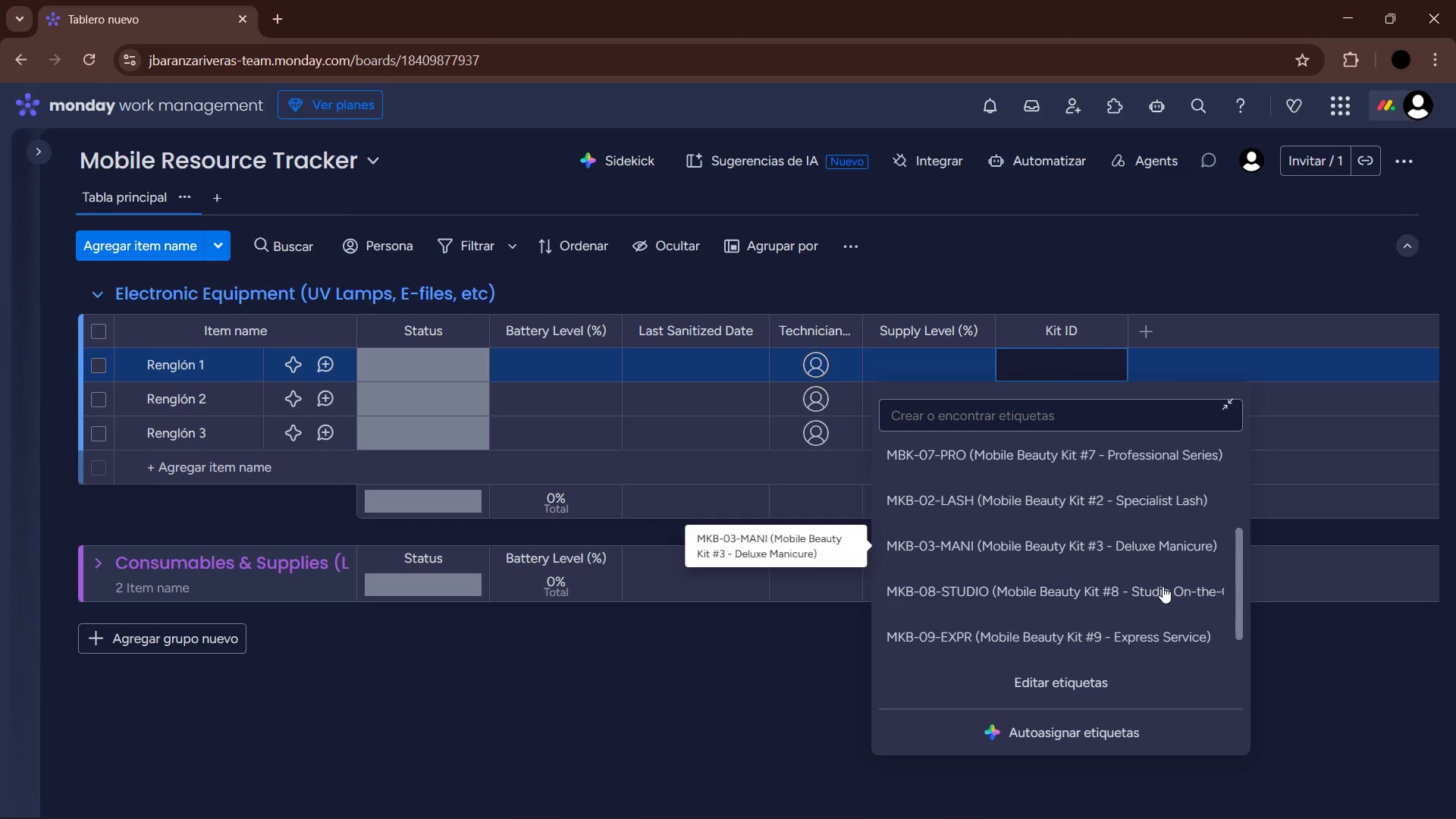 
scroll: coordinate [1156, 598], scroll_direction: down, amount: 6.0
 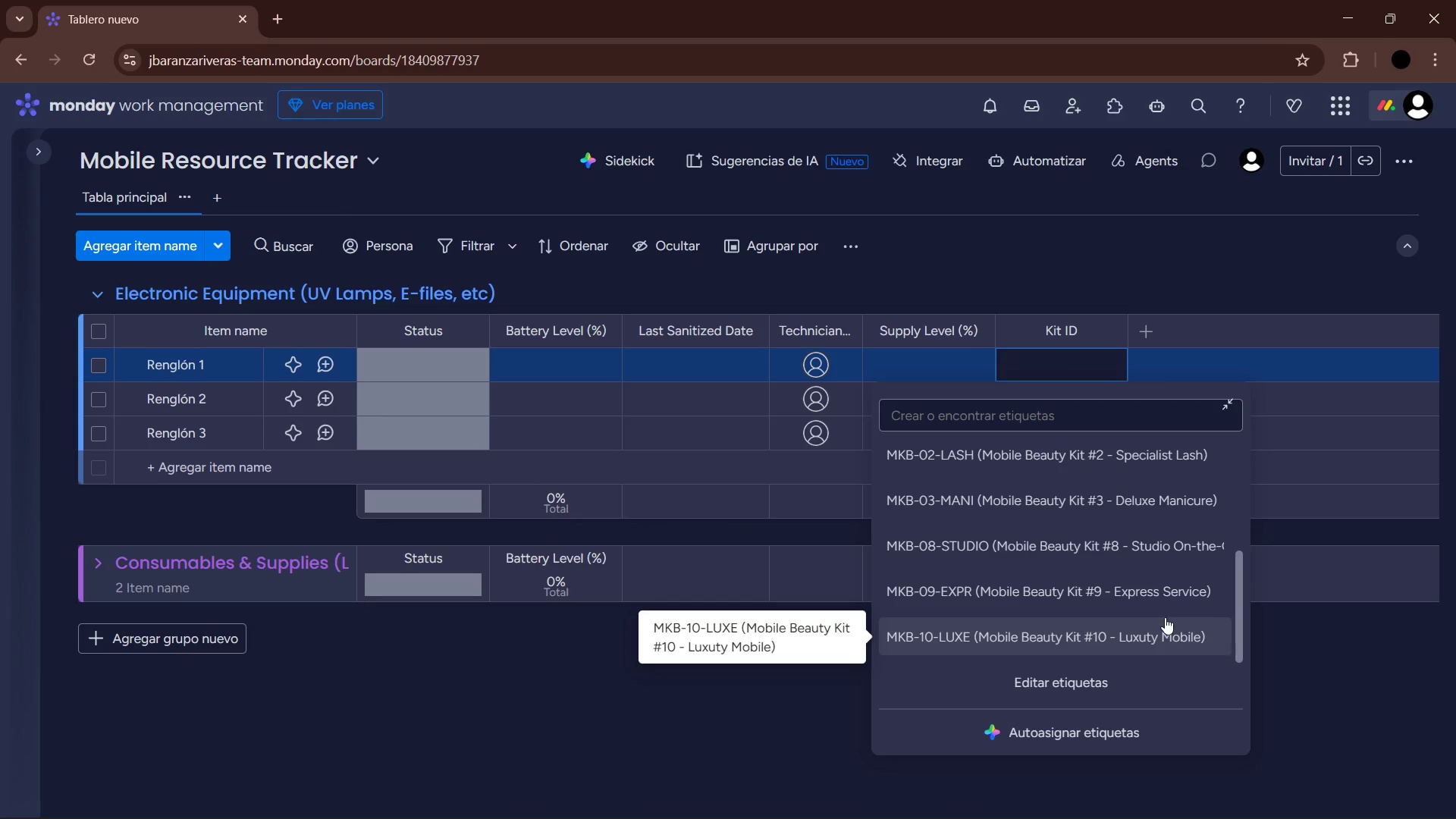 
wait(6.88)
 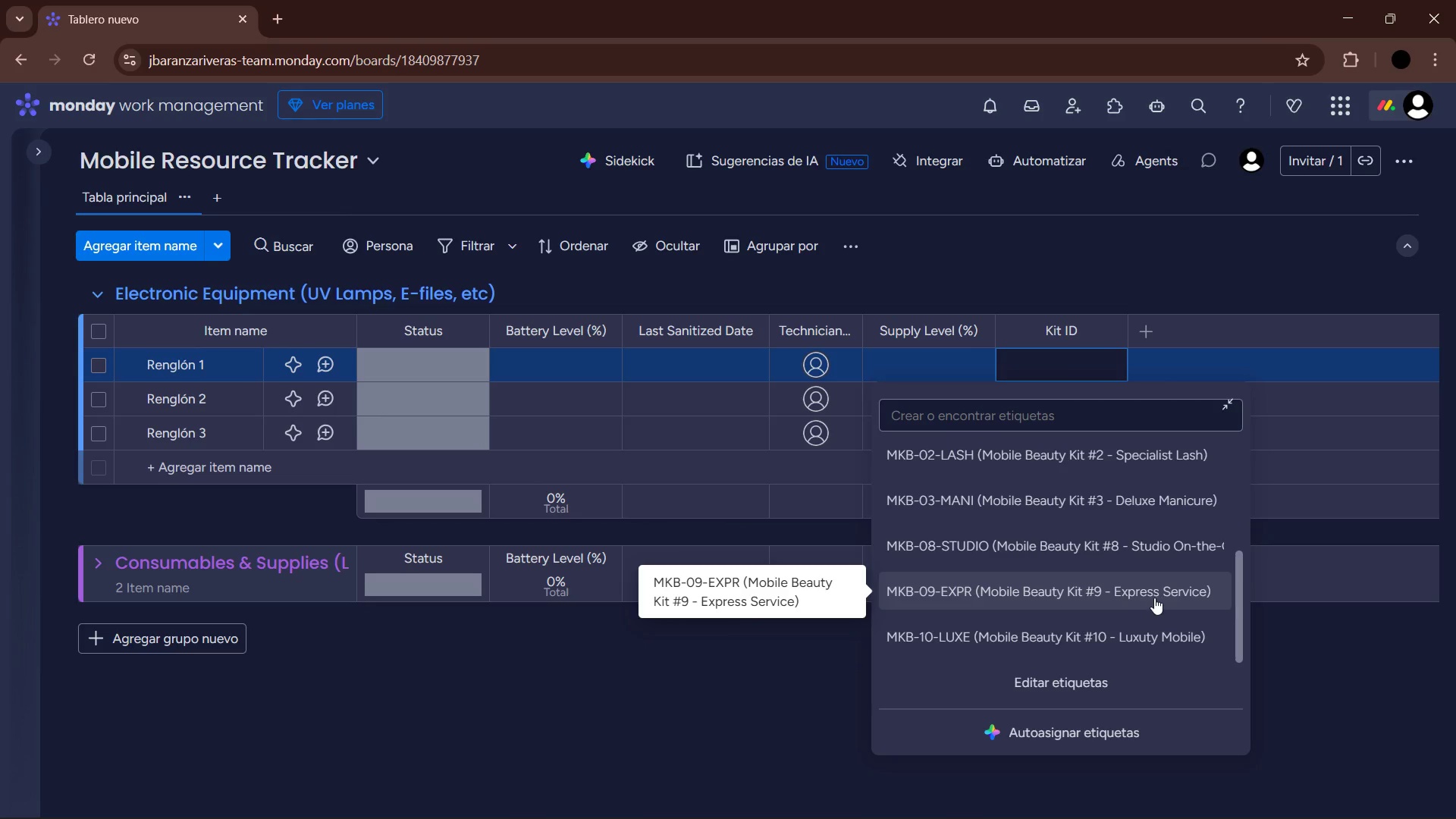 
scroll: coordinate [1191, 598], scroll_direction: up, amount: 6.0
 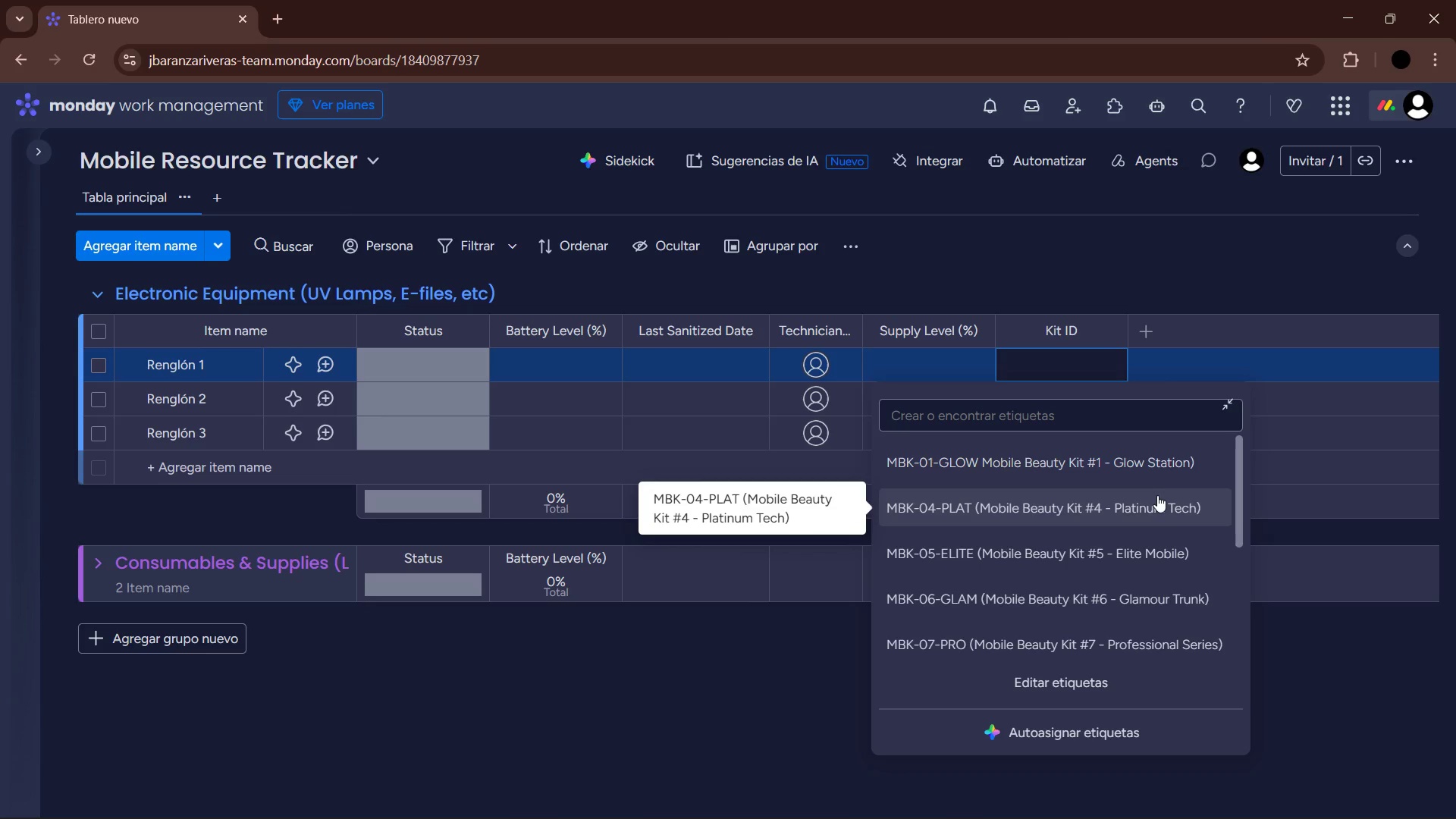 
scroll: coordinate [1150, 526], scroll_direction: down, amount: 5.0
 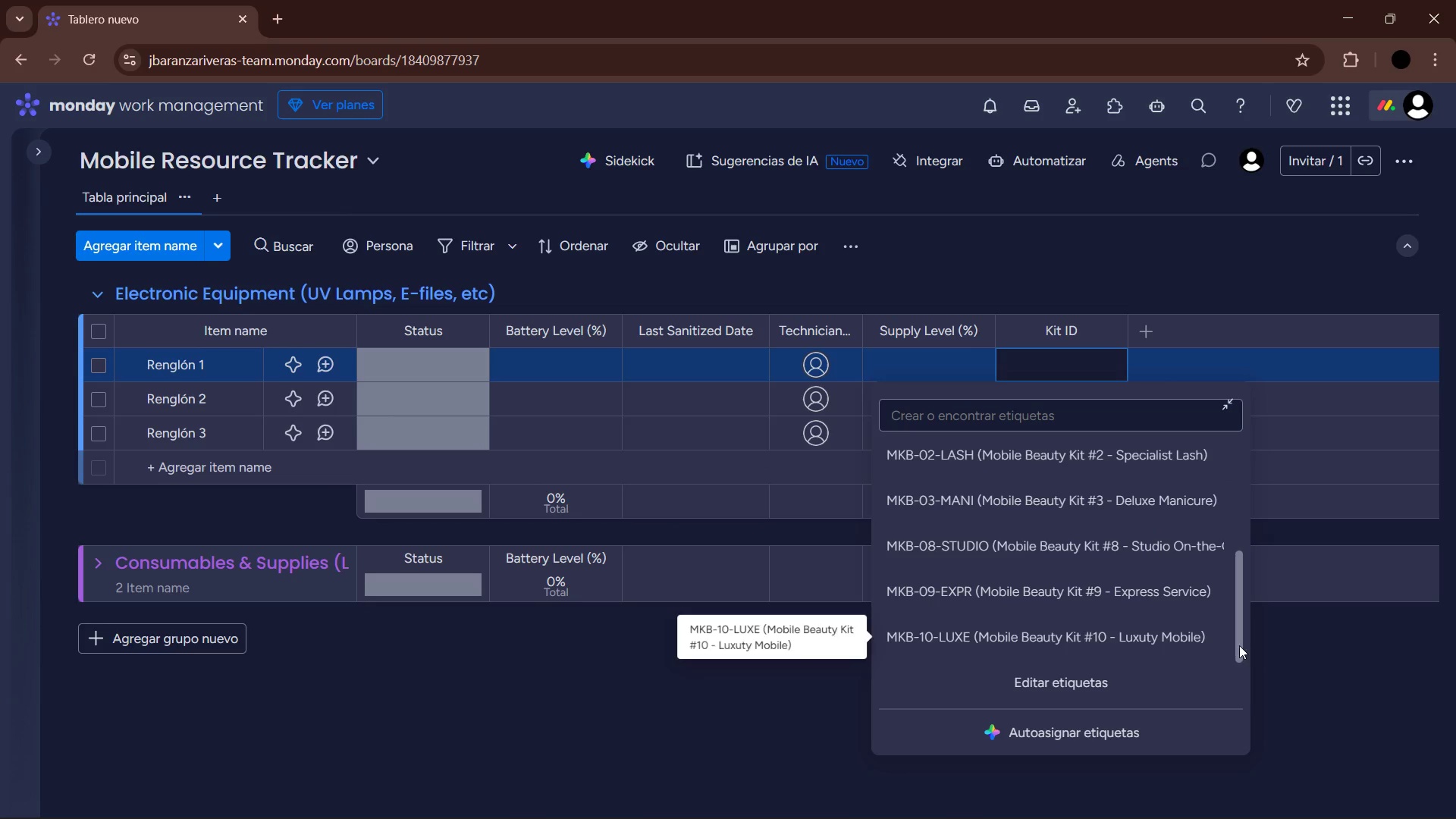 
left_click([1294, 683])
 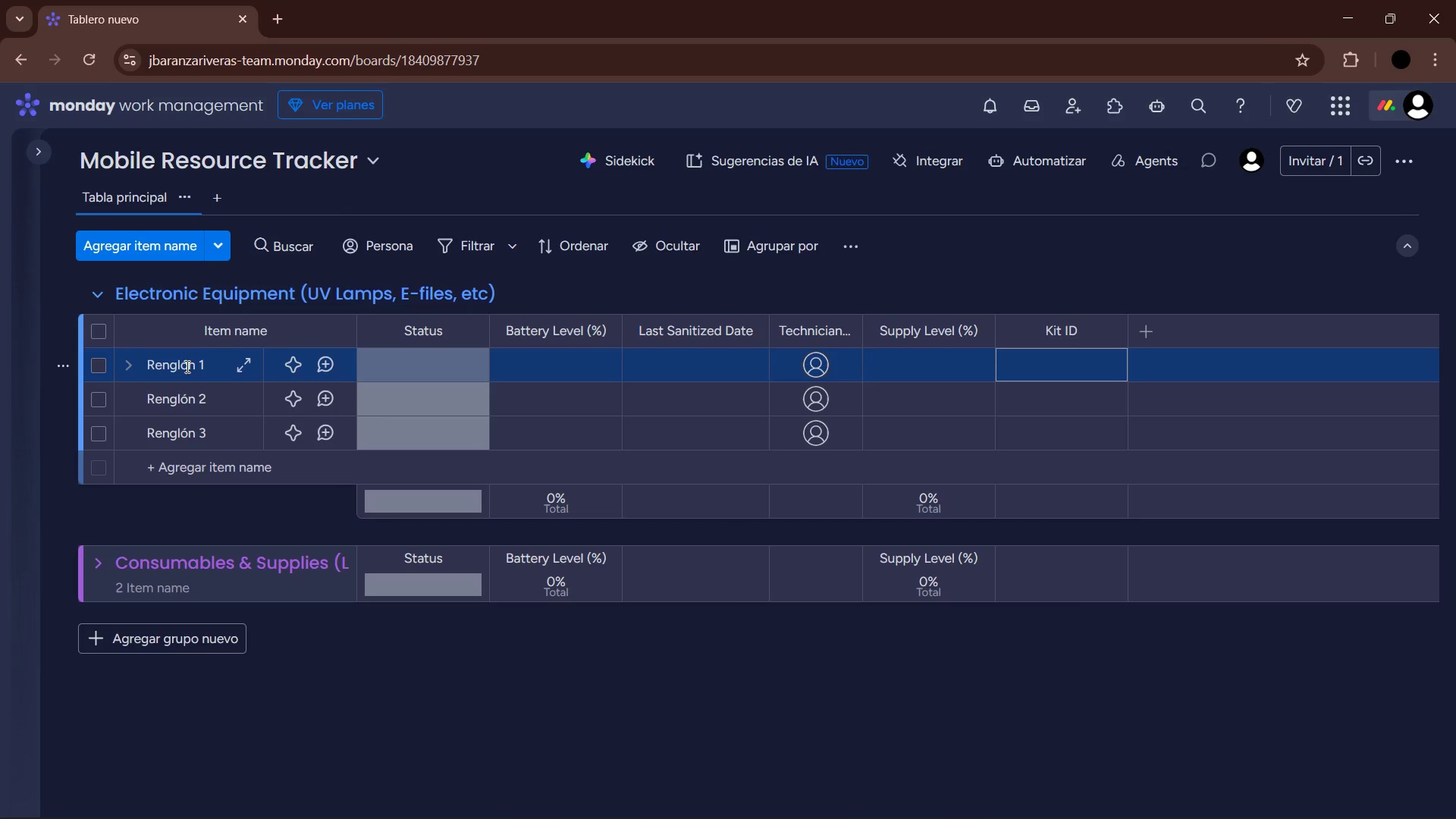 
wait(91.5)
 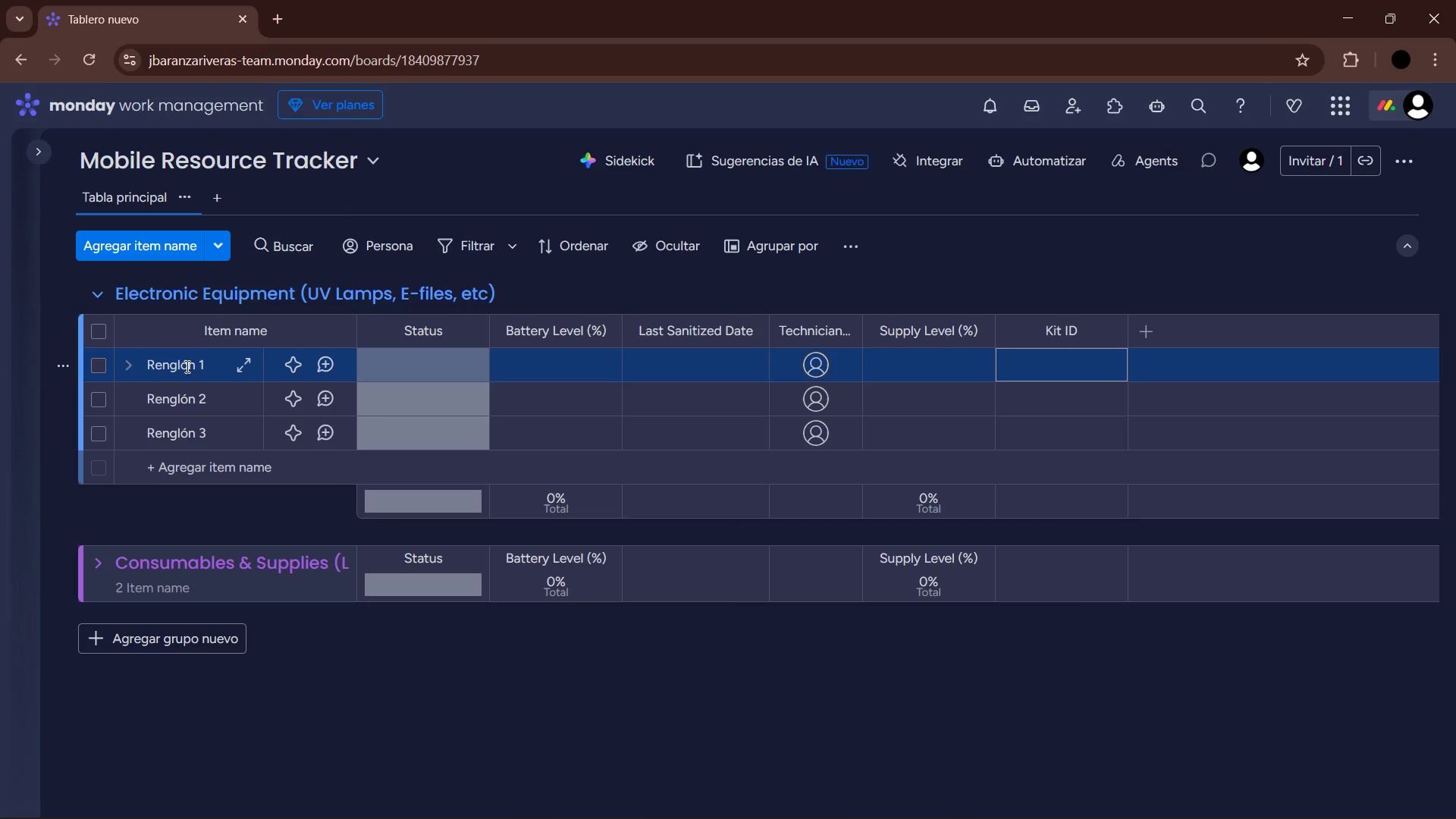 
left_click([196, 369])
 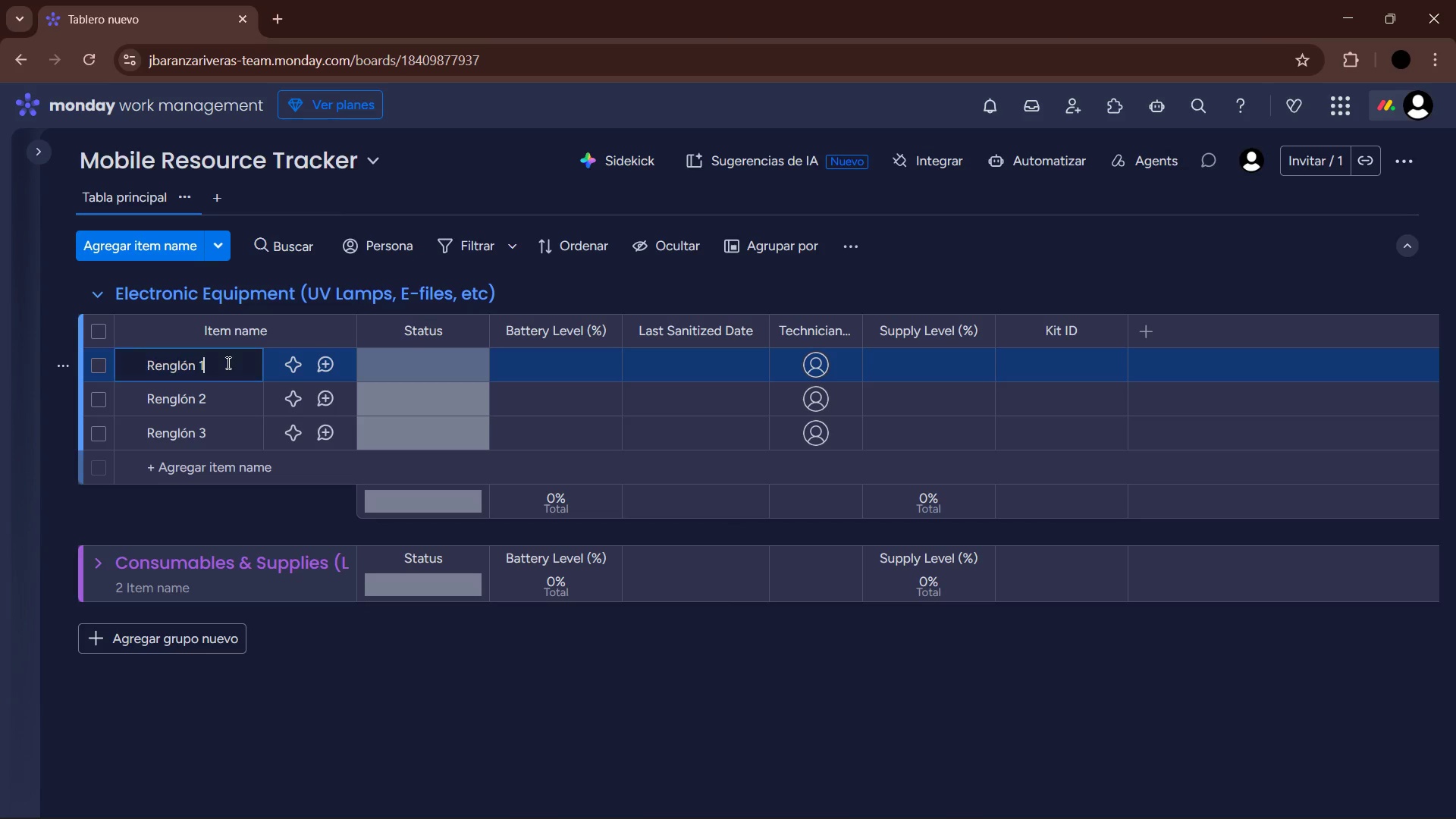 
left_click_drag(start_coordinate=[230, 362], to_coordinate=[105, 356])
 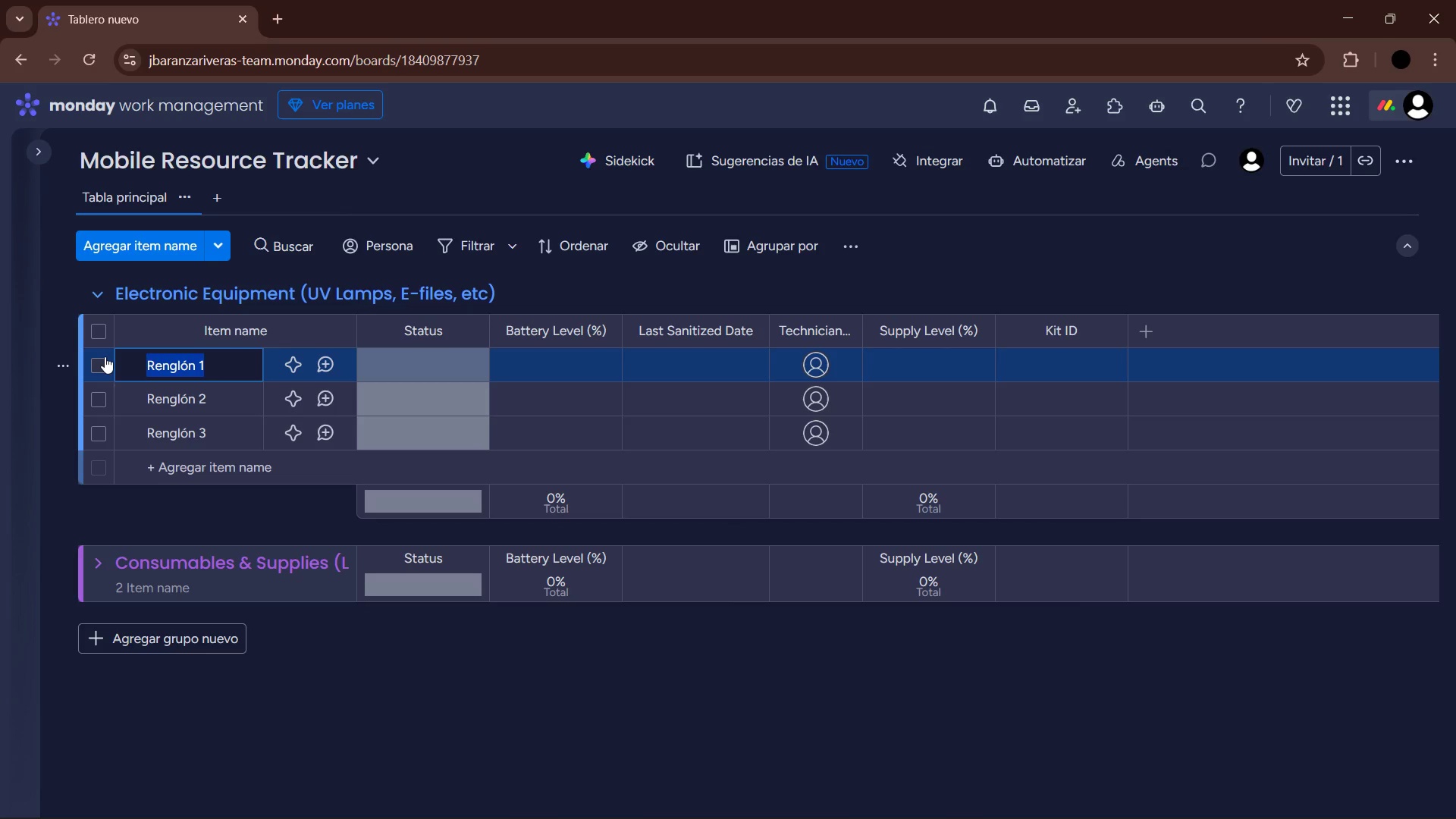 
wait(38.39)
 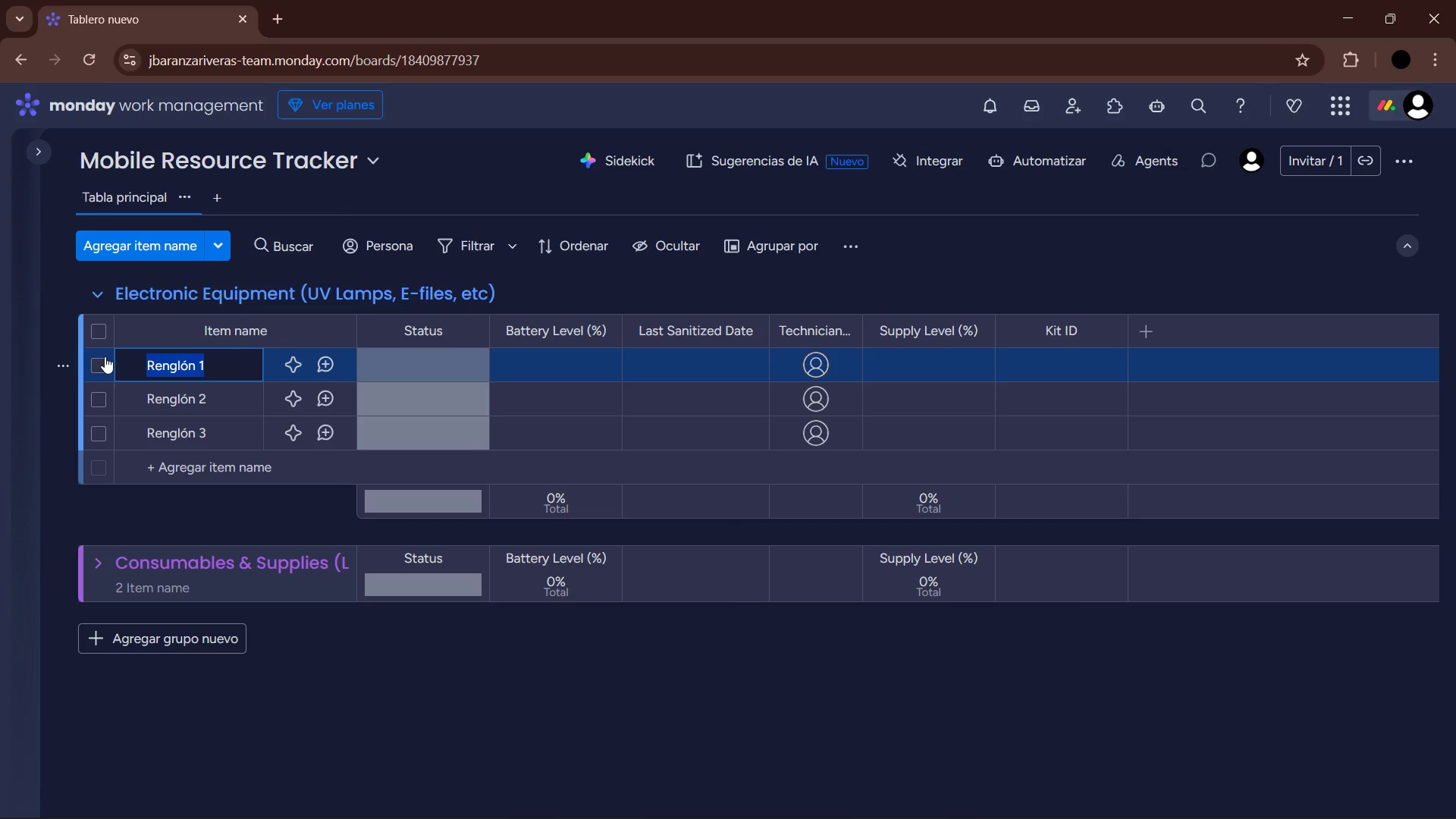 
type(UV LED Lamp Pro-01)
 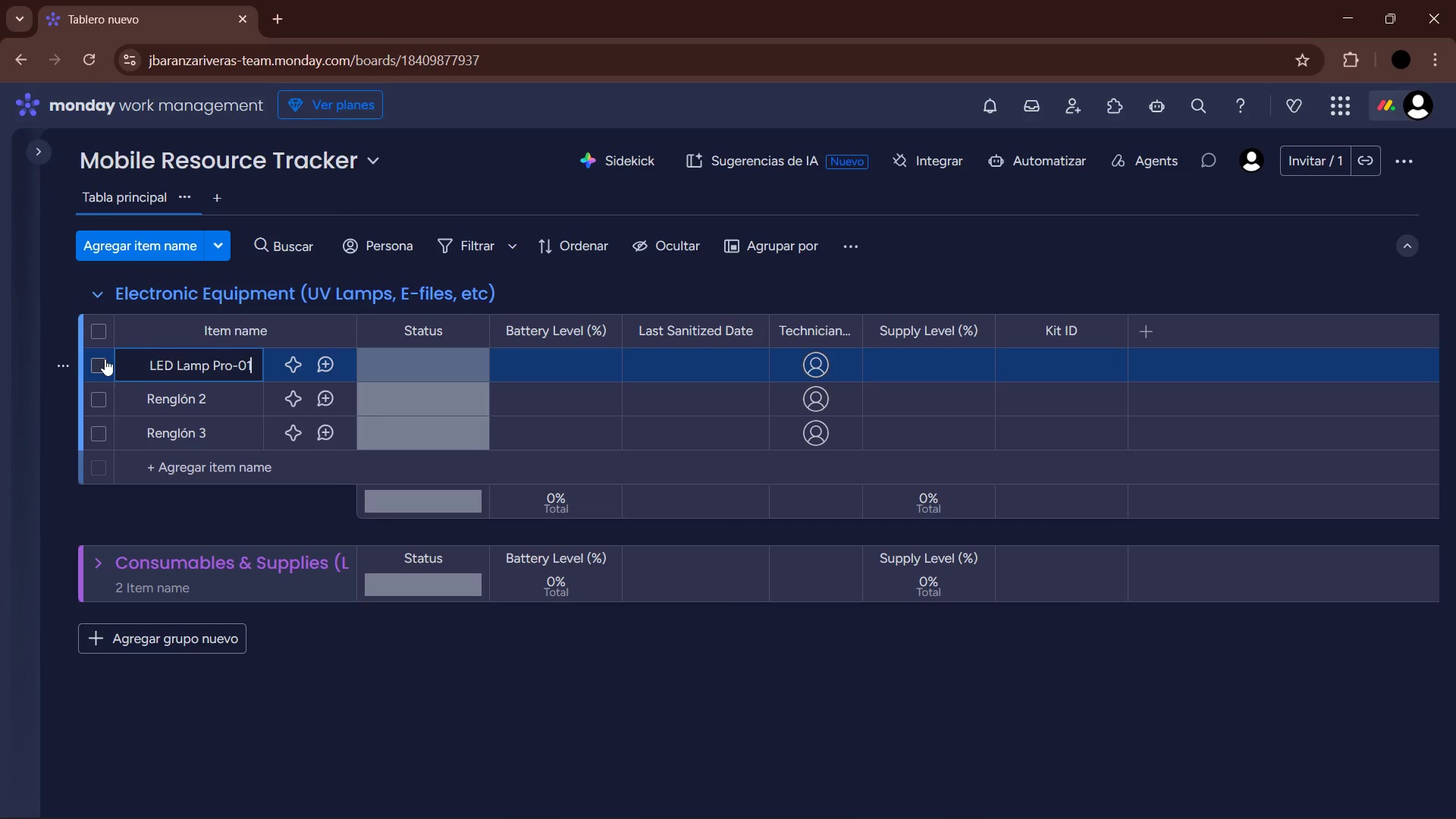 
key(Enter)
 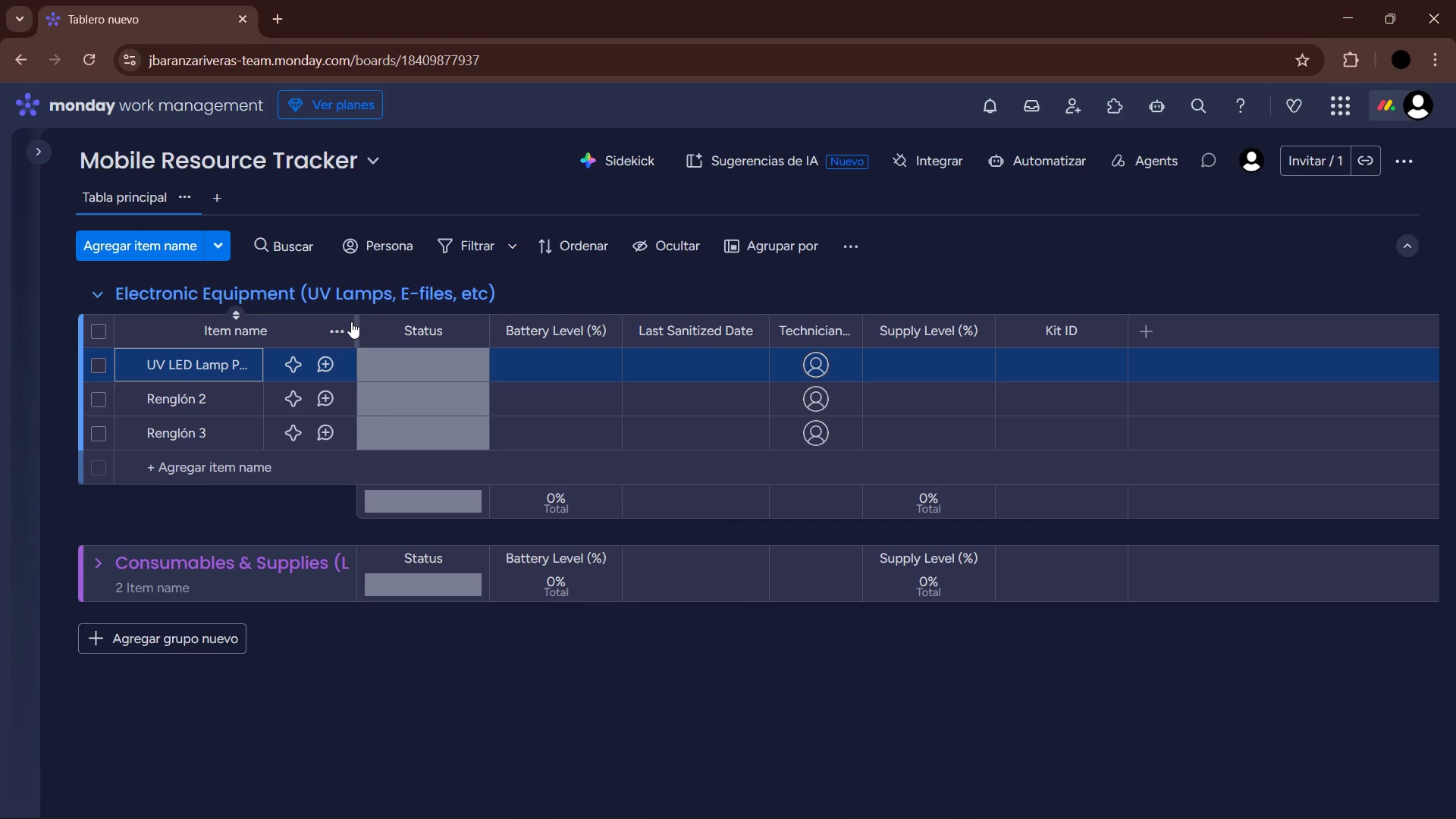 
left_click_drag(start_coordinate=[356, 322], to_coordinate=[394, 327])
 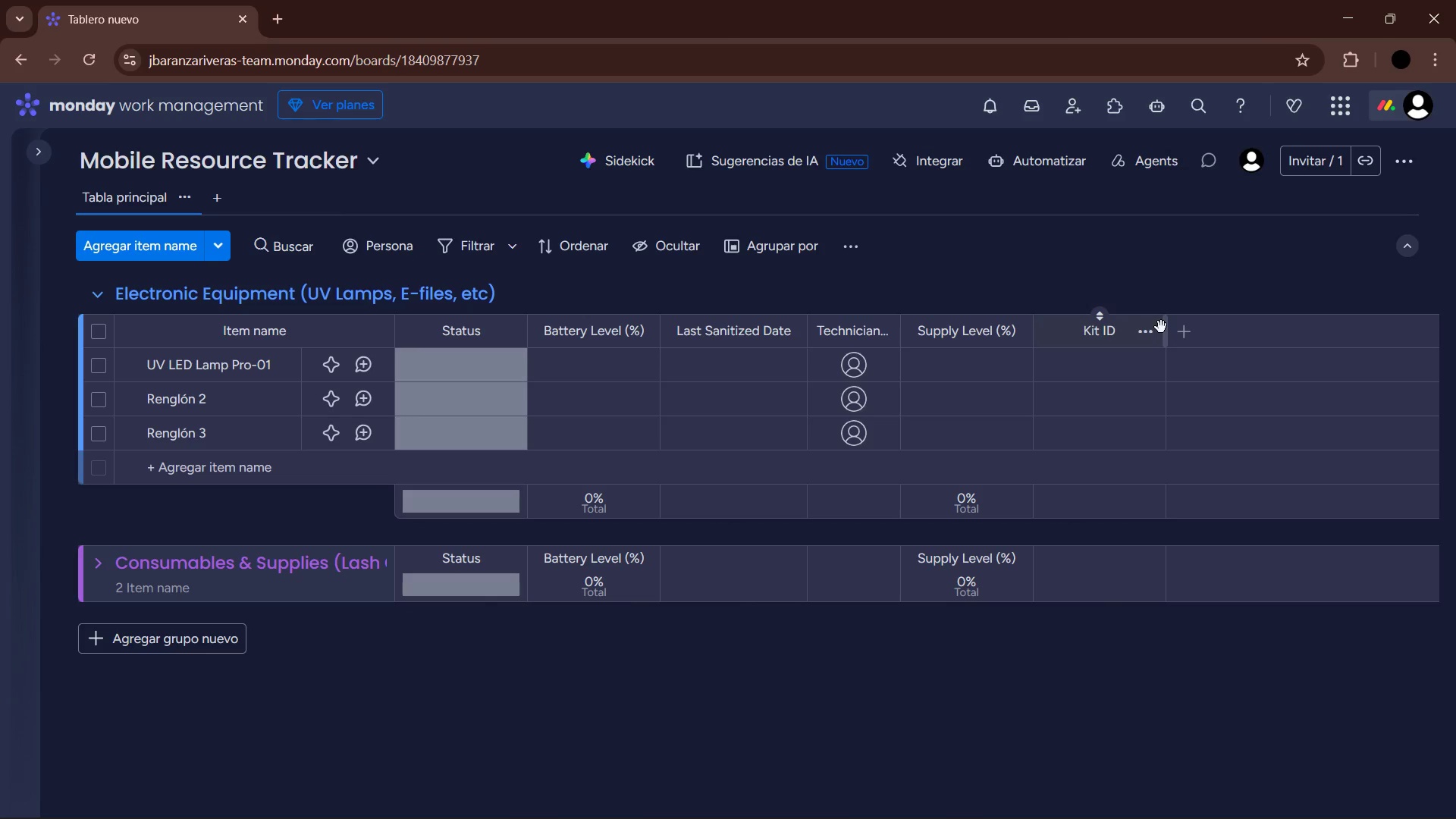 
left_click_drag(start_coordinate=[1163, 328], to_coordinate=[1232, 334])
 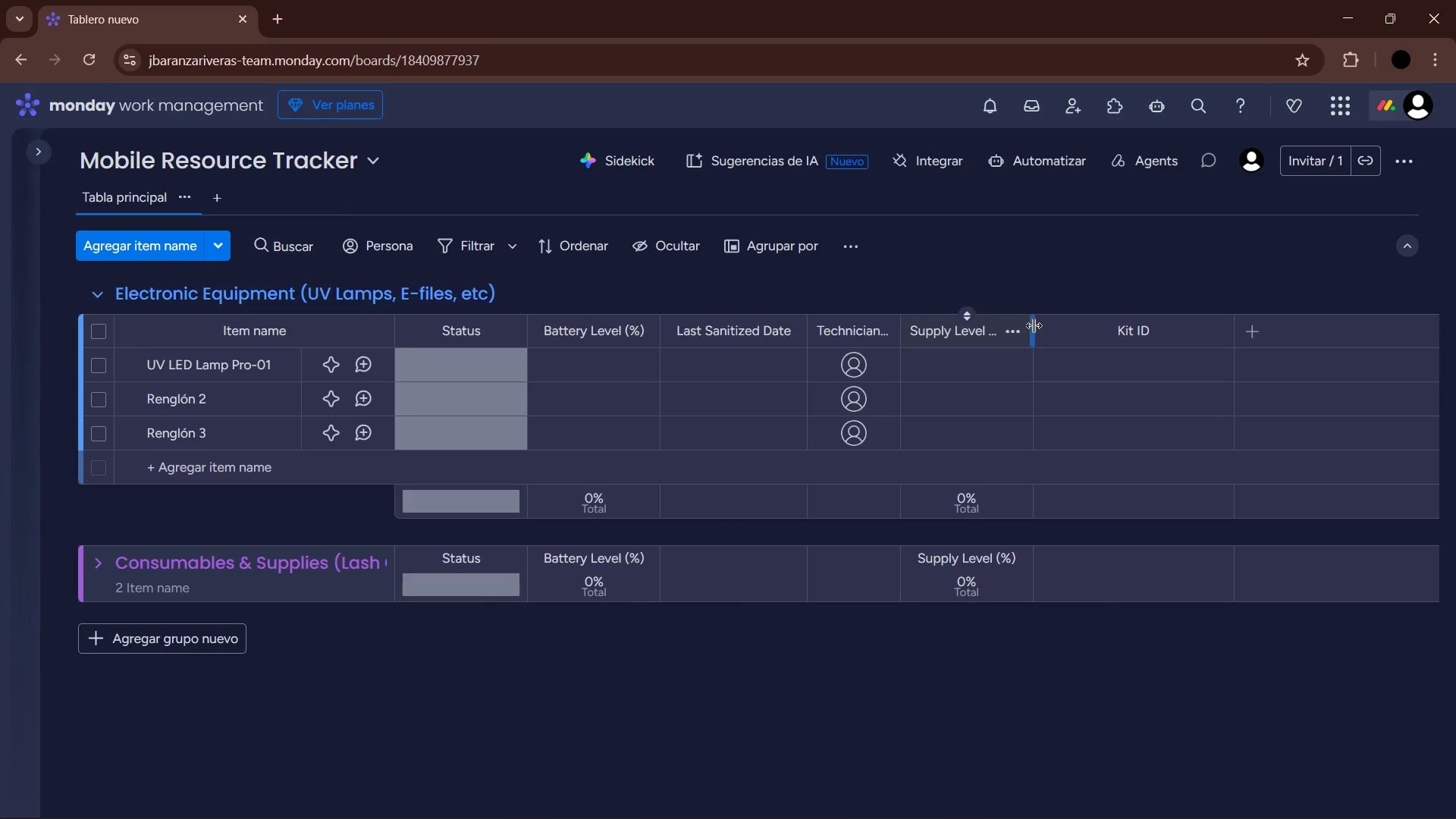 
left_click_drag(start_coordinate=[1034, 325], to_coordinate=[1024, 323])
 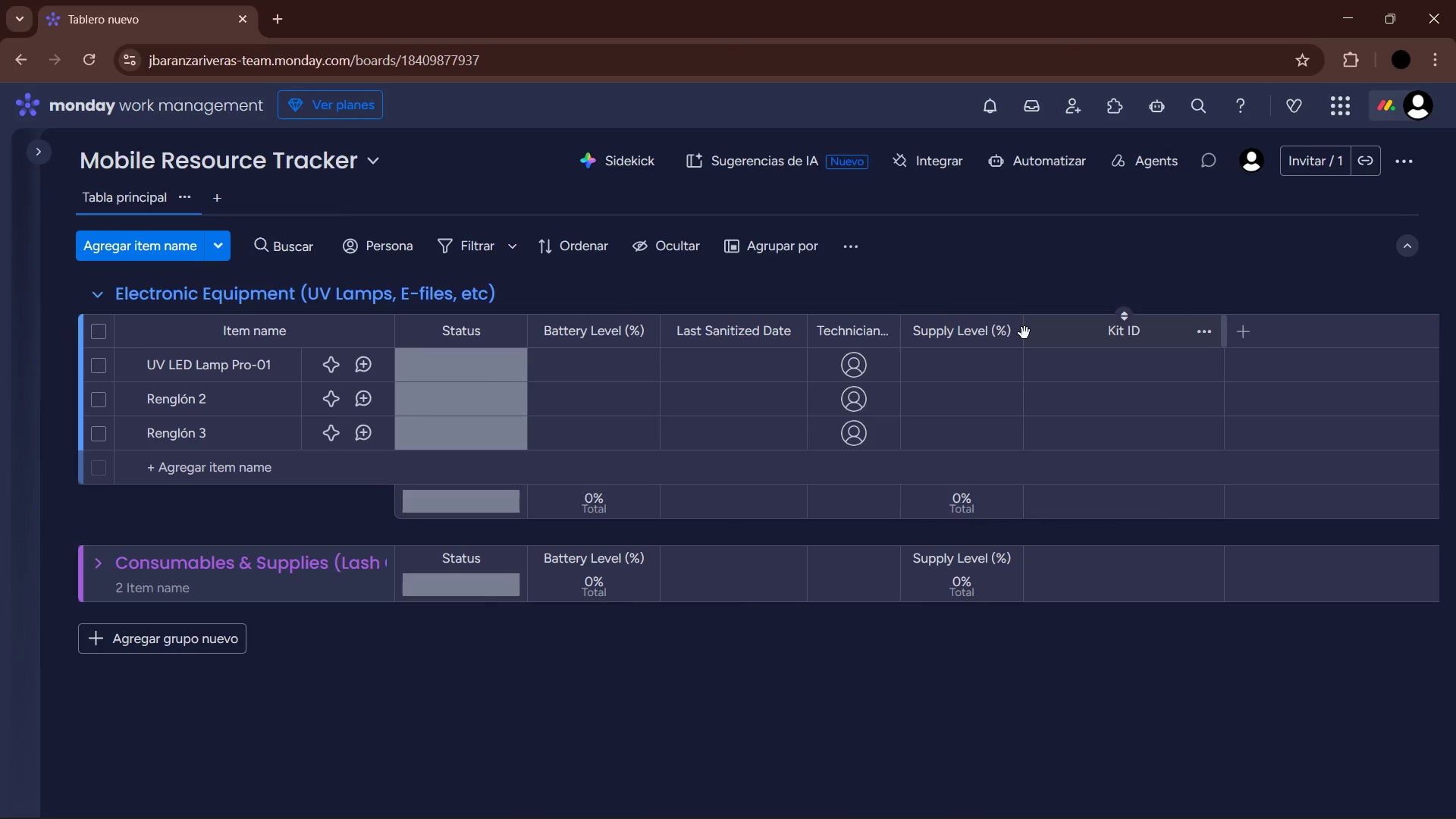 
left_click_drag(start_coordinate=[1021, 331], to_coordinate=[1016, 330])
 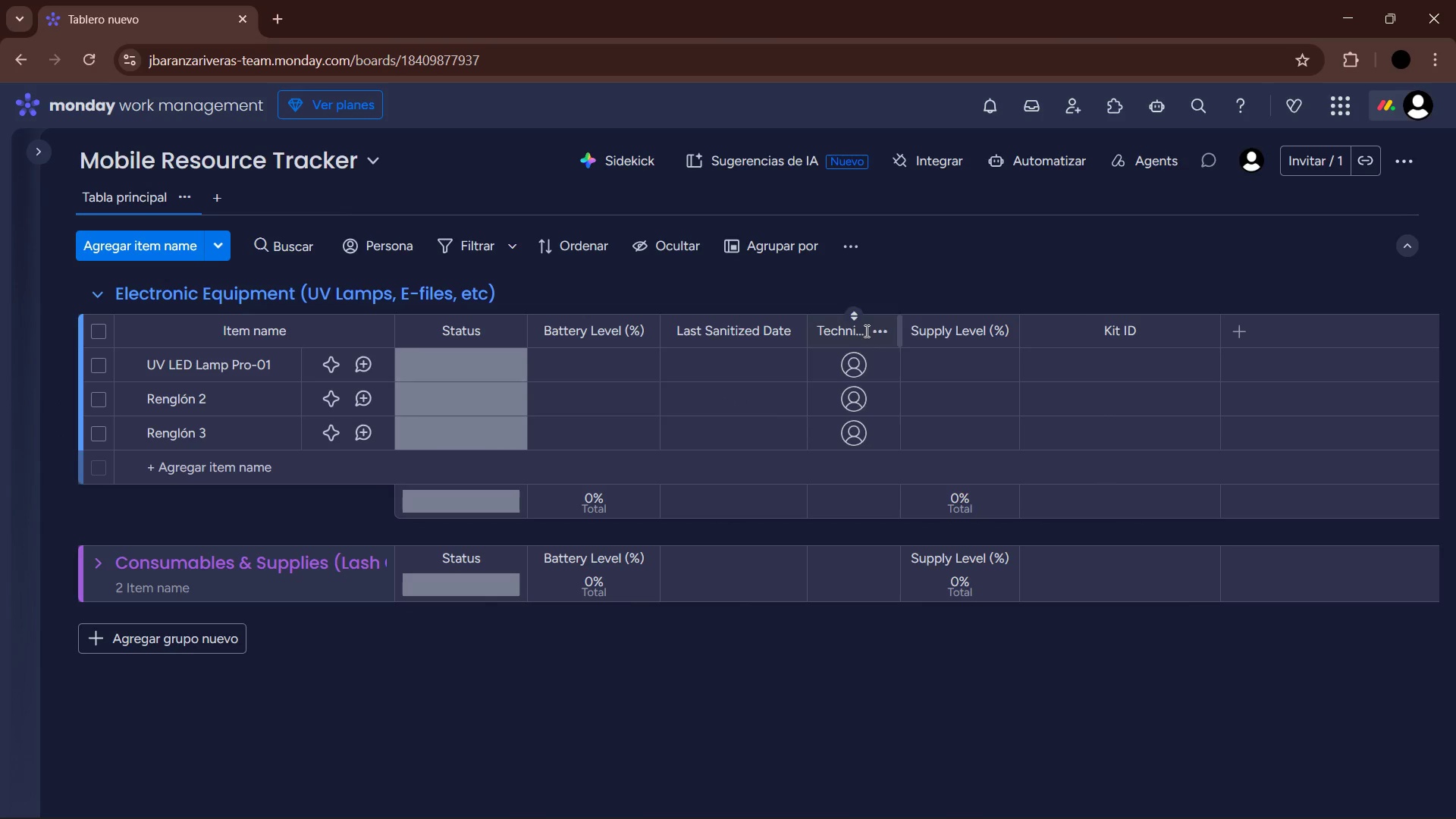 
left_click_drag(start_coordinate=[807, 328], to_coordinate=[796, 326])
 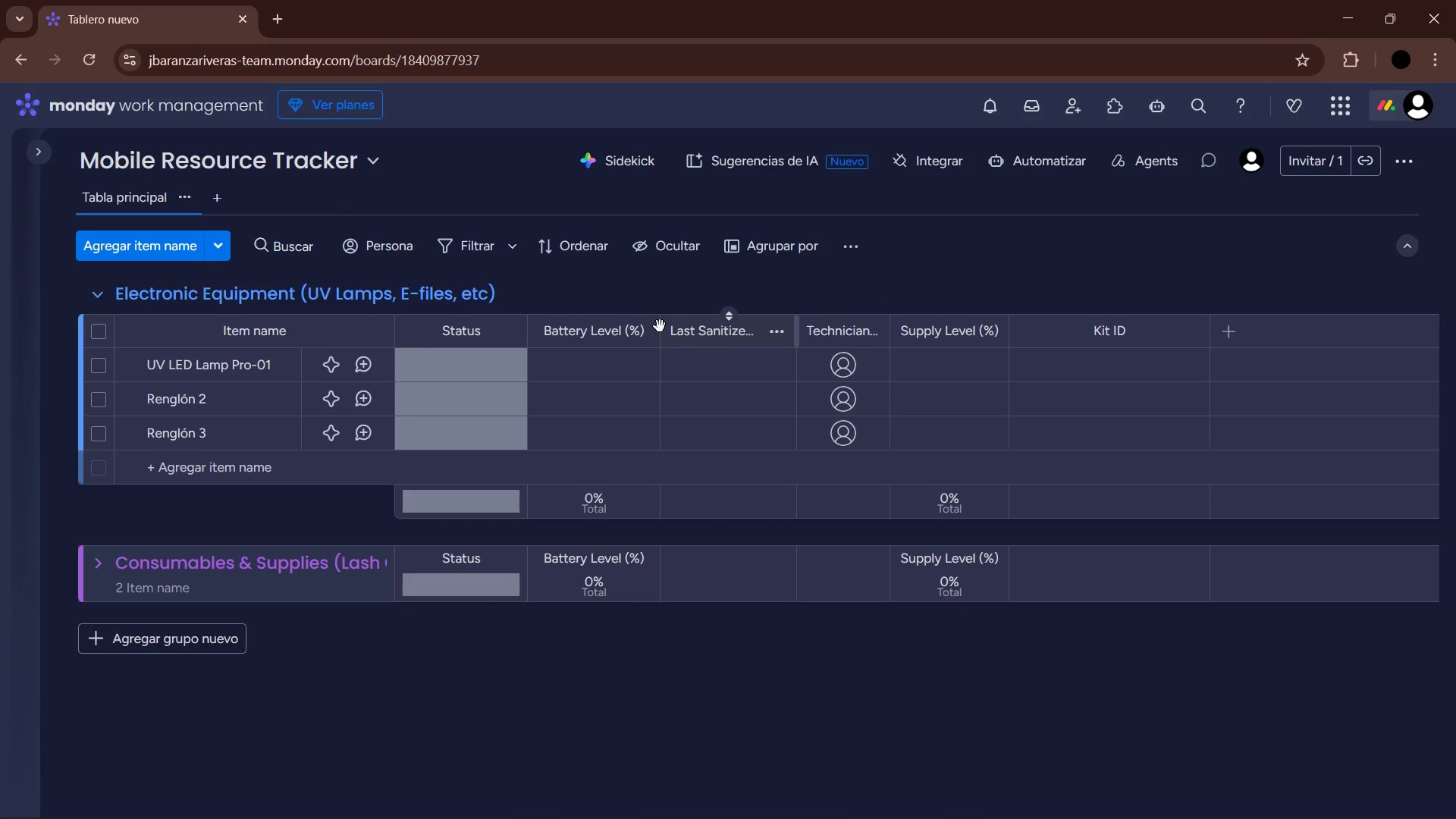 
left_click_drag(start_coordinate=[657, 326], to_coordinate=[647, 326])
 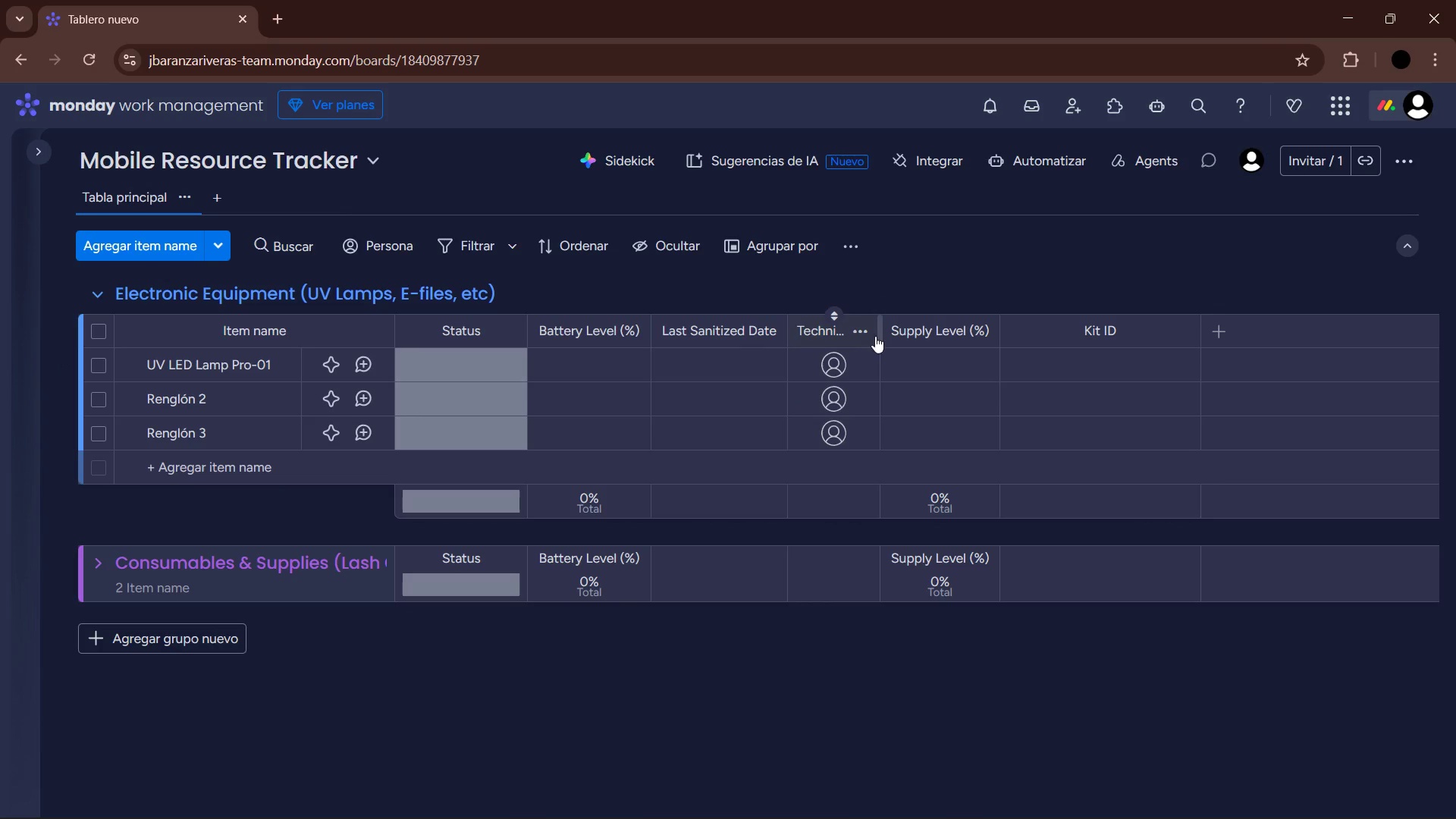 
left_click_drag(start_coordinate=[878, 333], to_coordinate=[911, 331])
 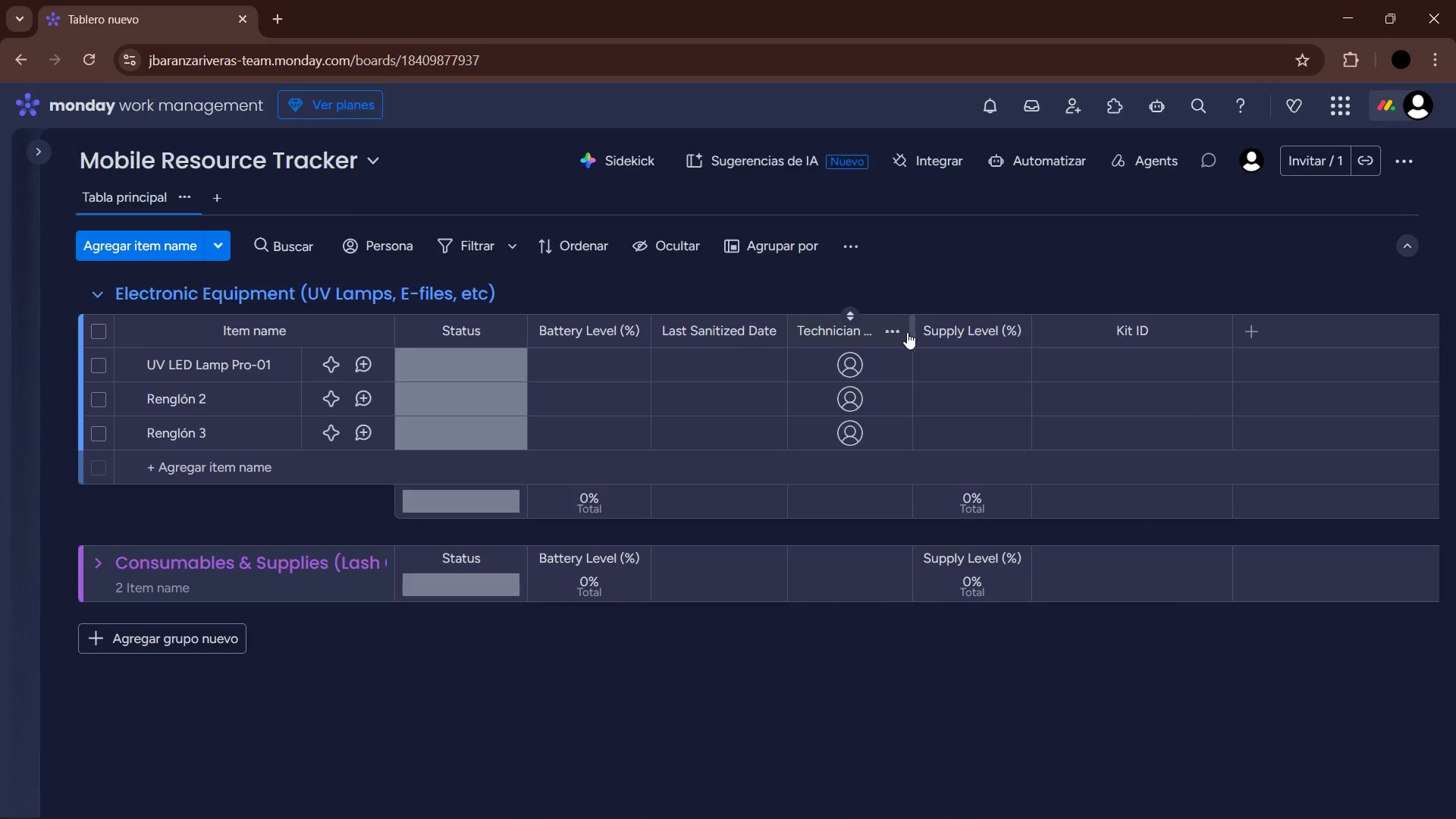 
left_click_drag(start_coordinate=[911, 330], to_coordinate=[946, 331])
 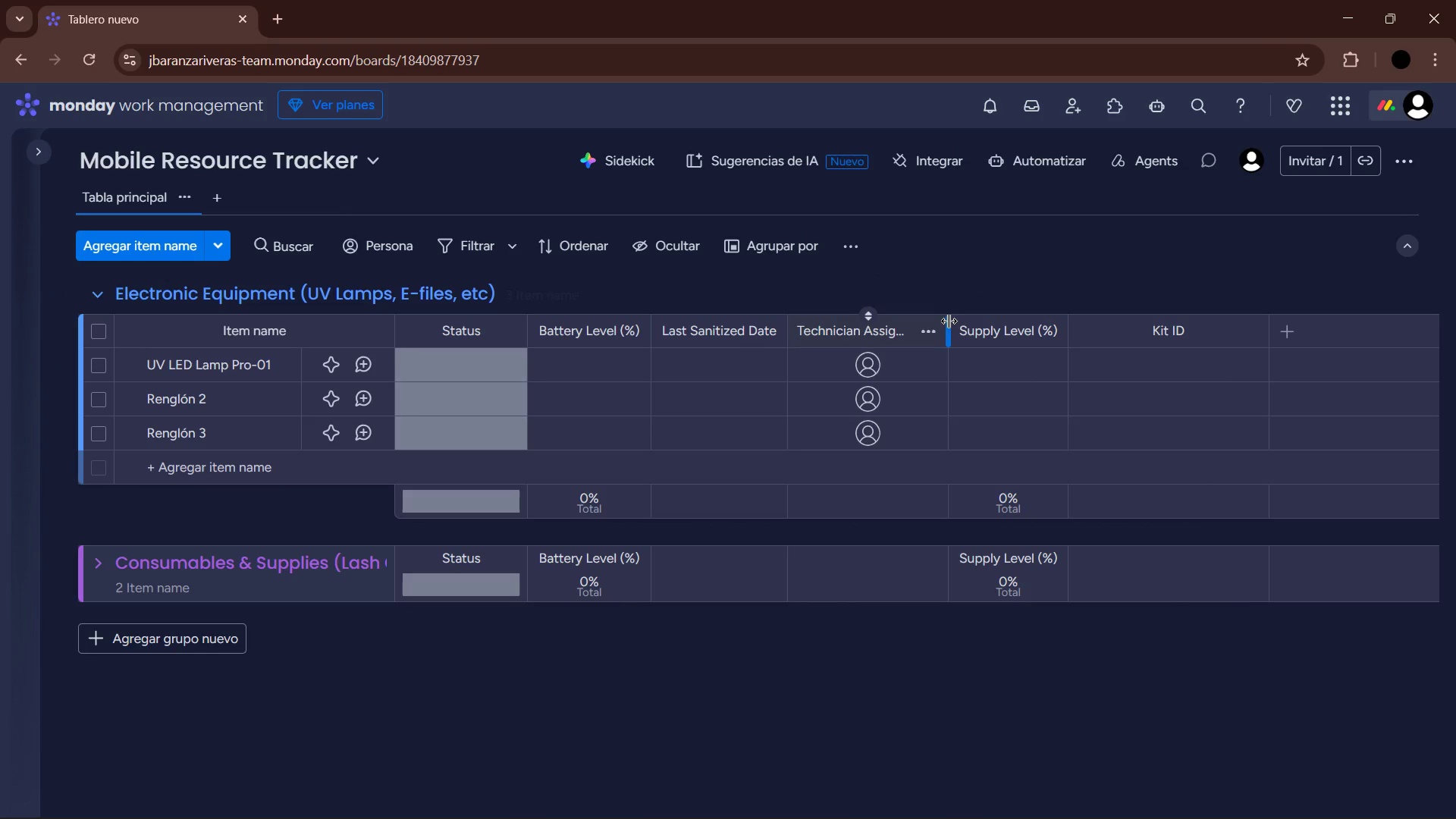 
left_click_drag(start_coordinate=[949, 322], to_coordinate=[941, 322])
 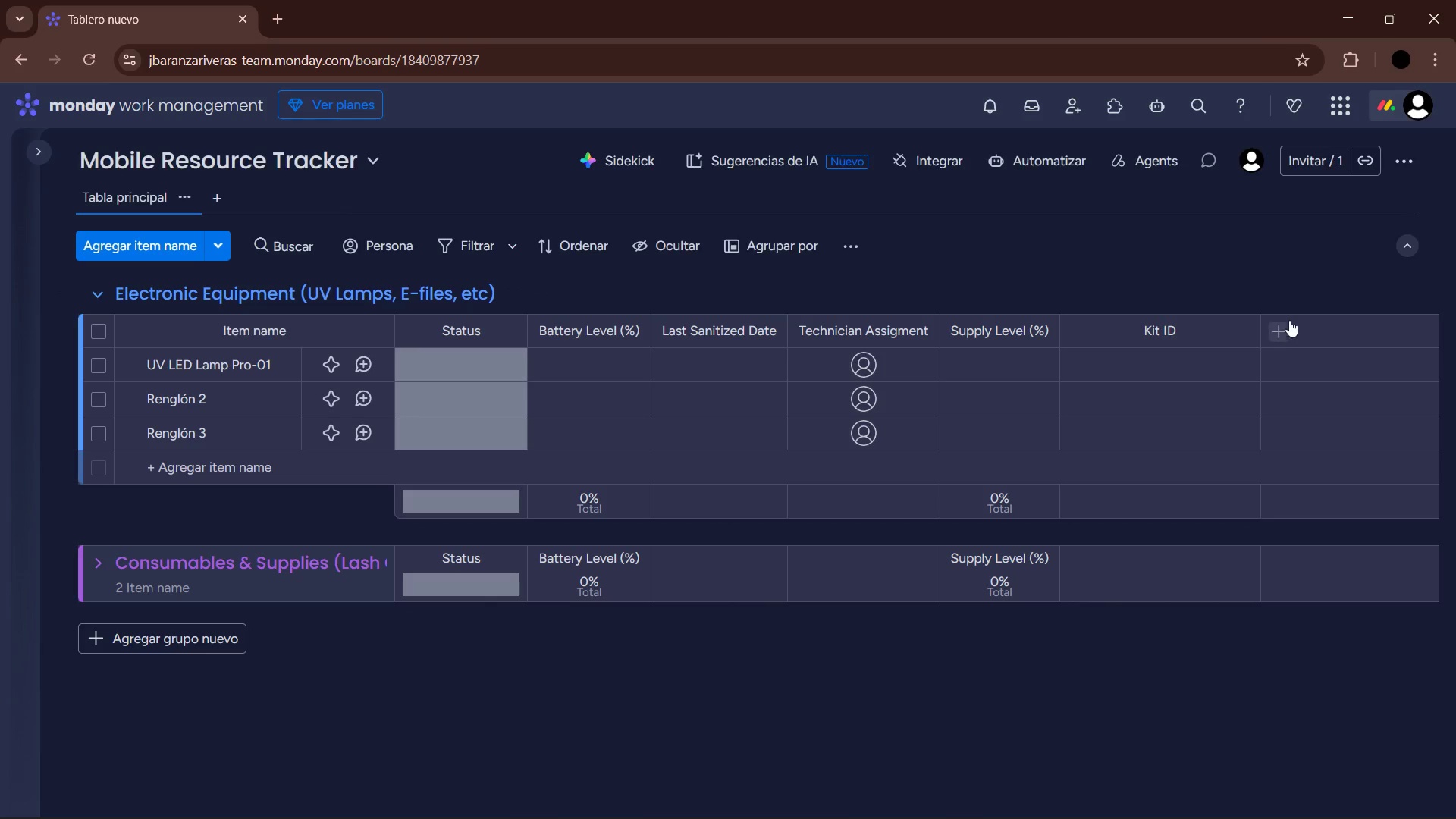 
left_click([1134, 362])
 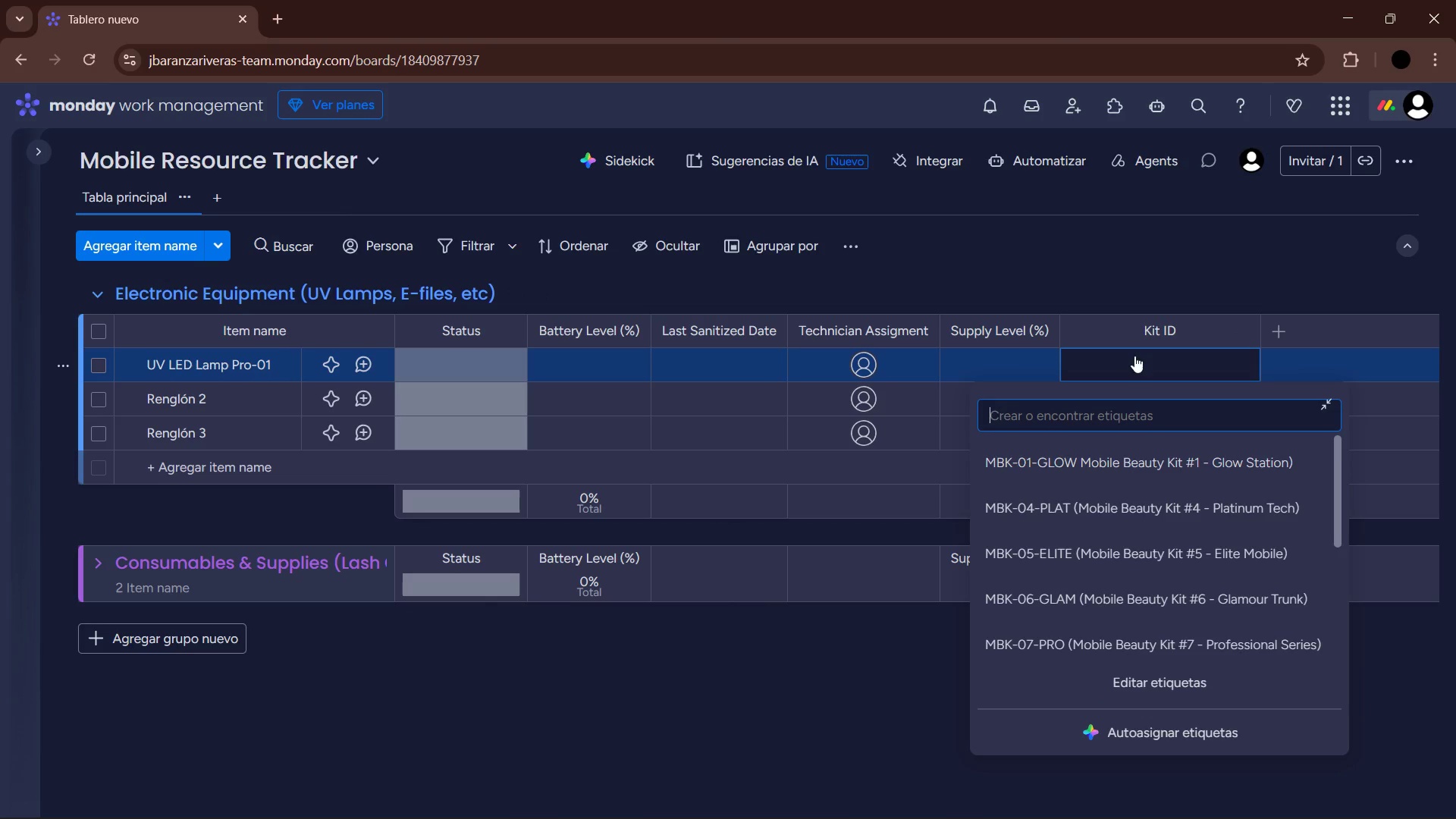 
left_click([1130, 253])
 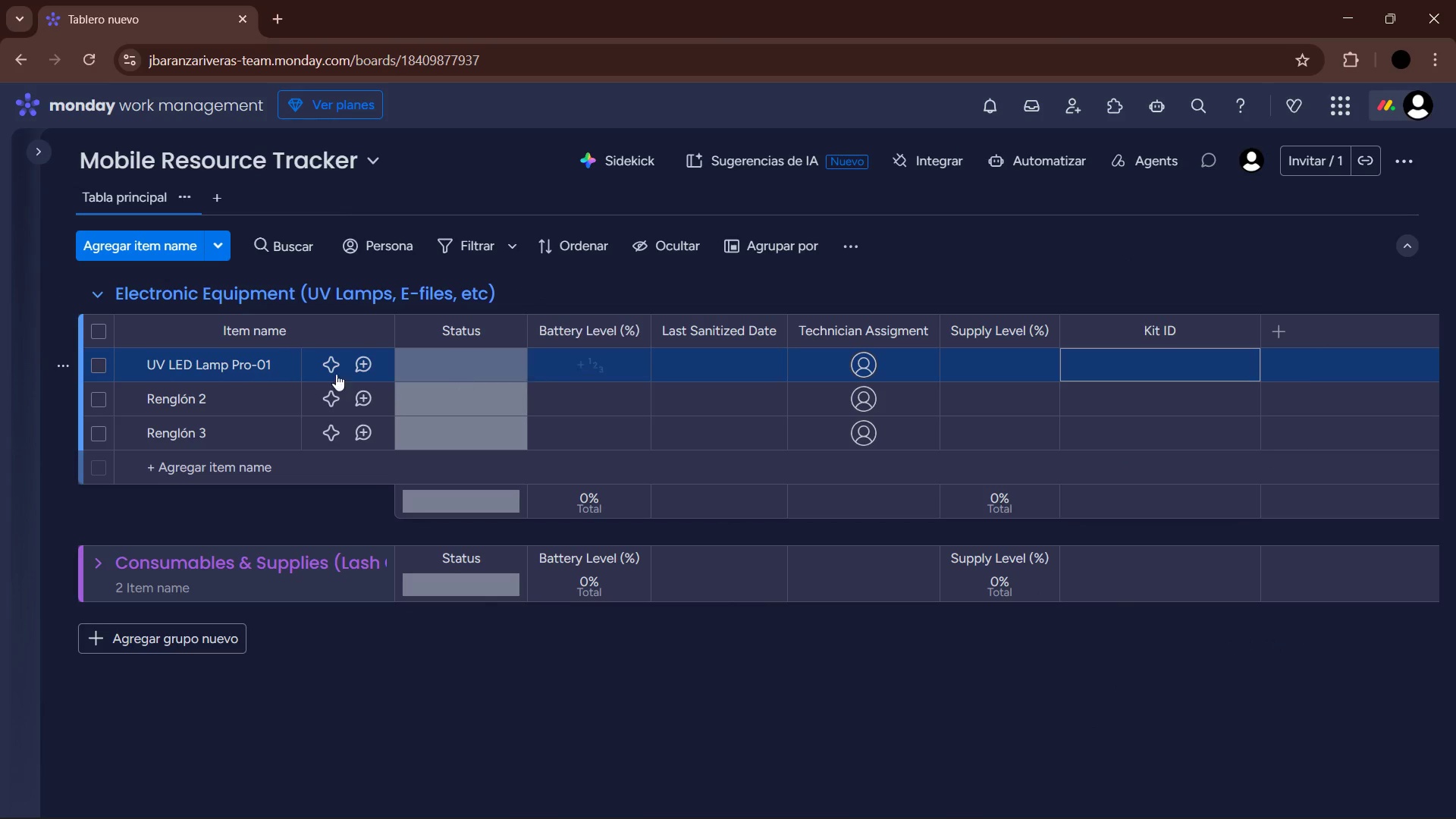 
left_click([193, 400])
 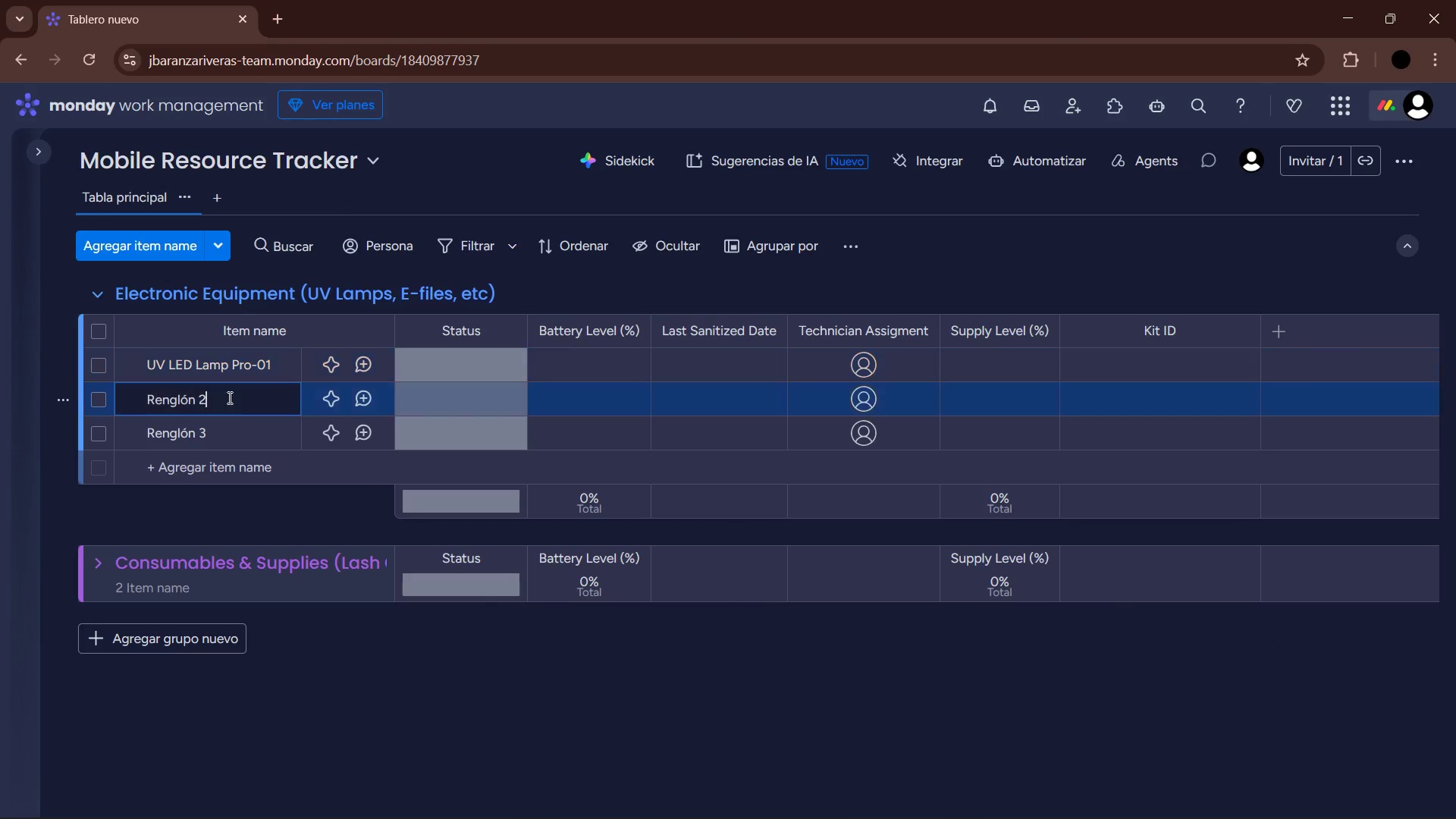 
left_click_drag(start_coordinate=[236, 398], to_coordinate=[132, 397])
 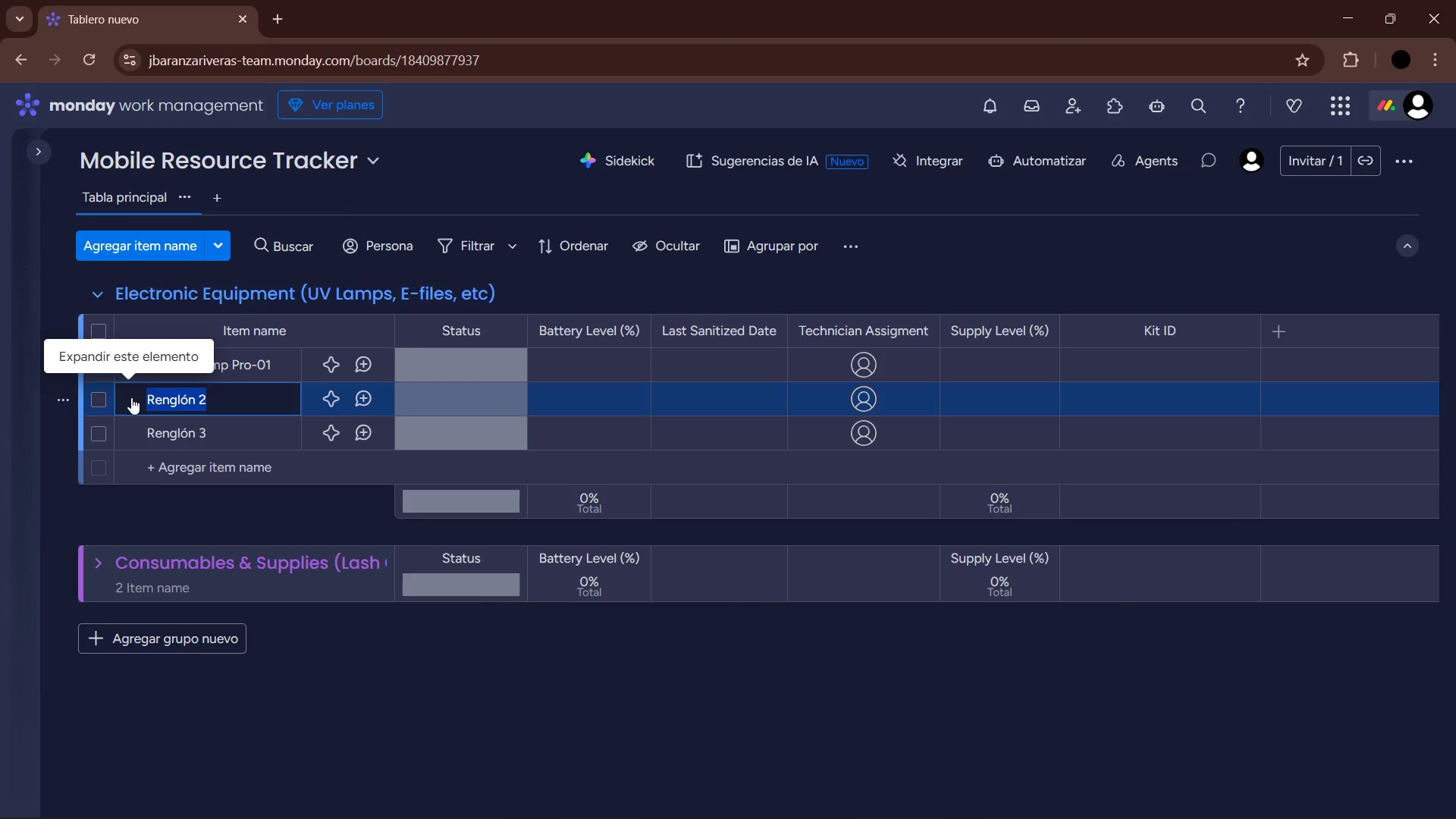 
type(Uv )
key(Backspace)
key(Backspace)
type(V LED LAMP)
key(Backspace)
key(Backspace)
key(Backspace)
type(amp Pro-02)
 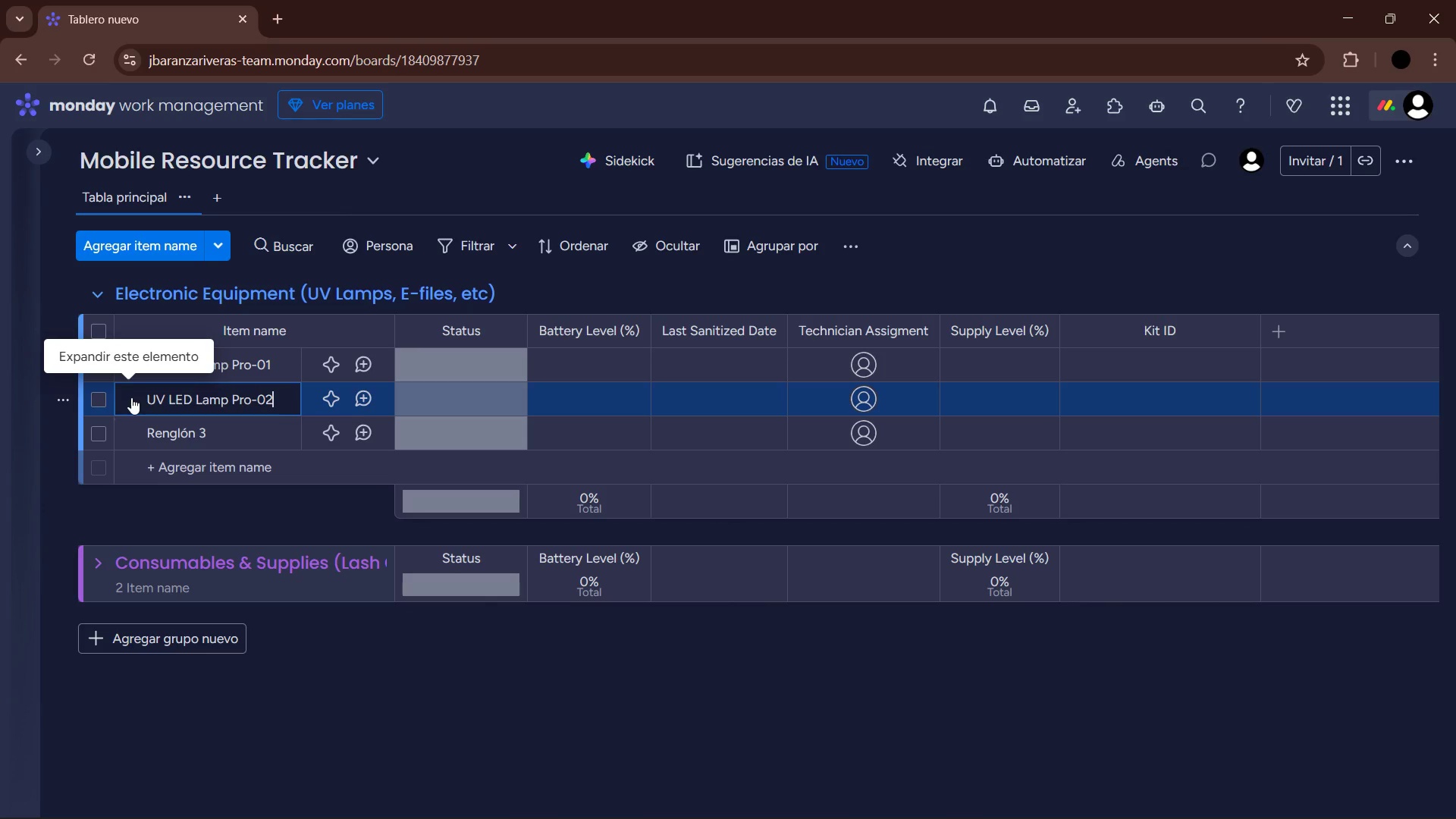 
key(Enter)
 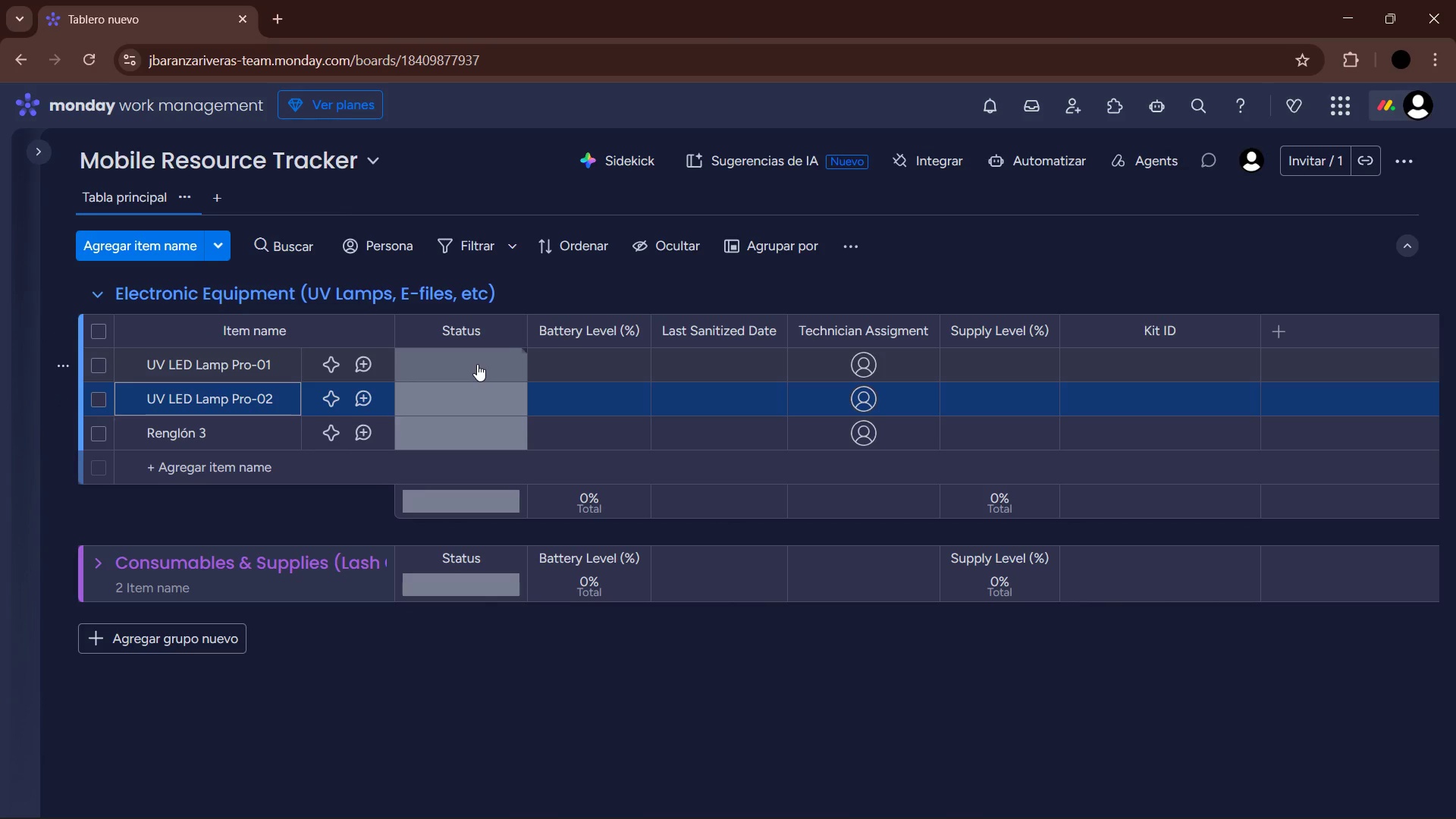 
left_click([477, 364])
 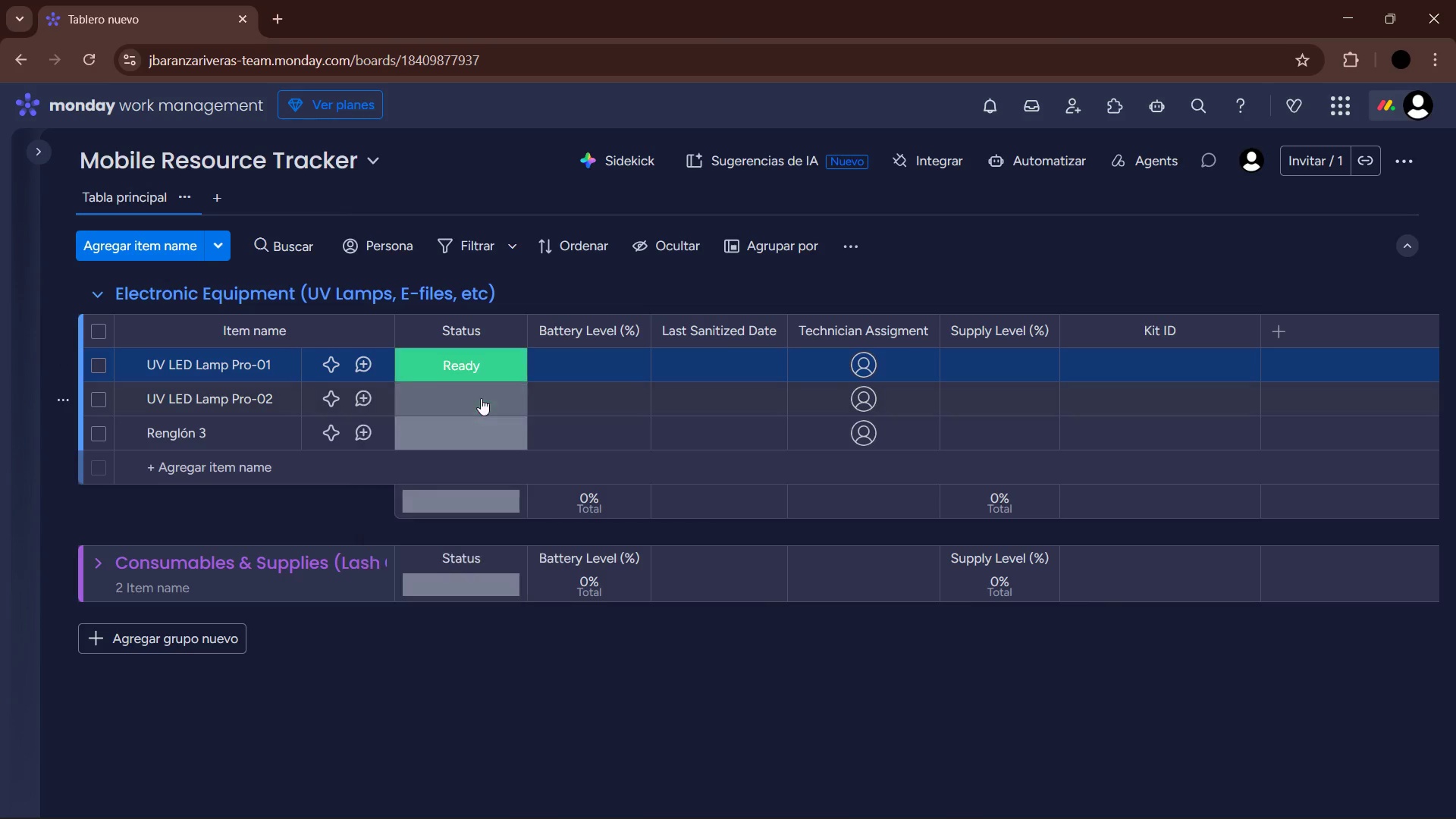 
left_click([473, 399])
 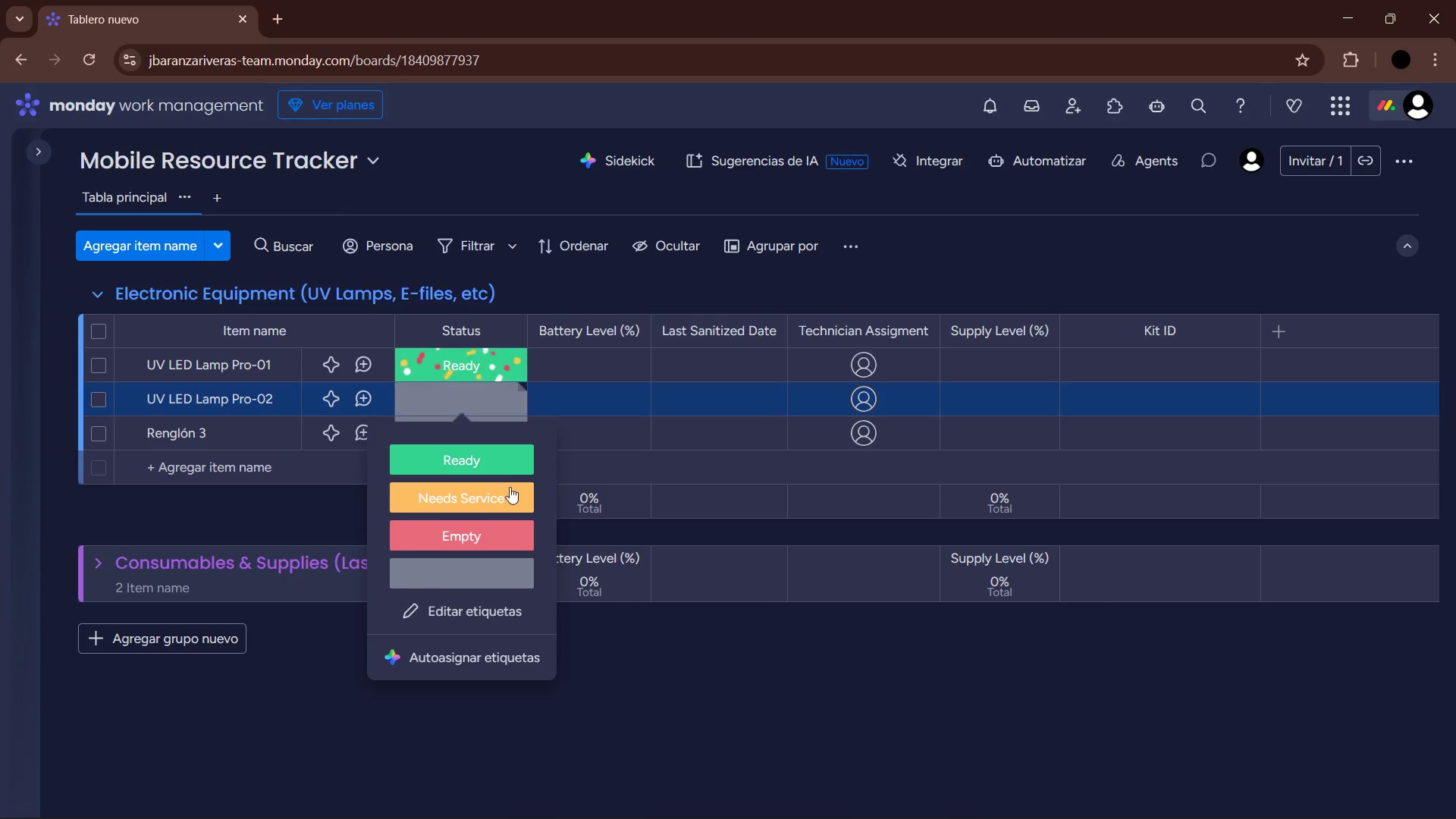 
left_click([504, 500])
 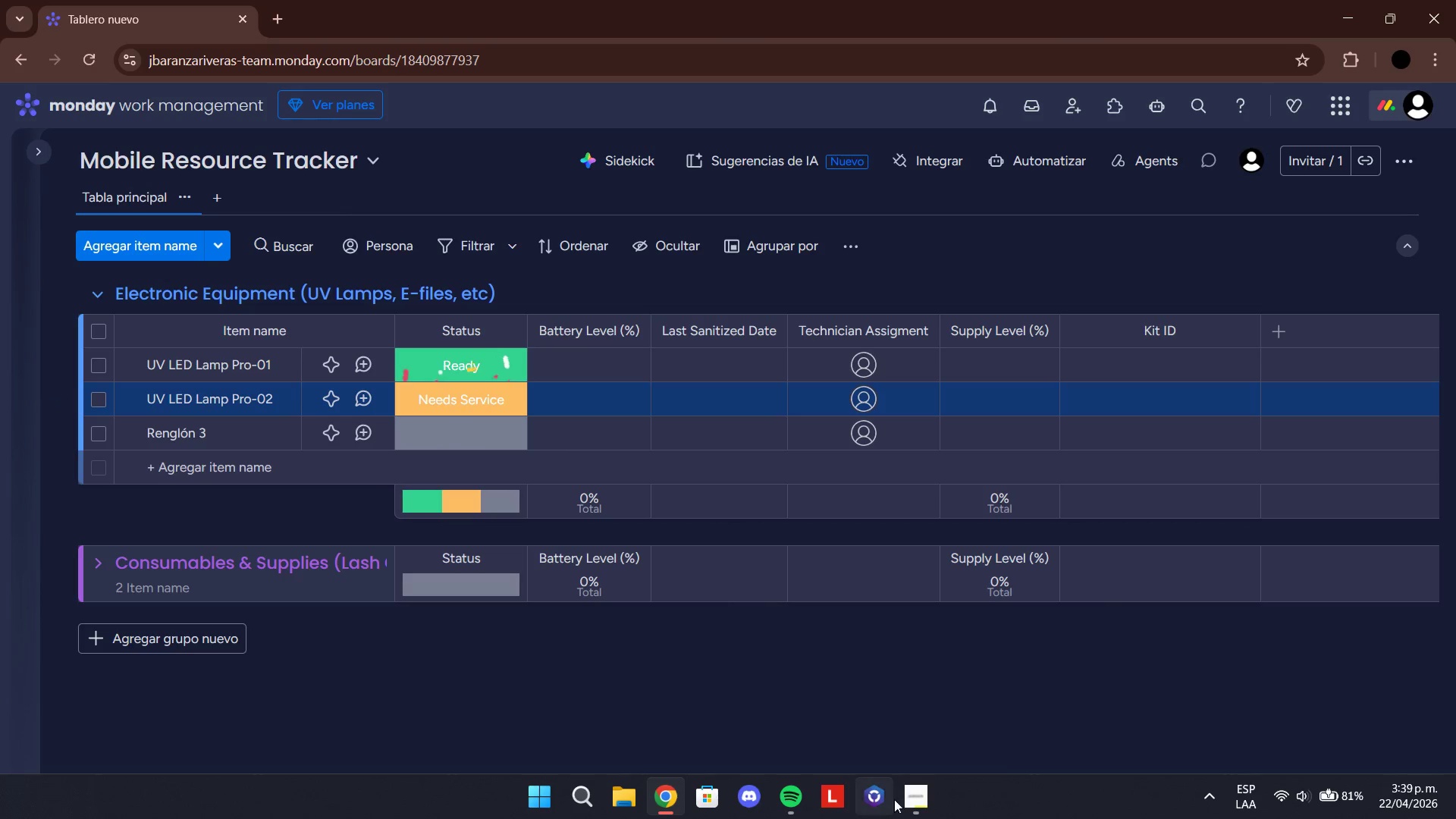 
left_click([916, 798])